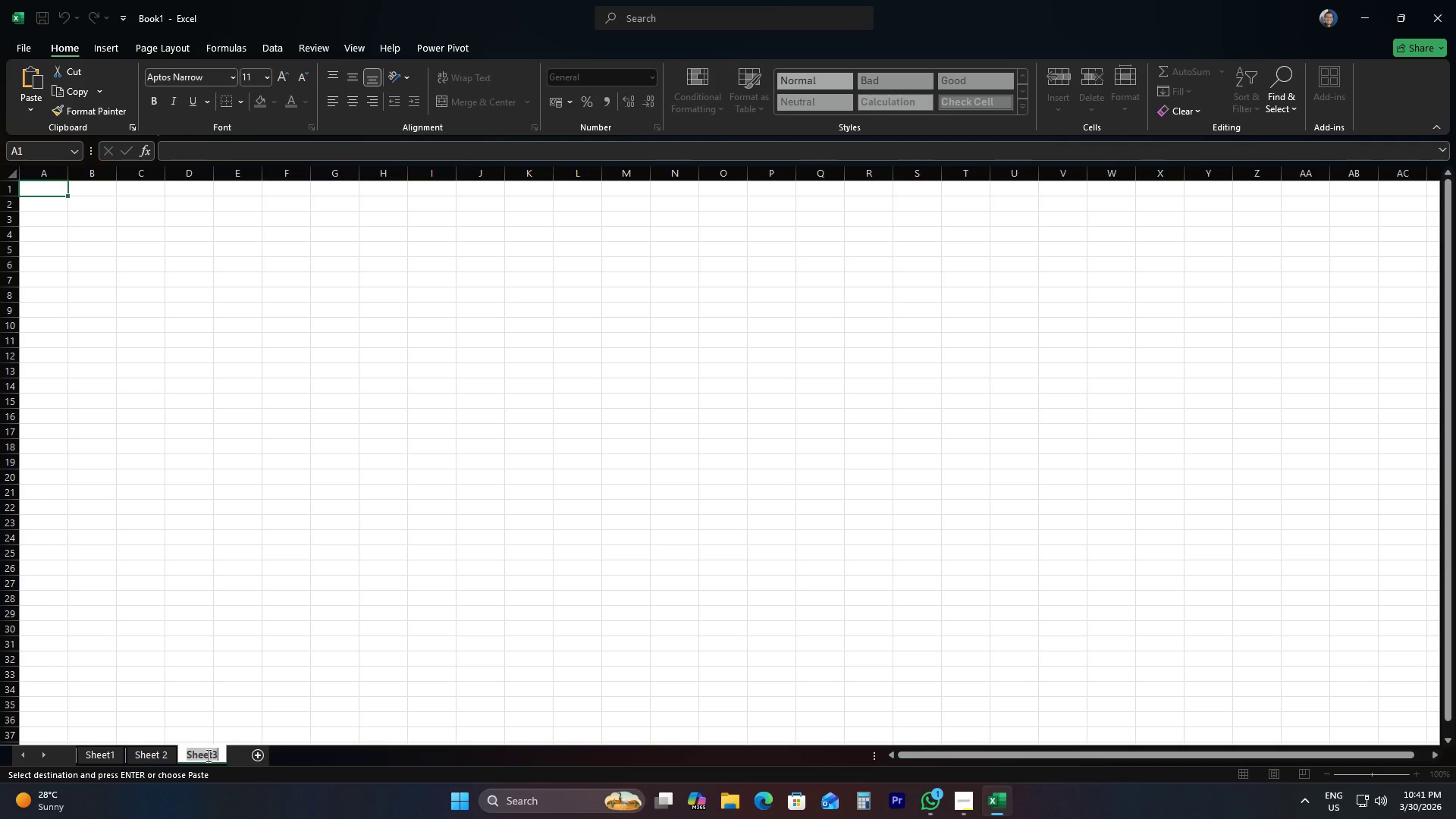 
type(KPI)
 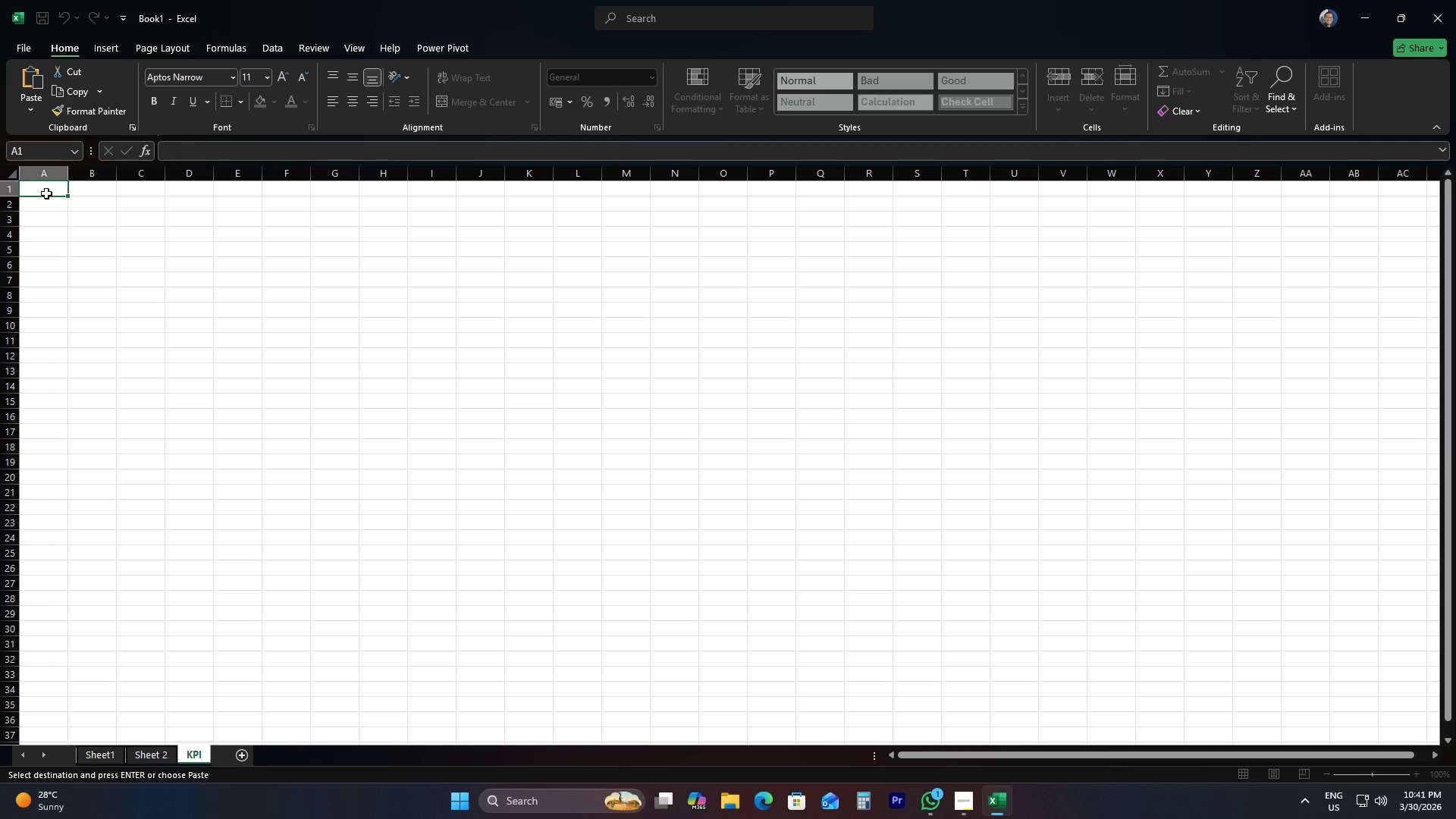 
scroll: coordinate [372, 472], scroll_direction: up, amount: 12.0
 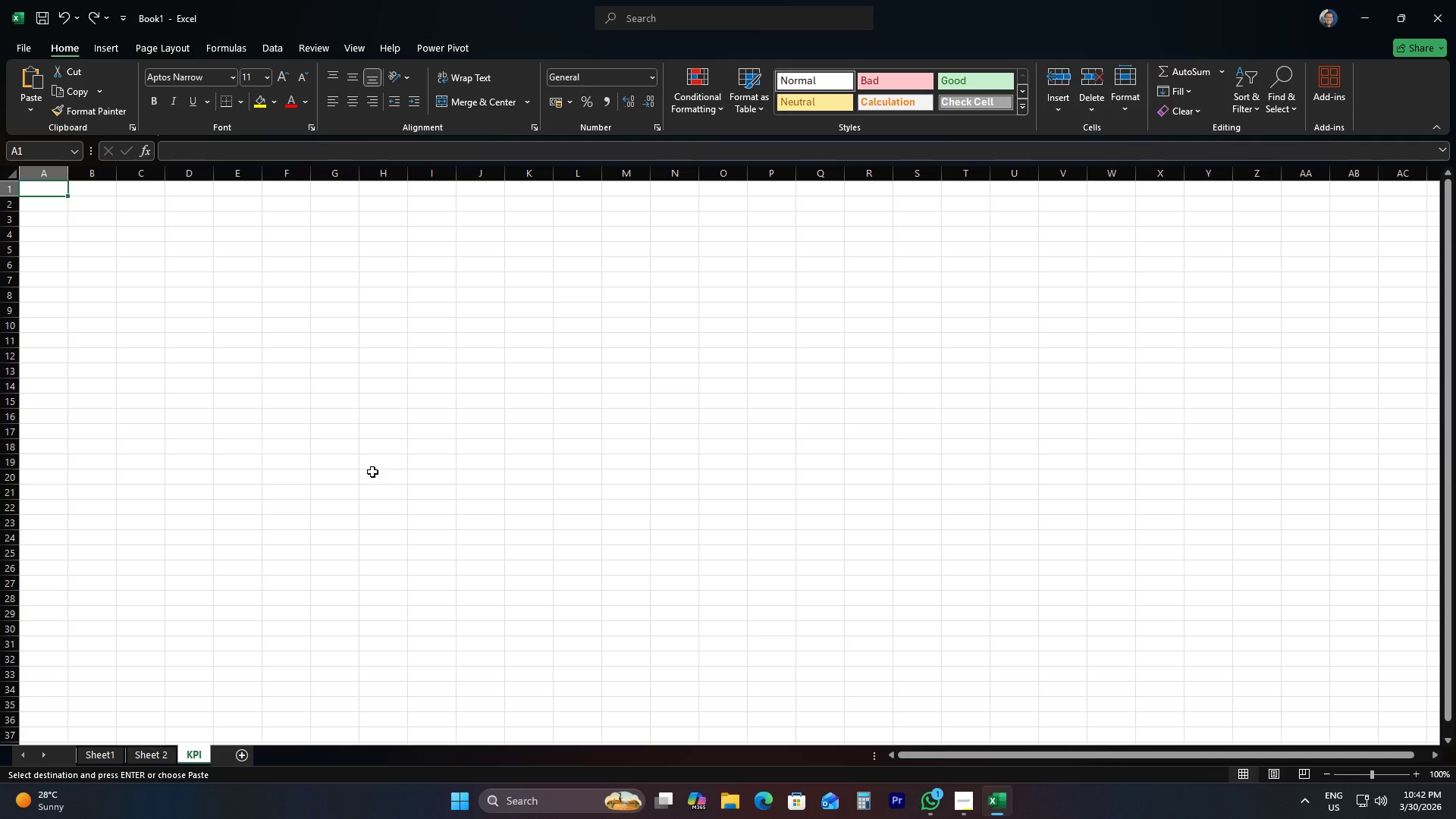 
wait(5.08)
 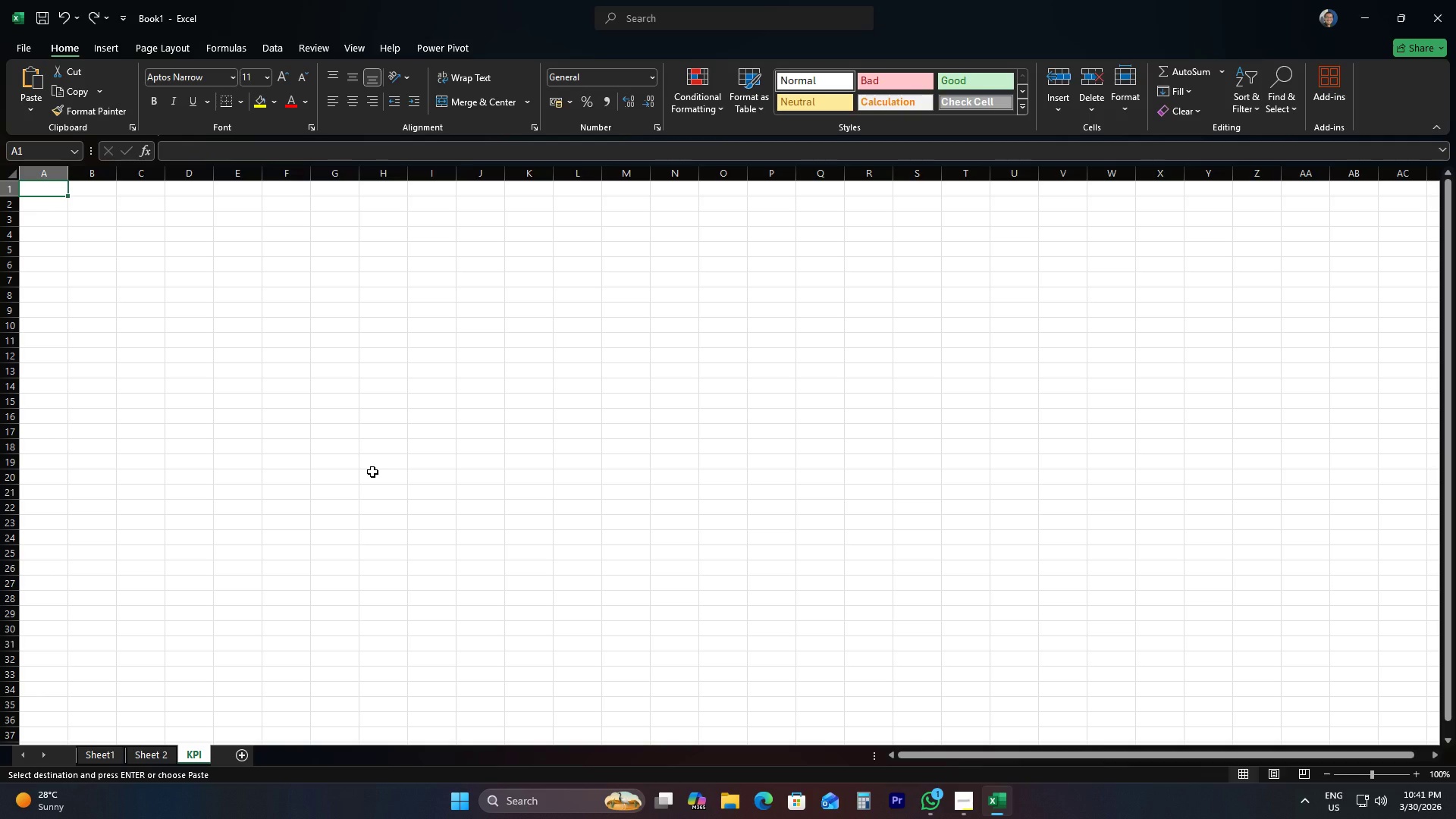 
double_click([51, 190])
 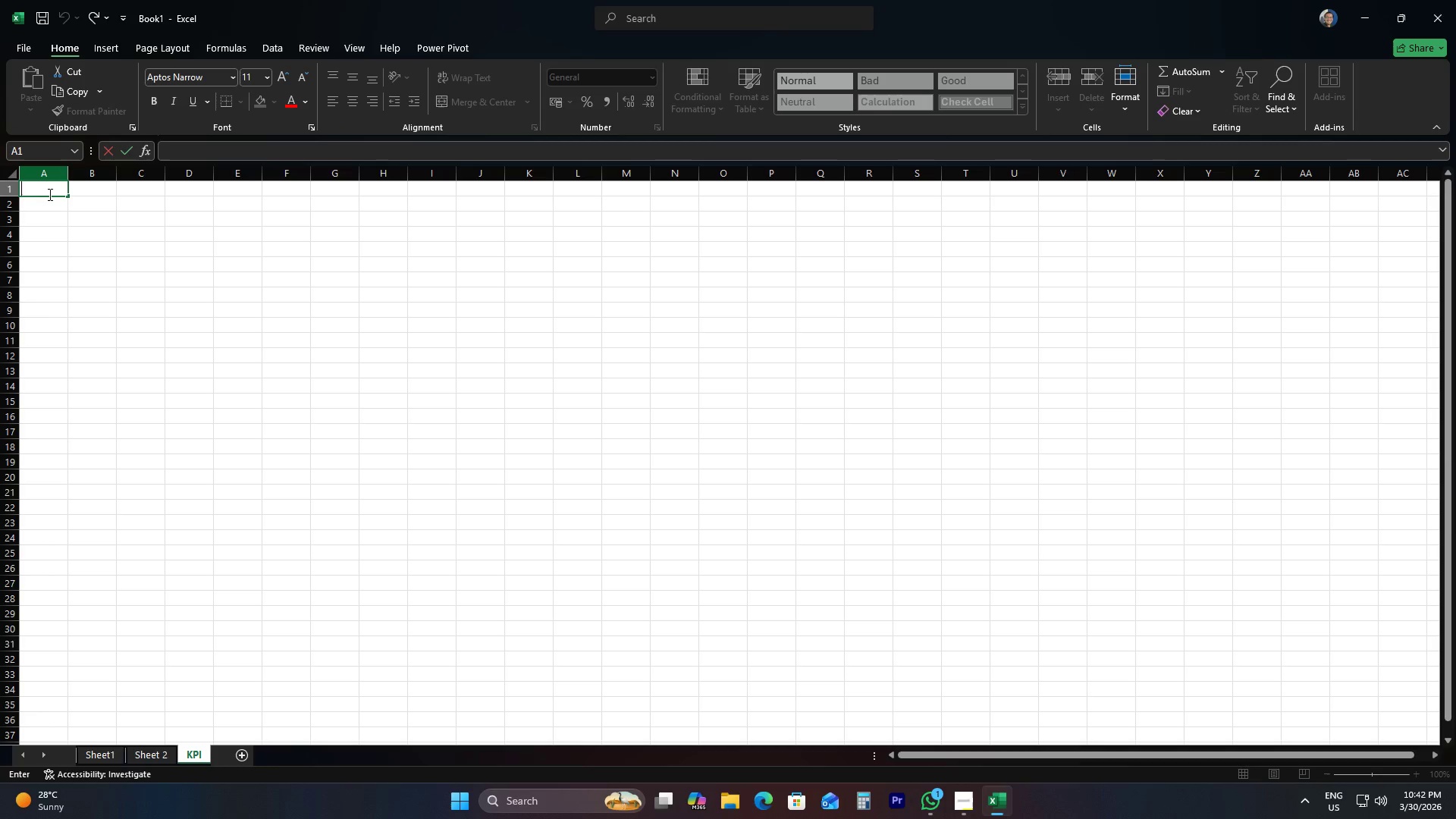 
wait(7.12)
 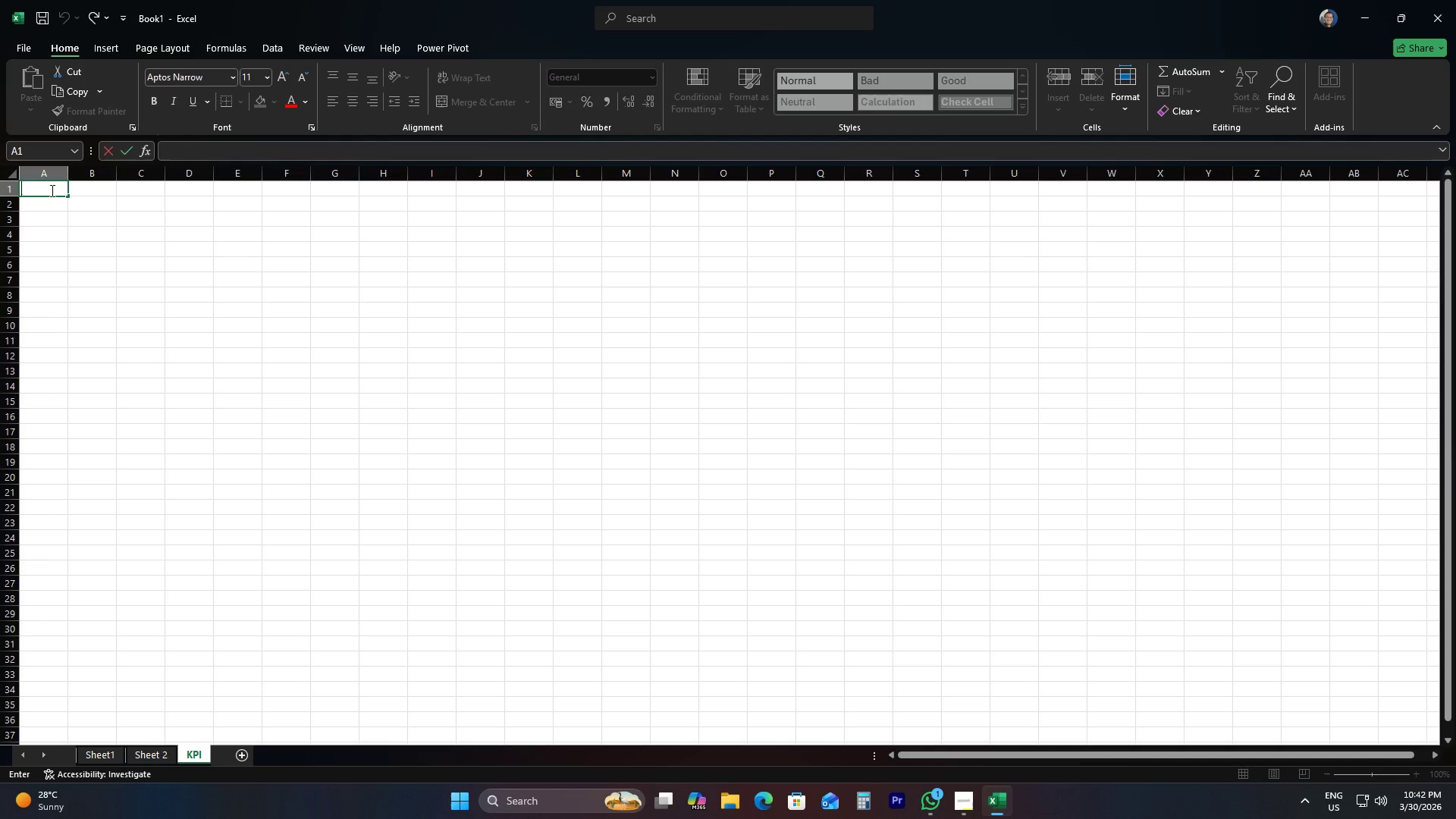 
type(<50)
 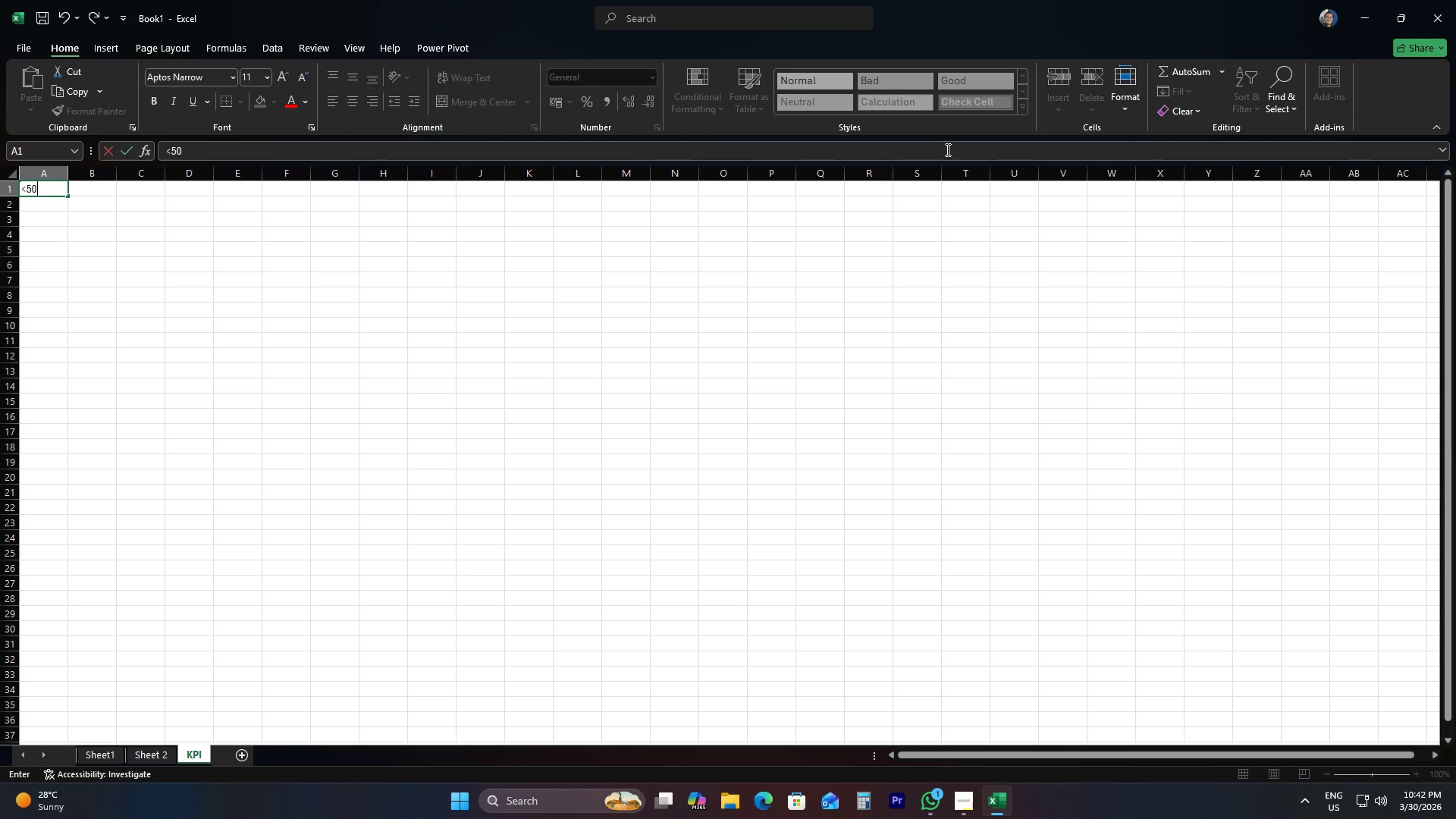 
wait(45.45)
 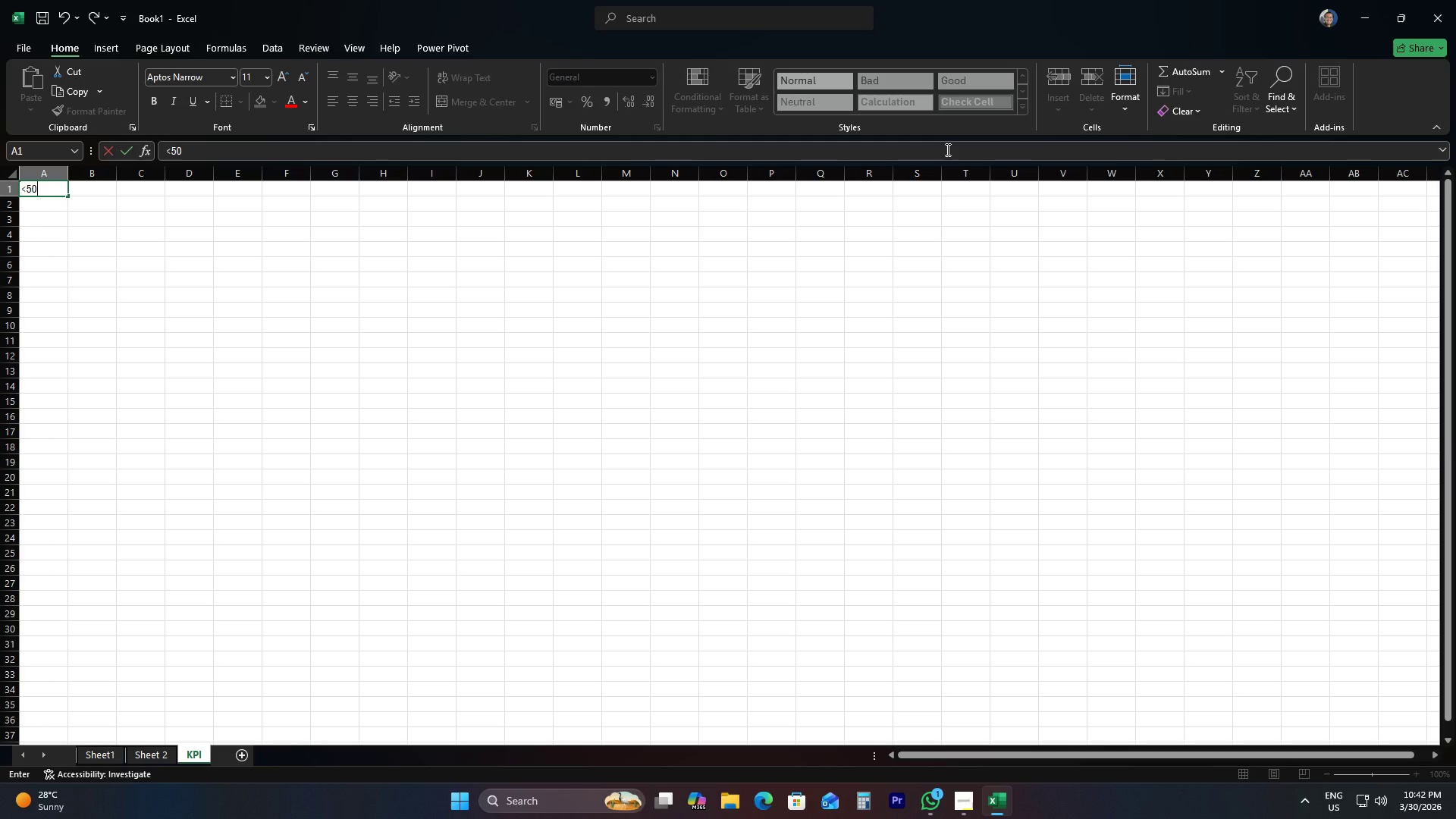 
double_click([96, 751])
 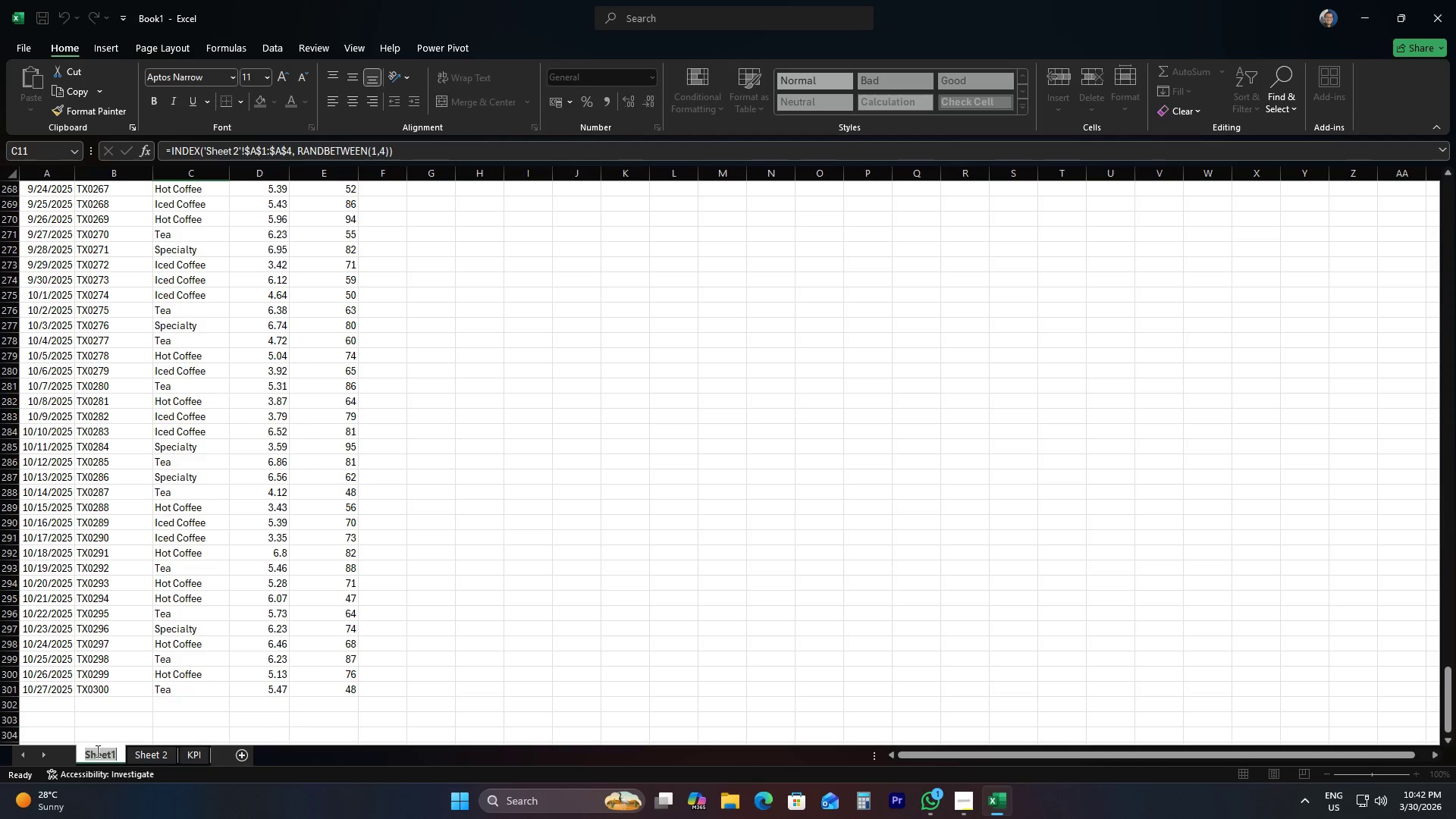 
type(Da)
 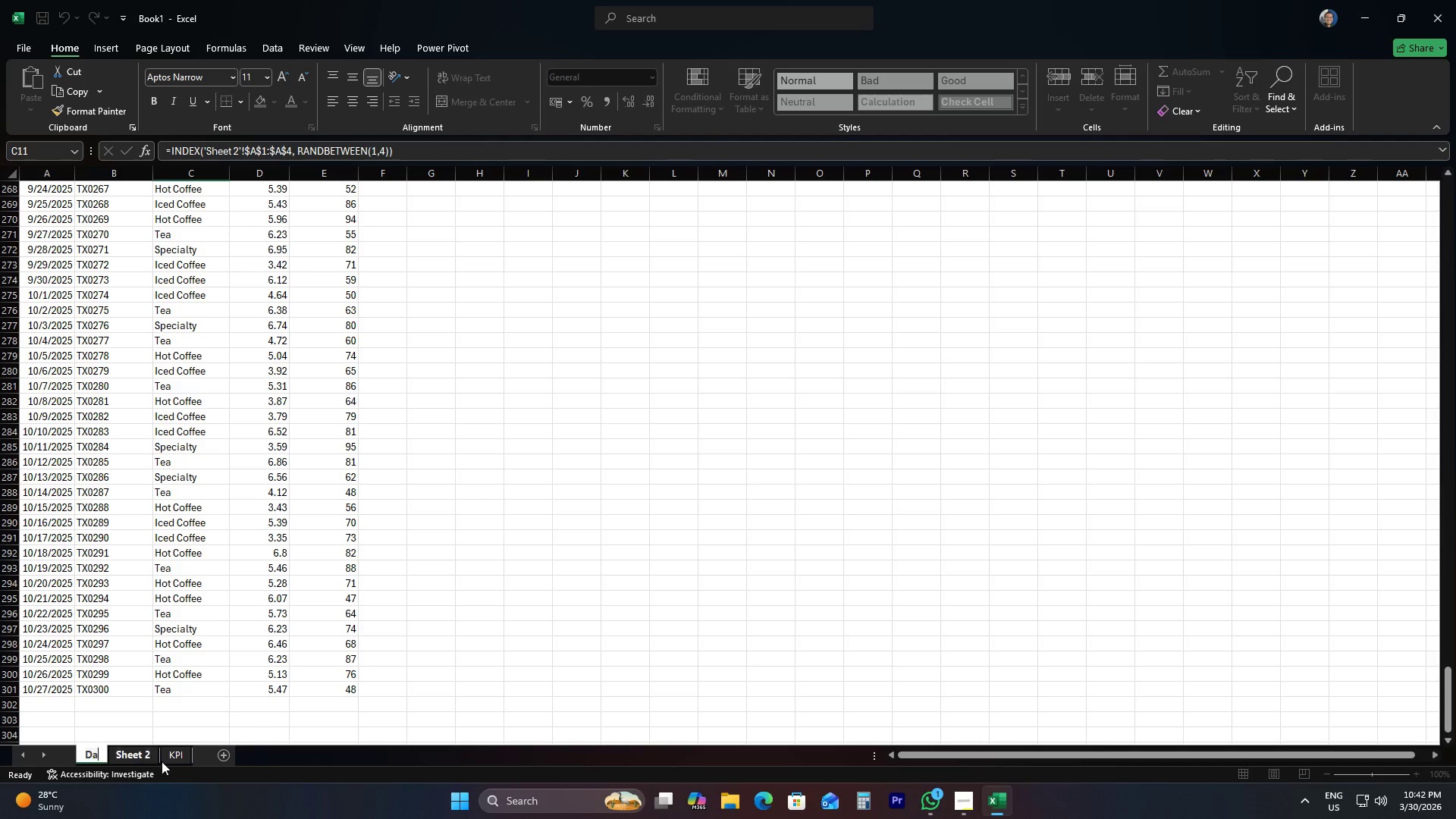 
type(ta)
 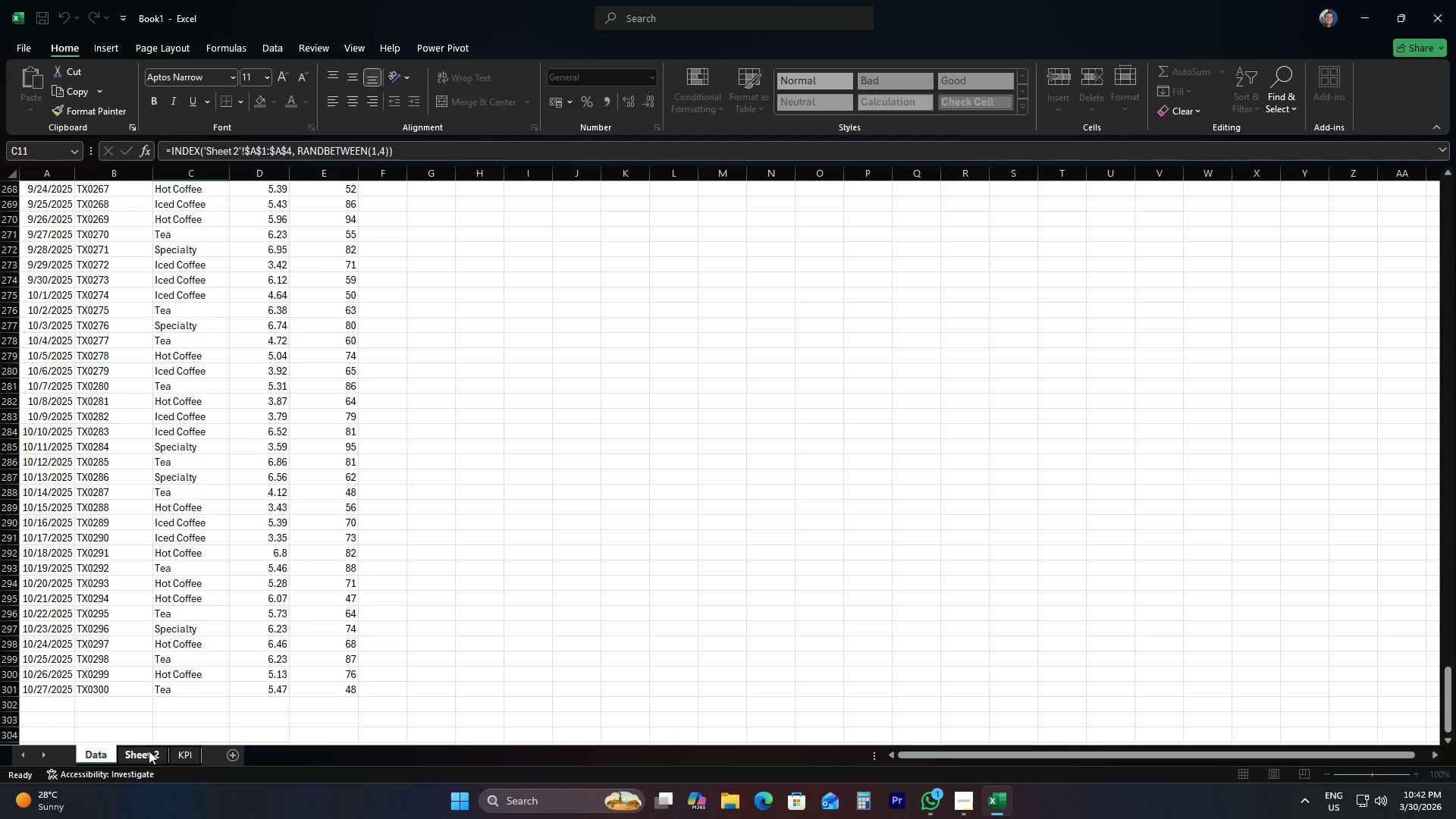 
double_click([149, 751])
 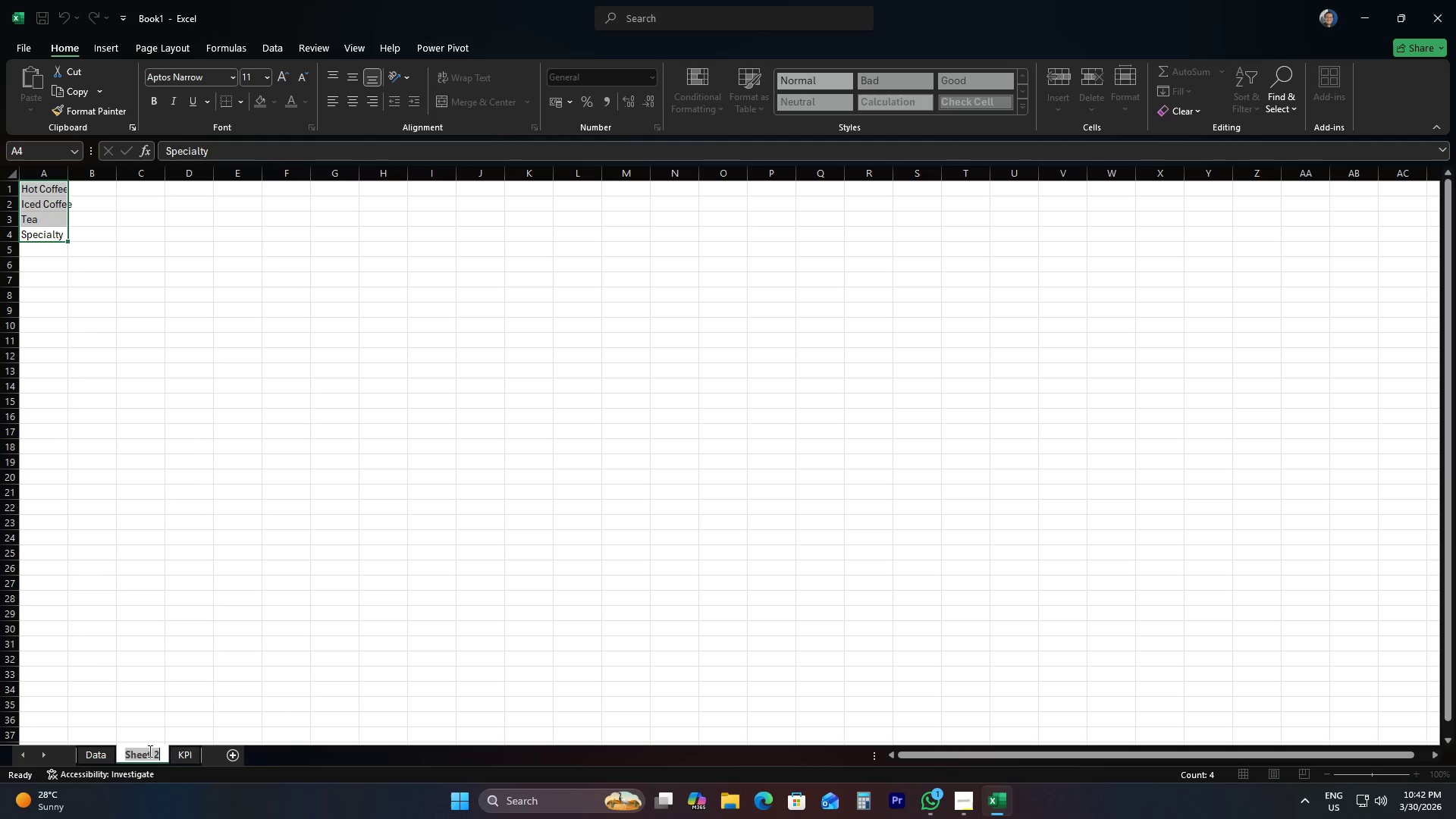 
type(List)
 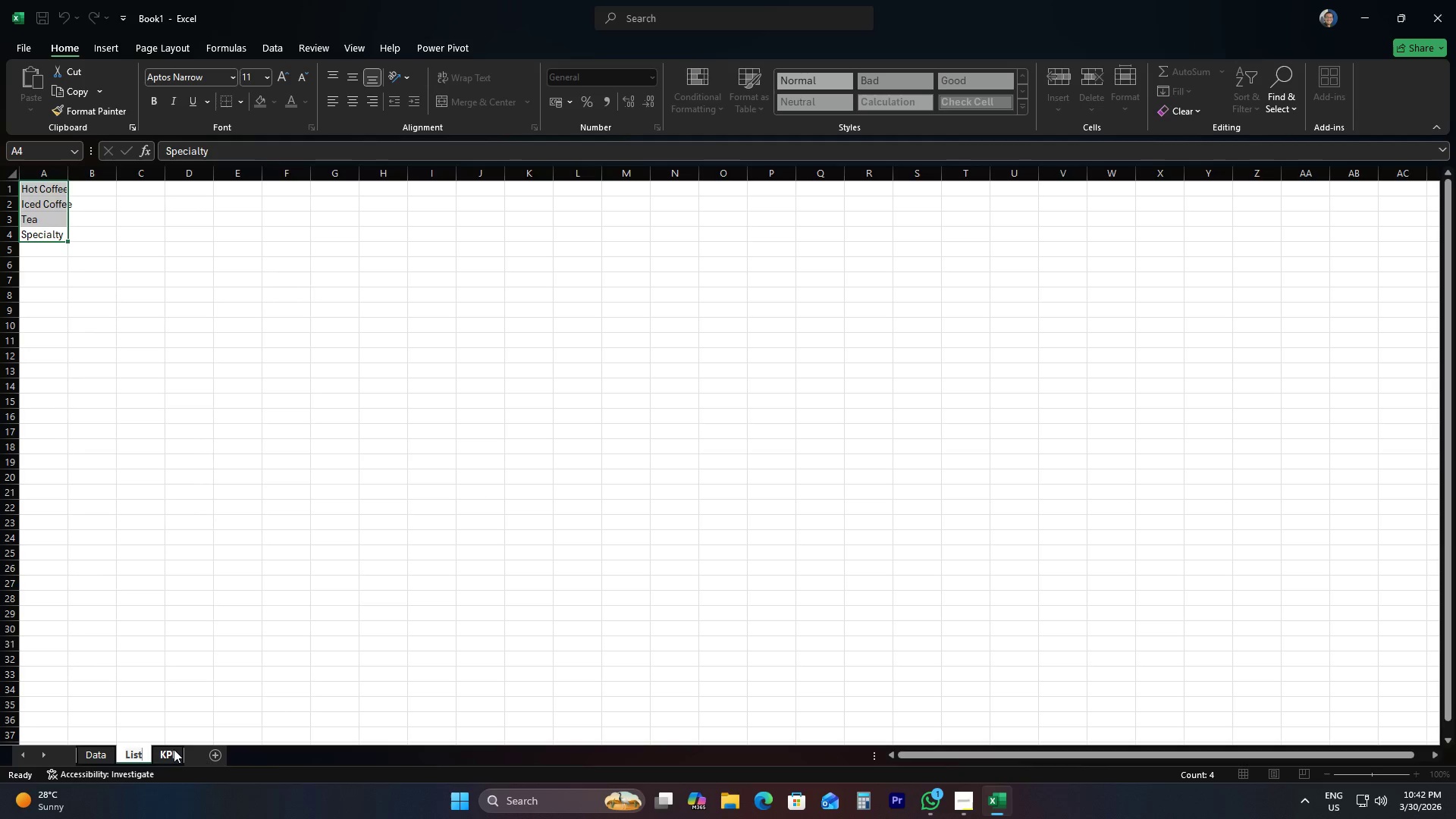 
left_click([169, 751])
 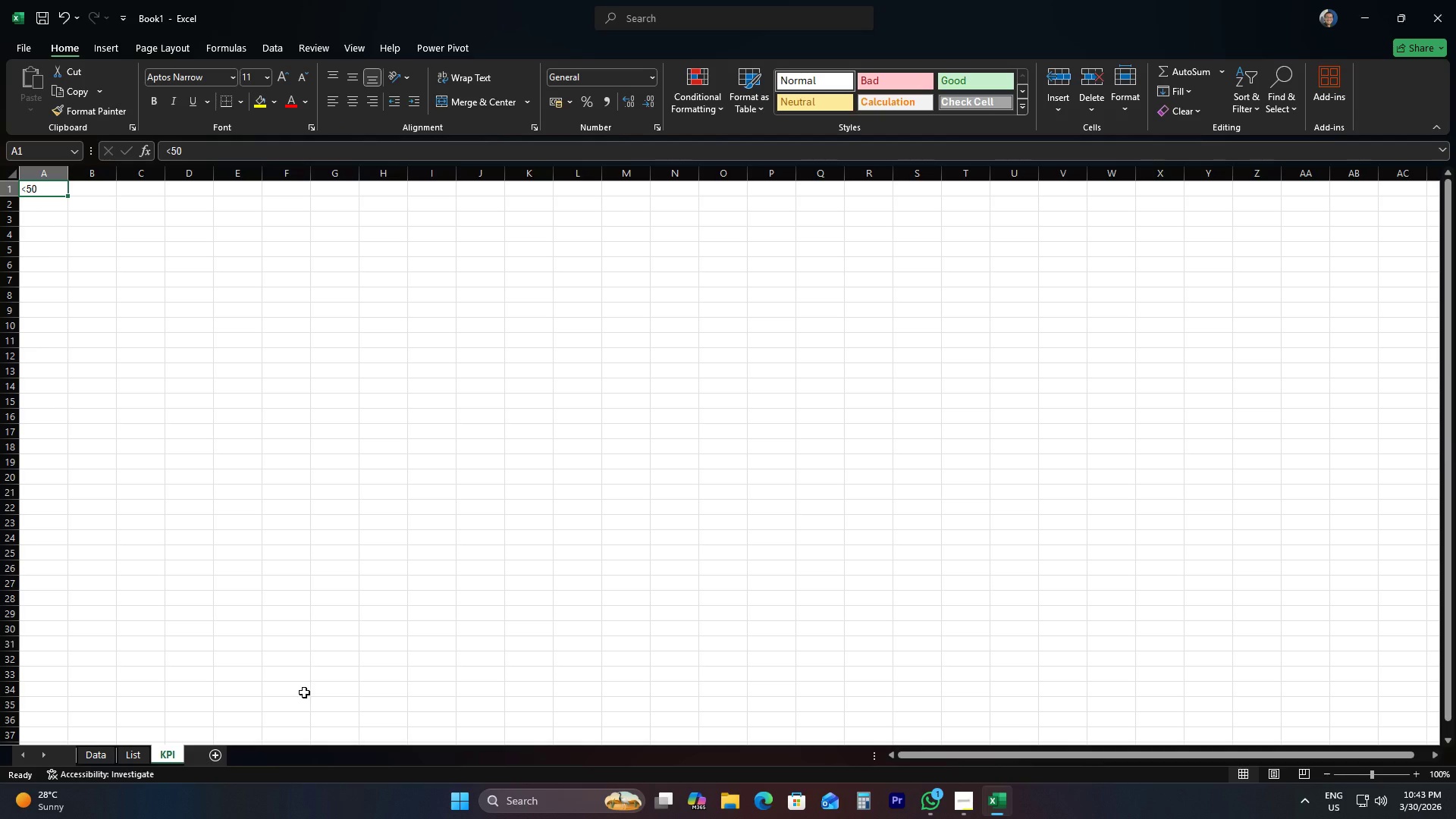 
wait(48.86)
 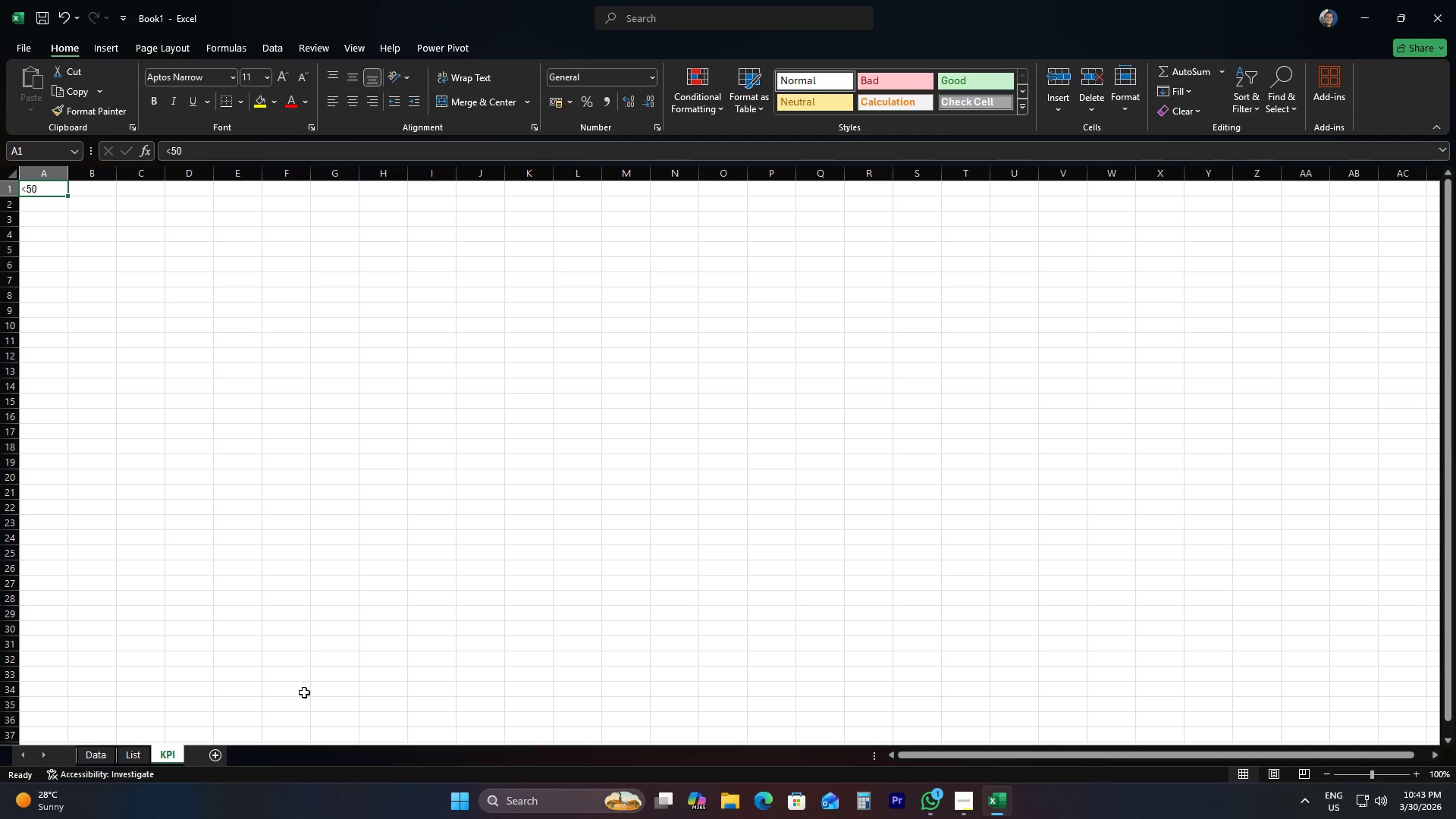 
left_click([105, 754])
 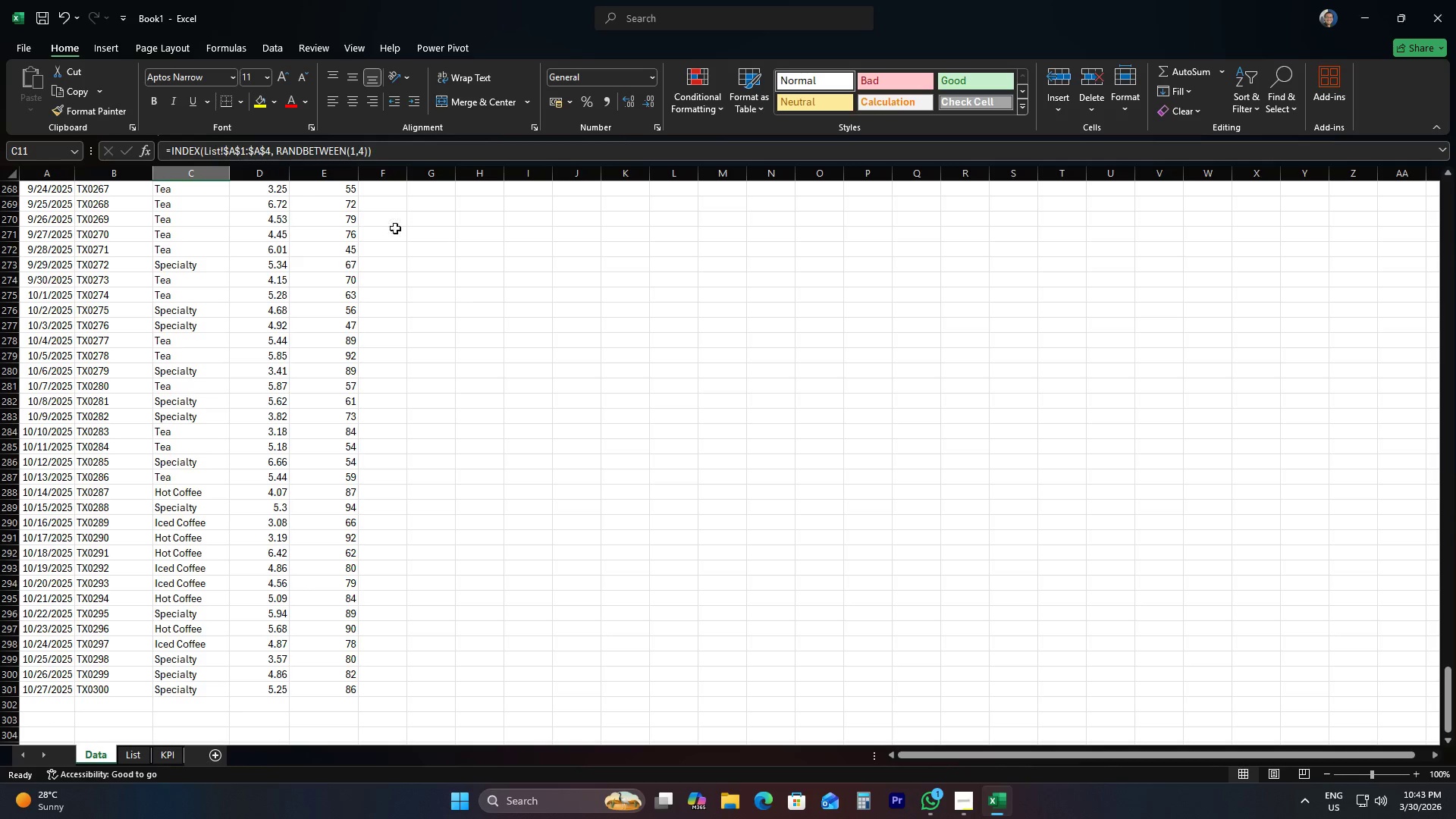 
scroll: coordinate [333, 297], scroll_direction: up, amount: 33.0
 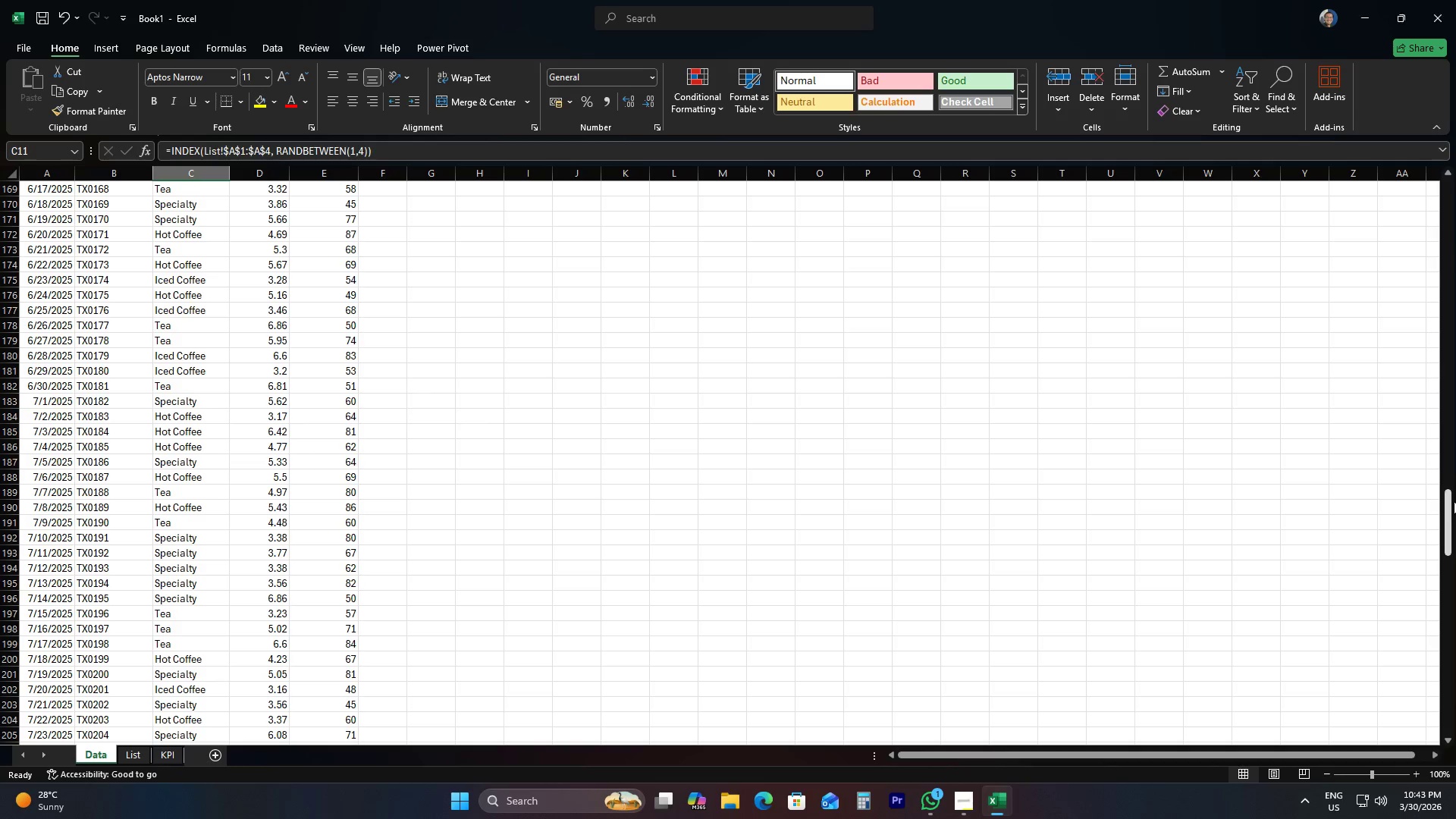 
left_click_drag(start_coordinate=[1451, 510], to_coordinate=[1455, 149])
 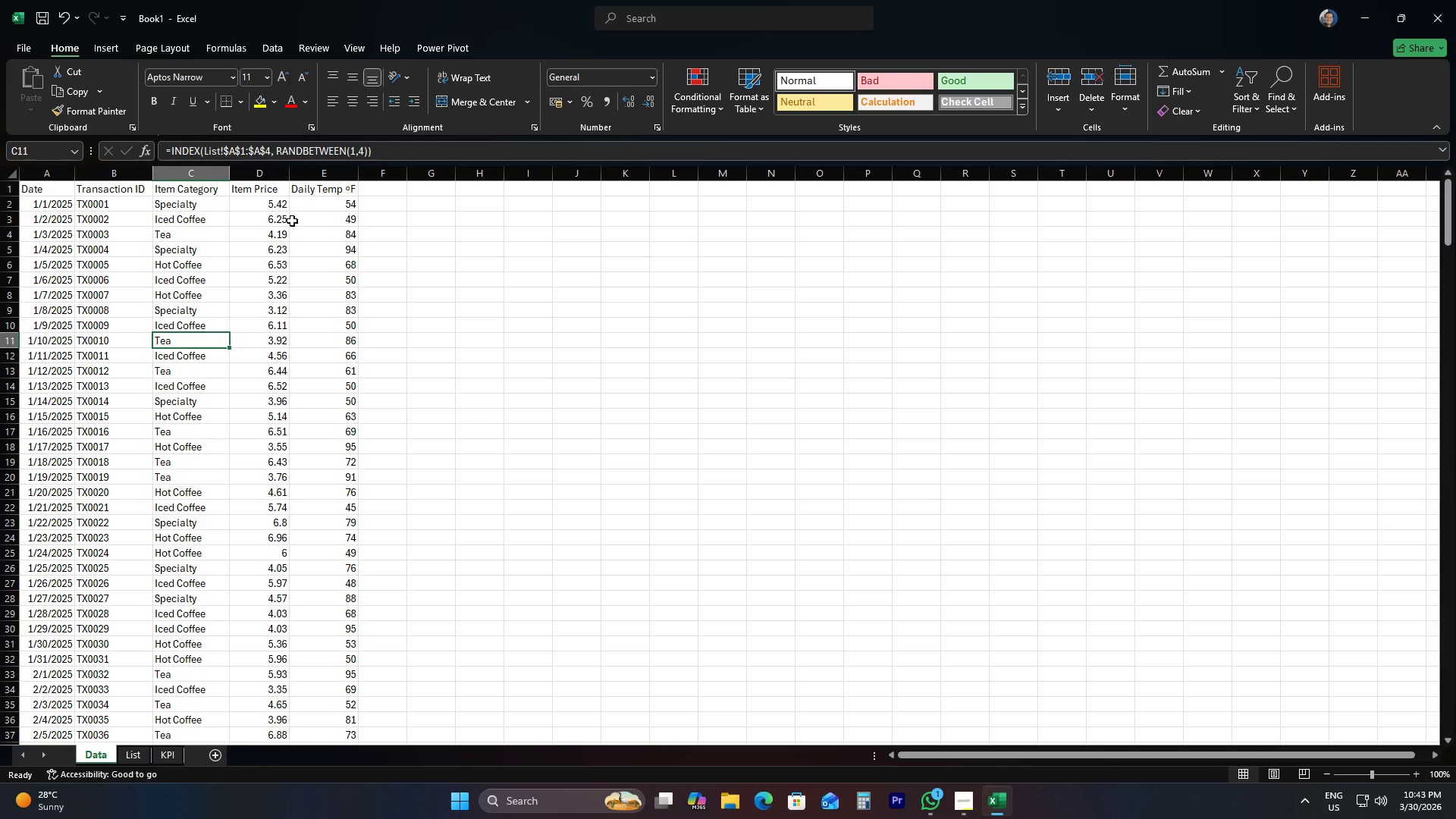 
wait(6.98)
 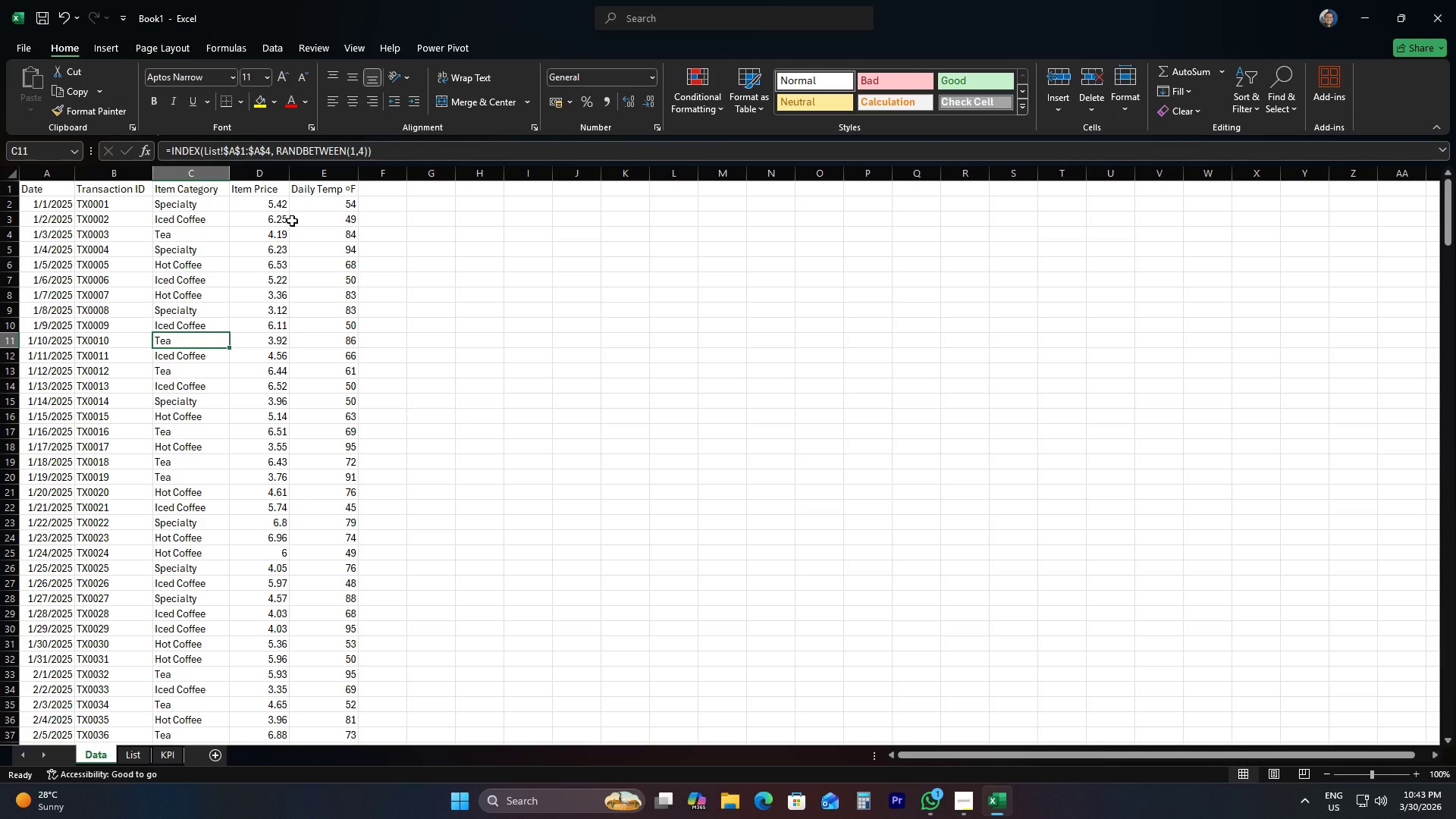 
left_click([328, 206])
 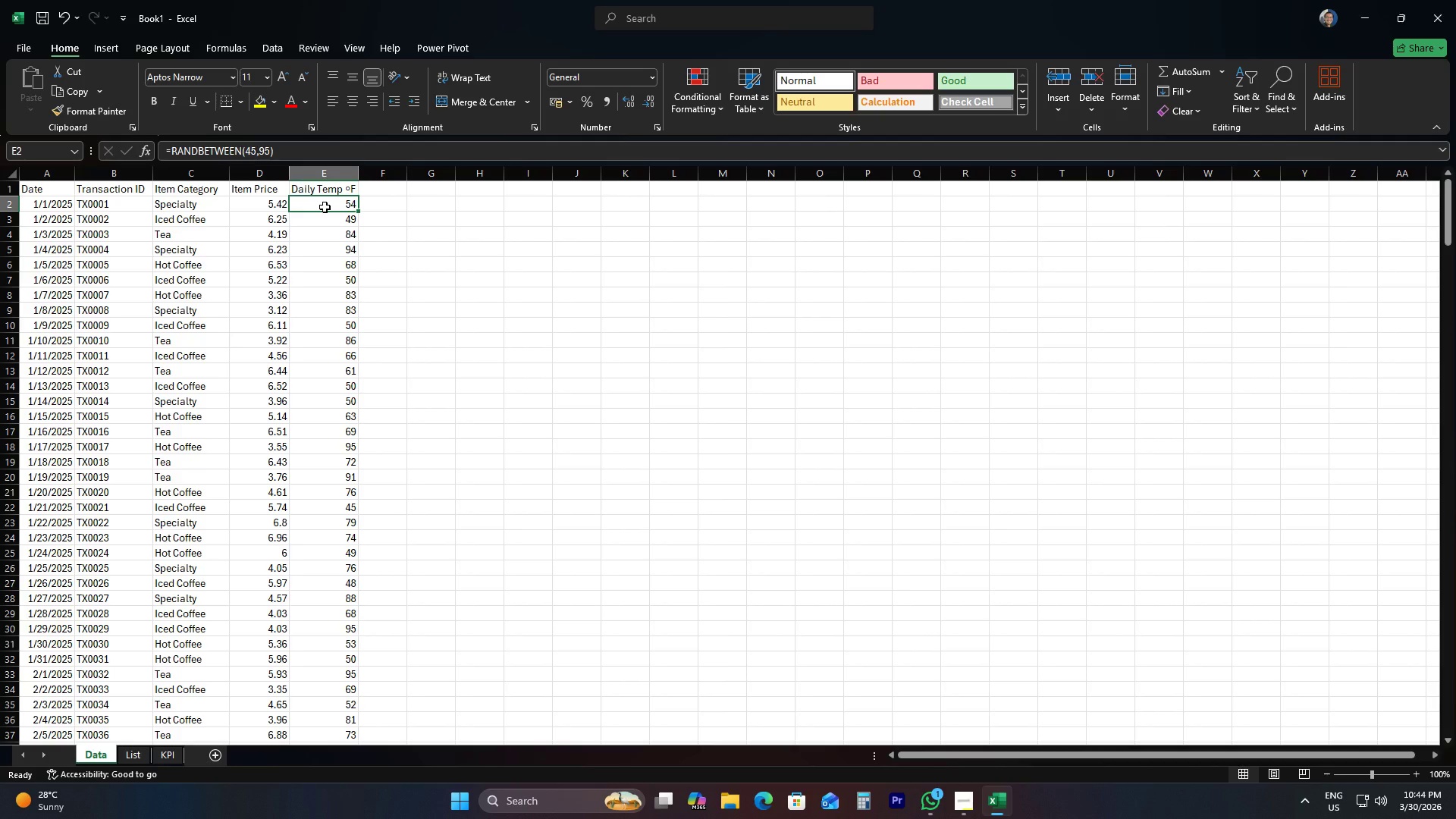 
wait(7.55)
 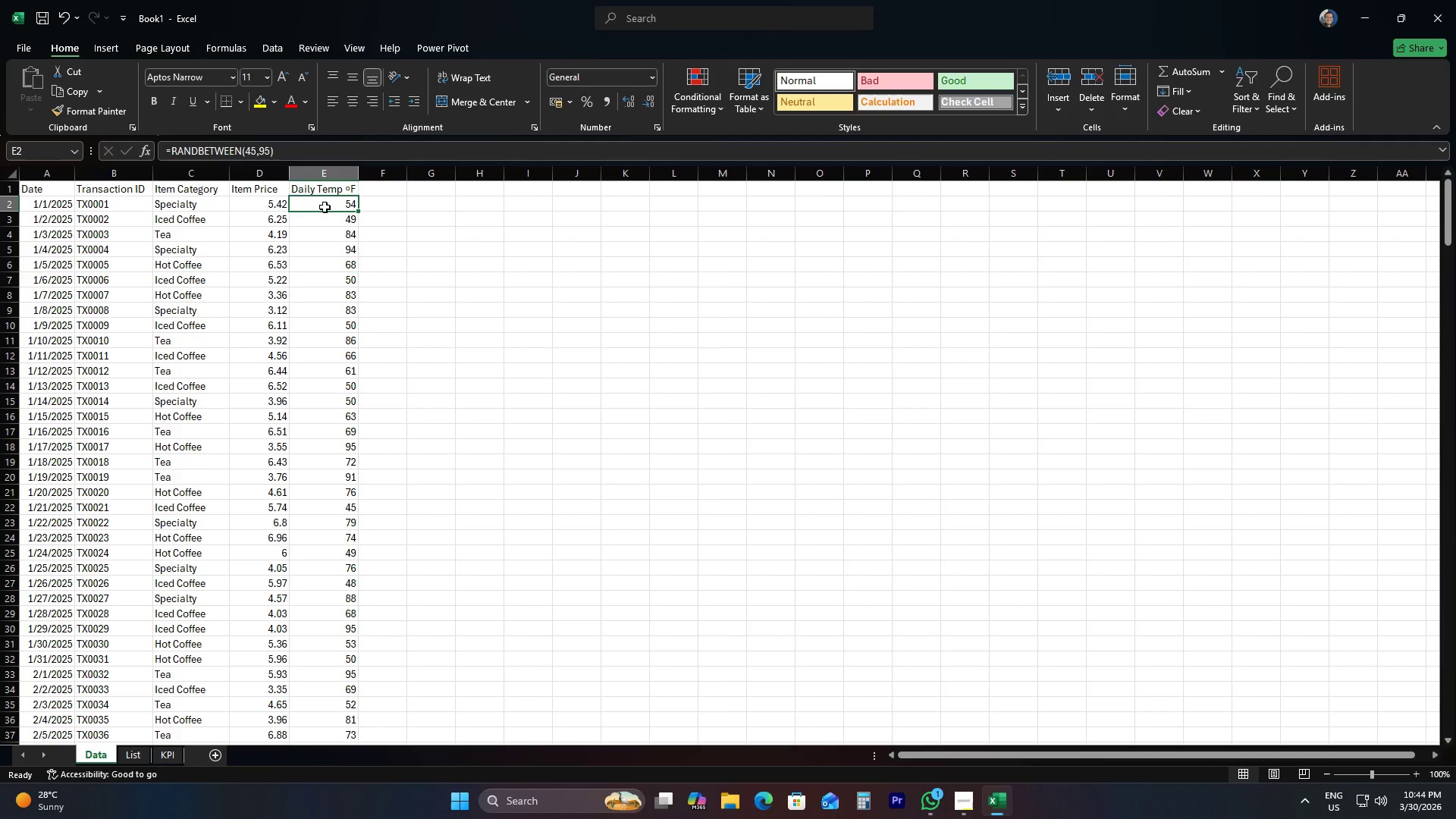 
left_click_drag(start_coordinate=[61, 206], to_coordinate=[337, 202])
 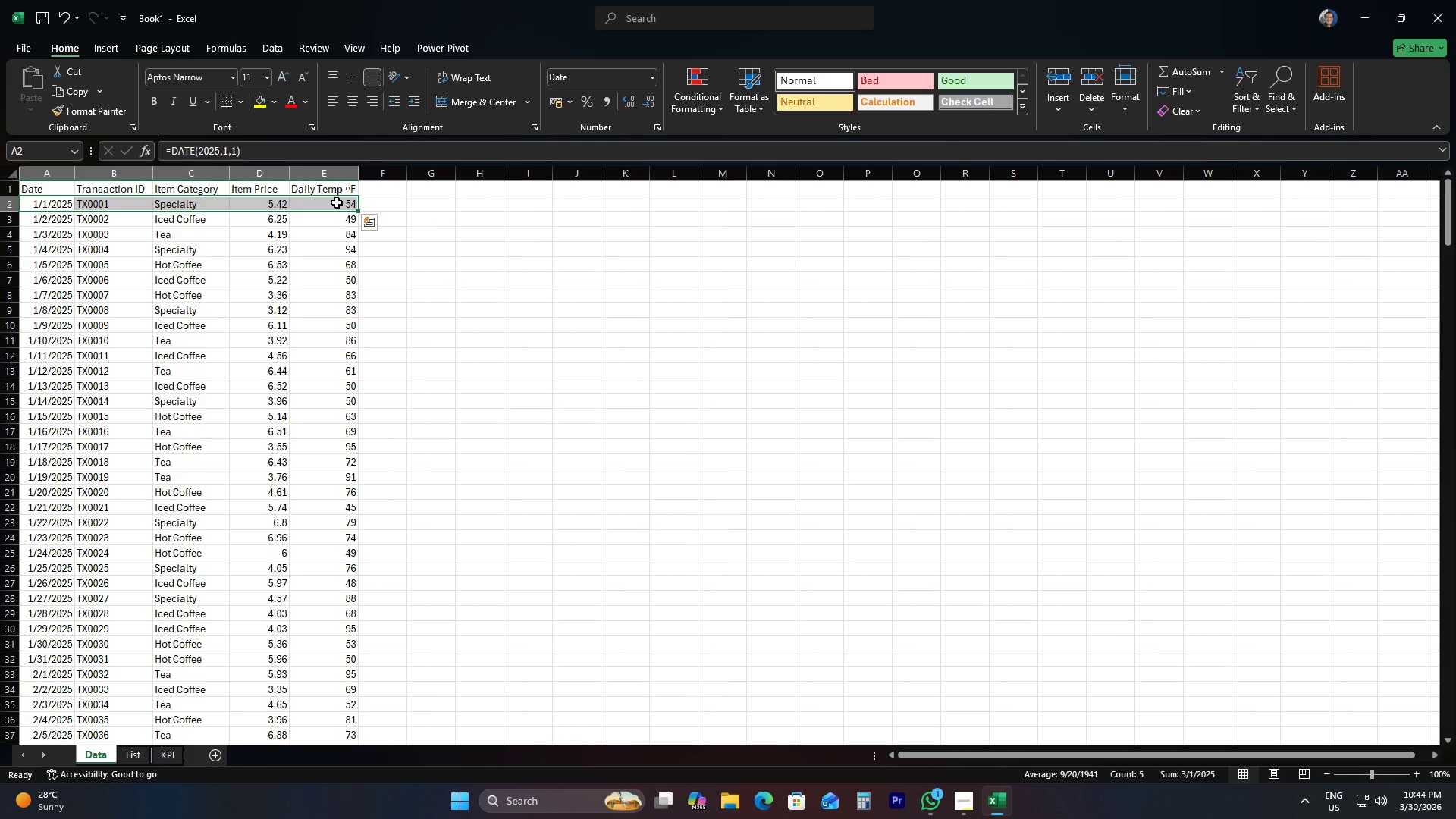 
key(Control+Shift+ArrowDown)
 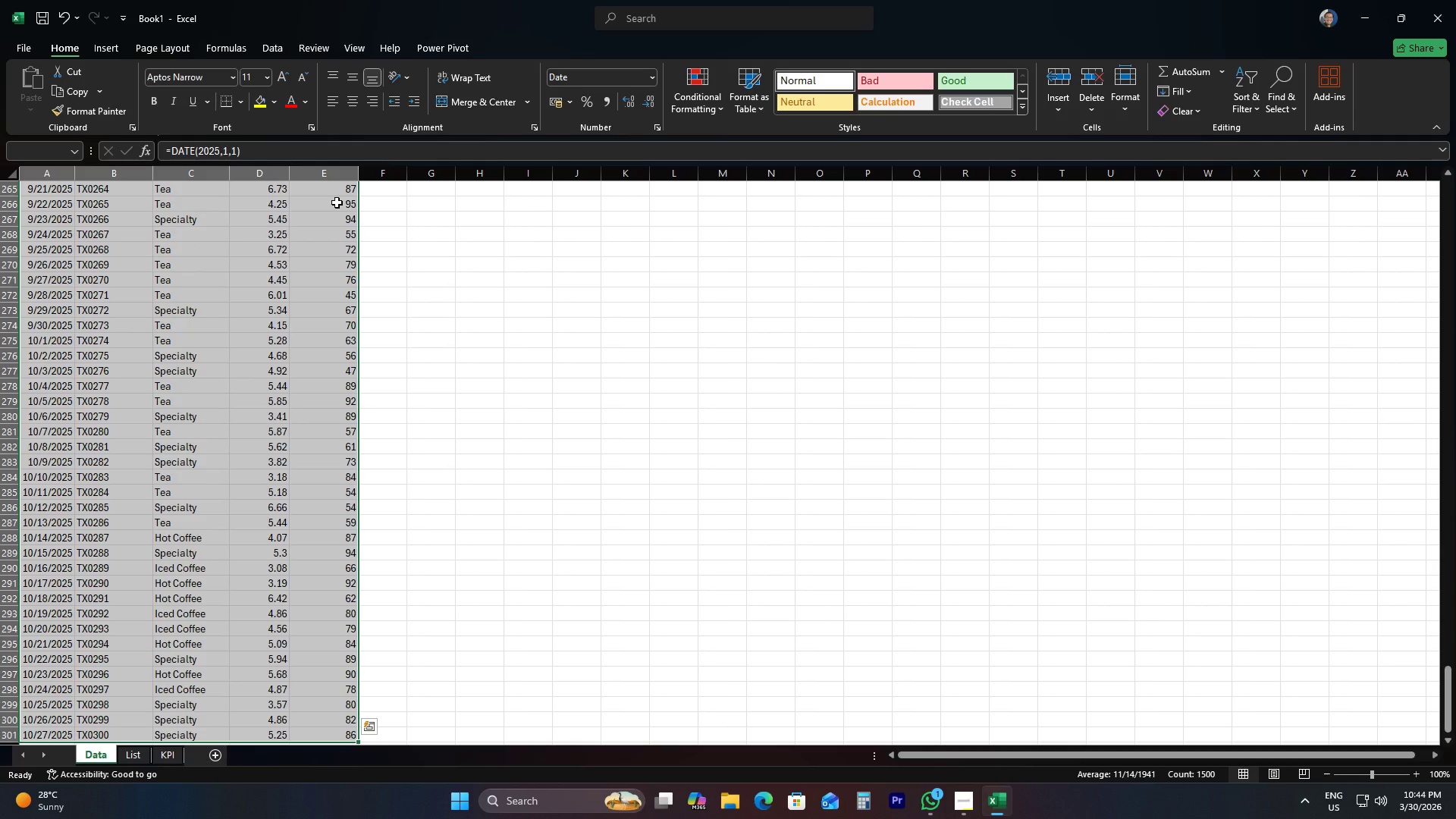 
key(Control+C)
 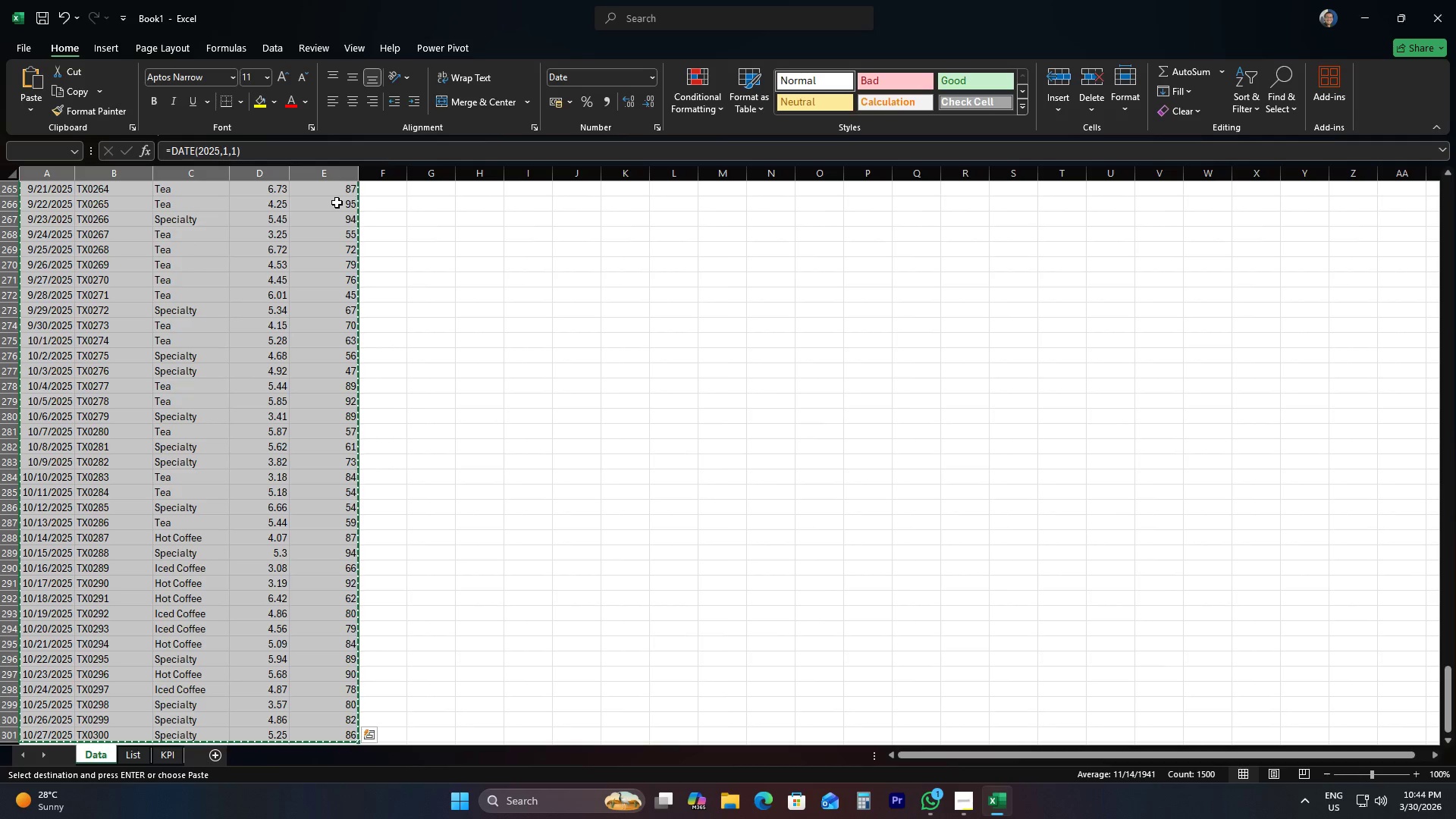 
key(Control+V)
 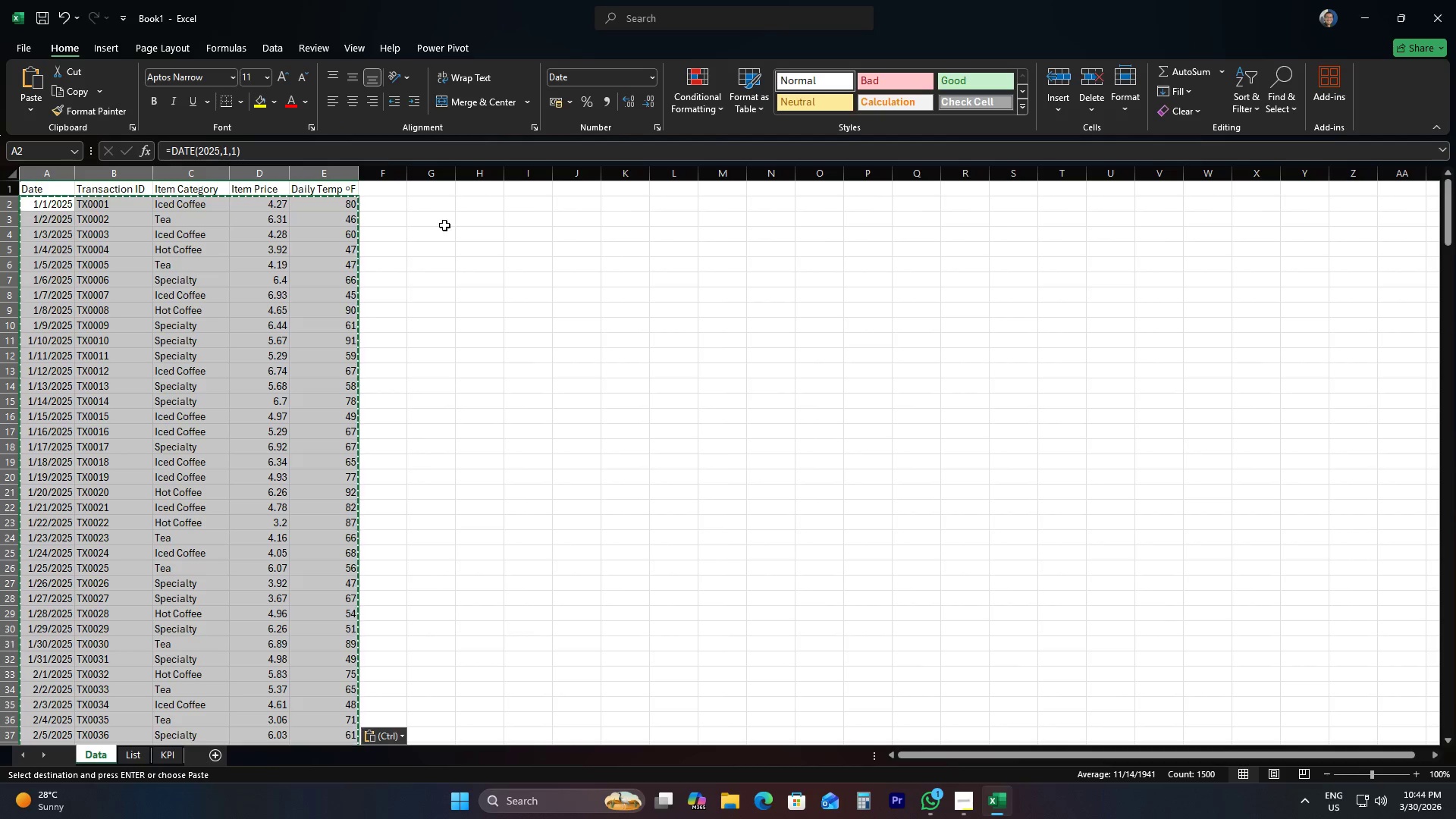 
wait(24.62)
 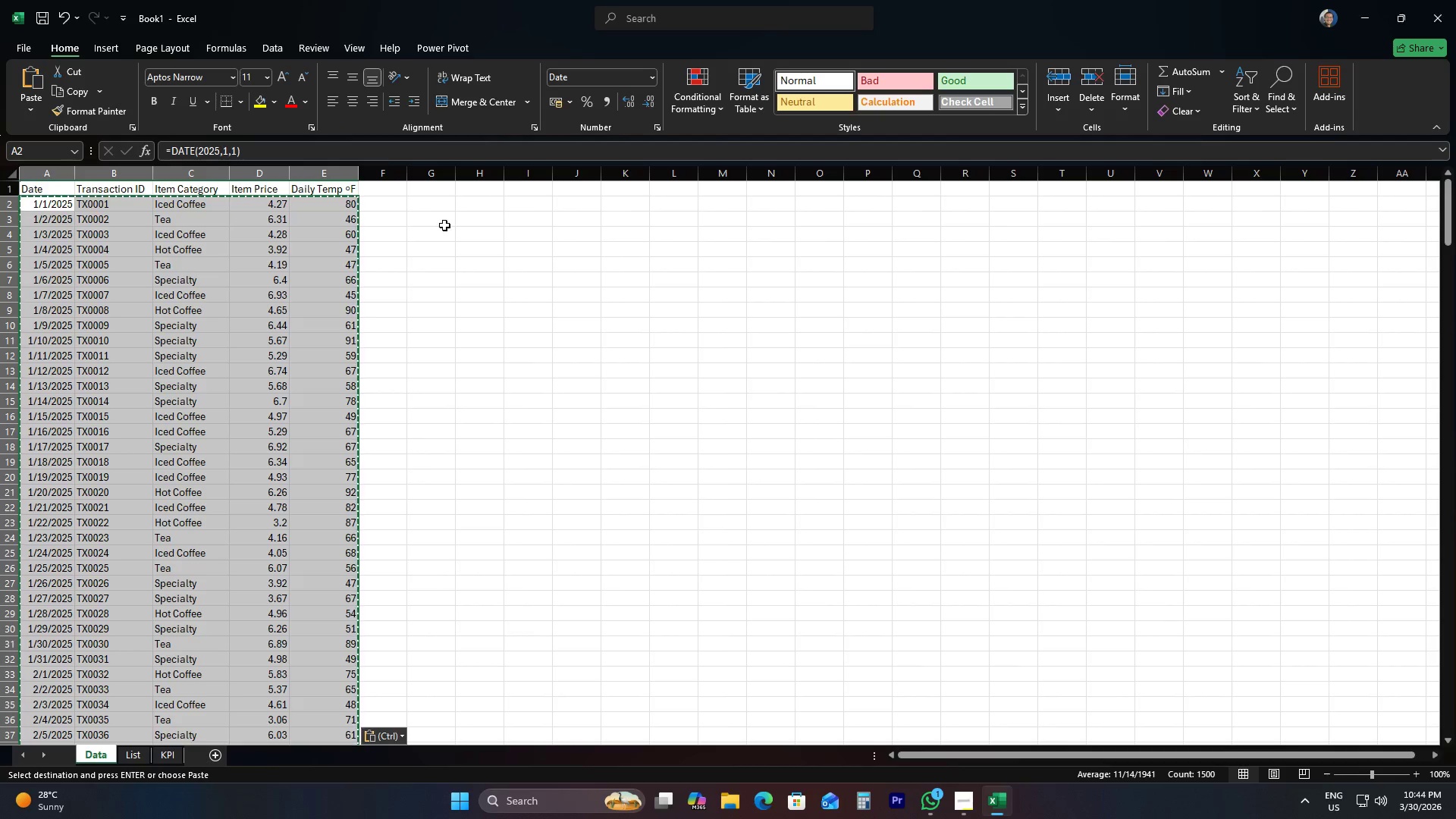 
scroll: coordinate [298, 214], scroll_direction: up, amount: 6.0
 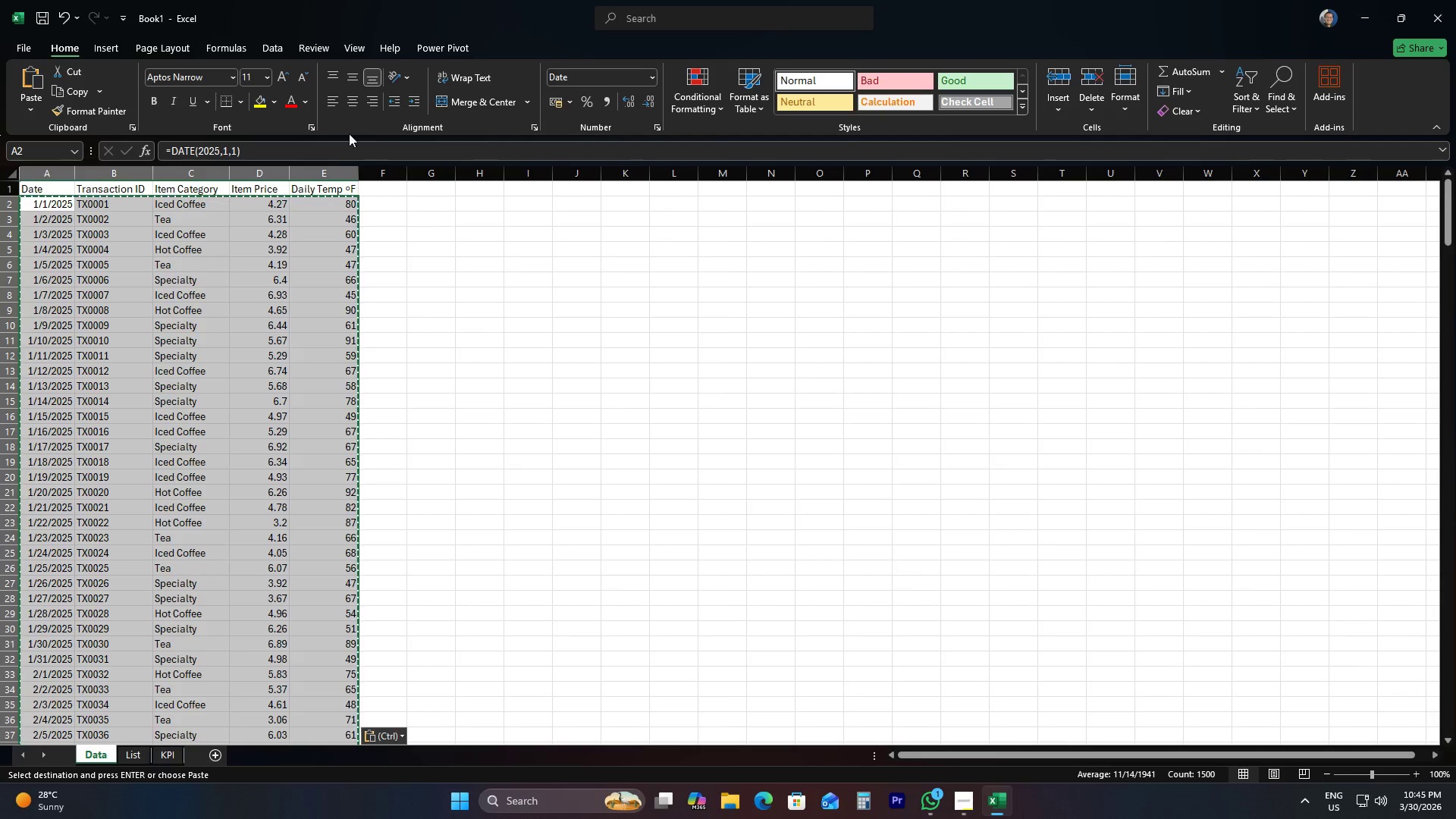 
wait(32.23)
 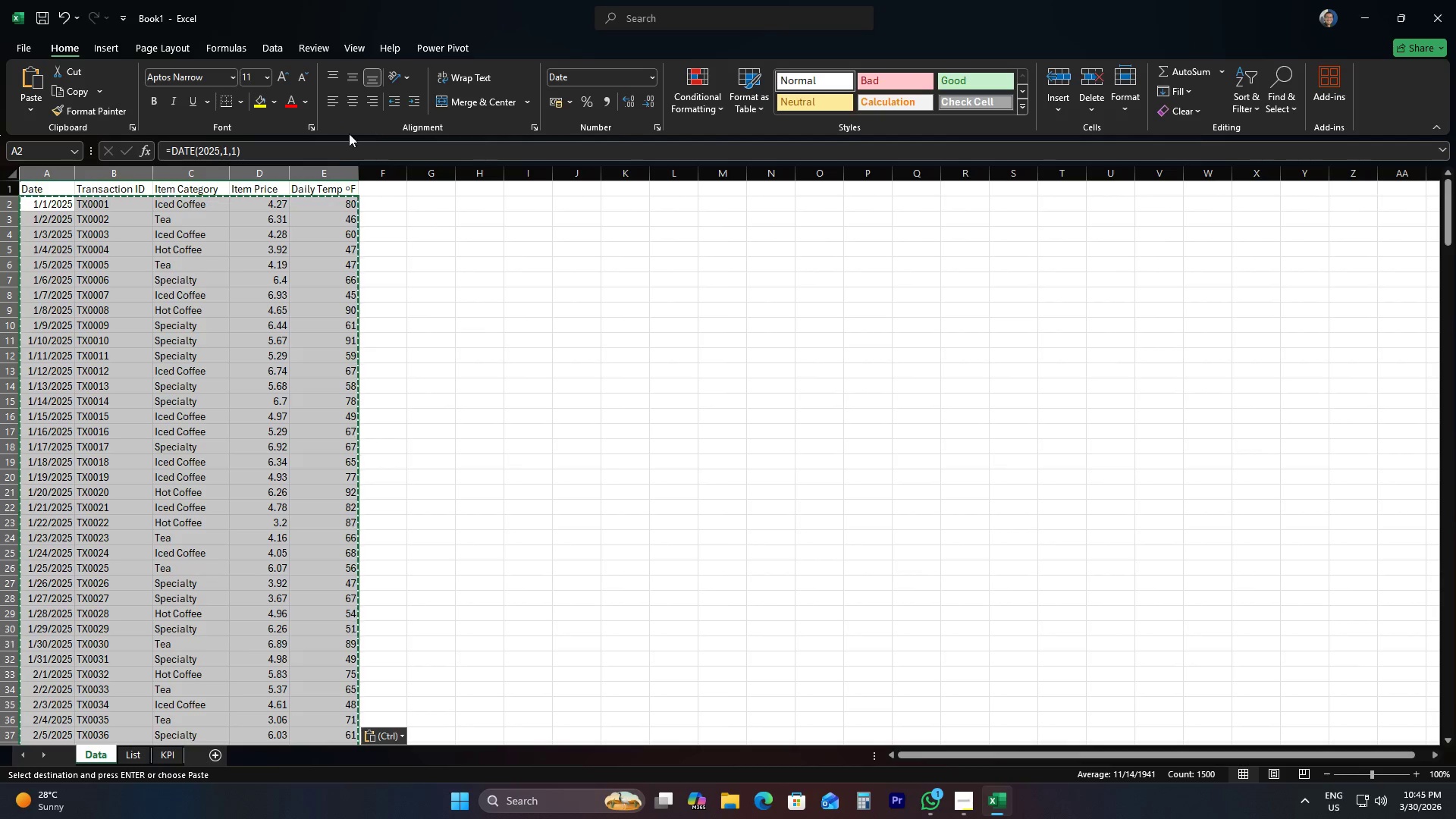 
double_click([375, 193])
 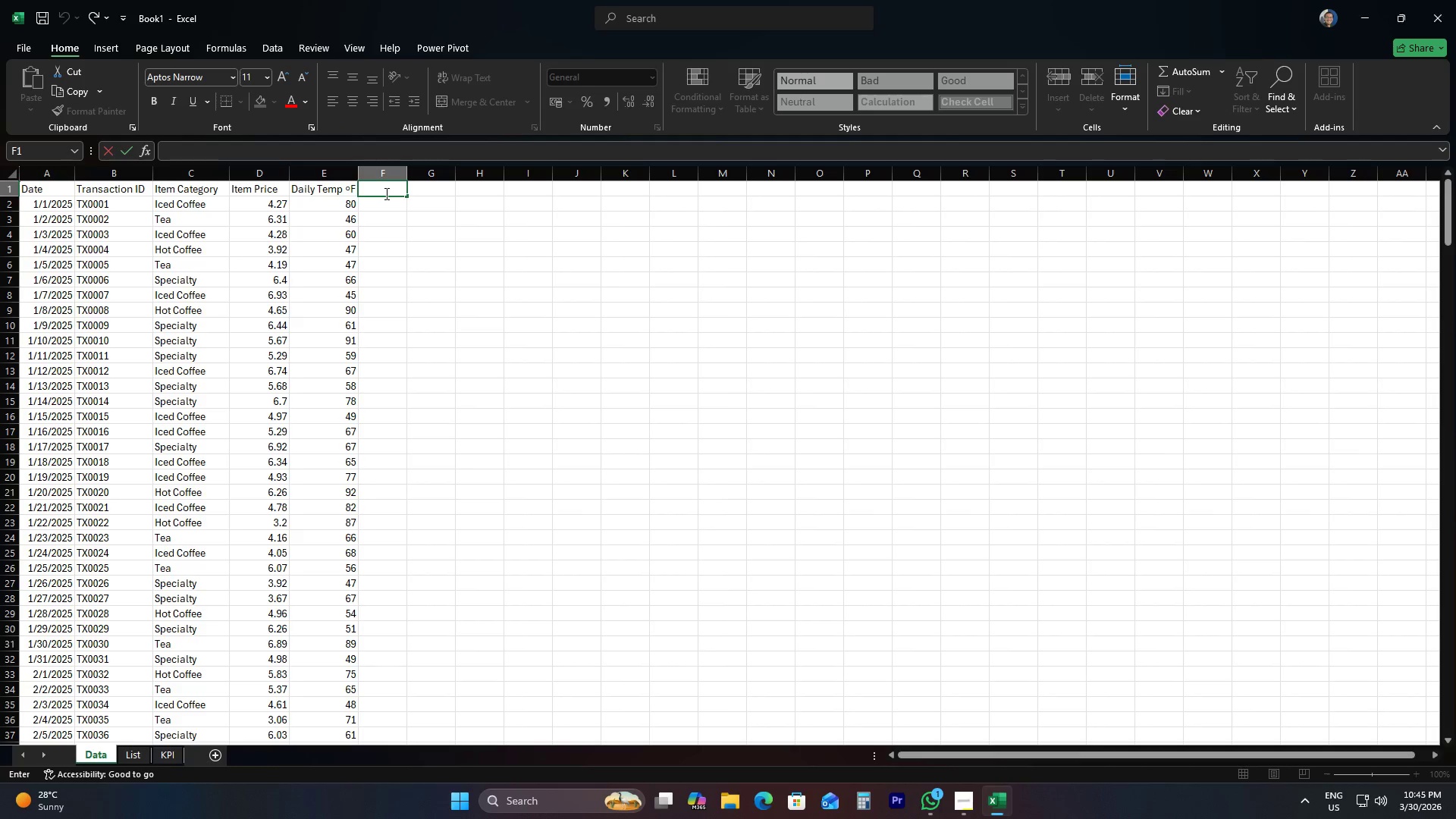 
type(Temp Bucket)
 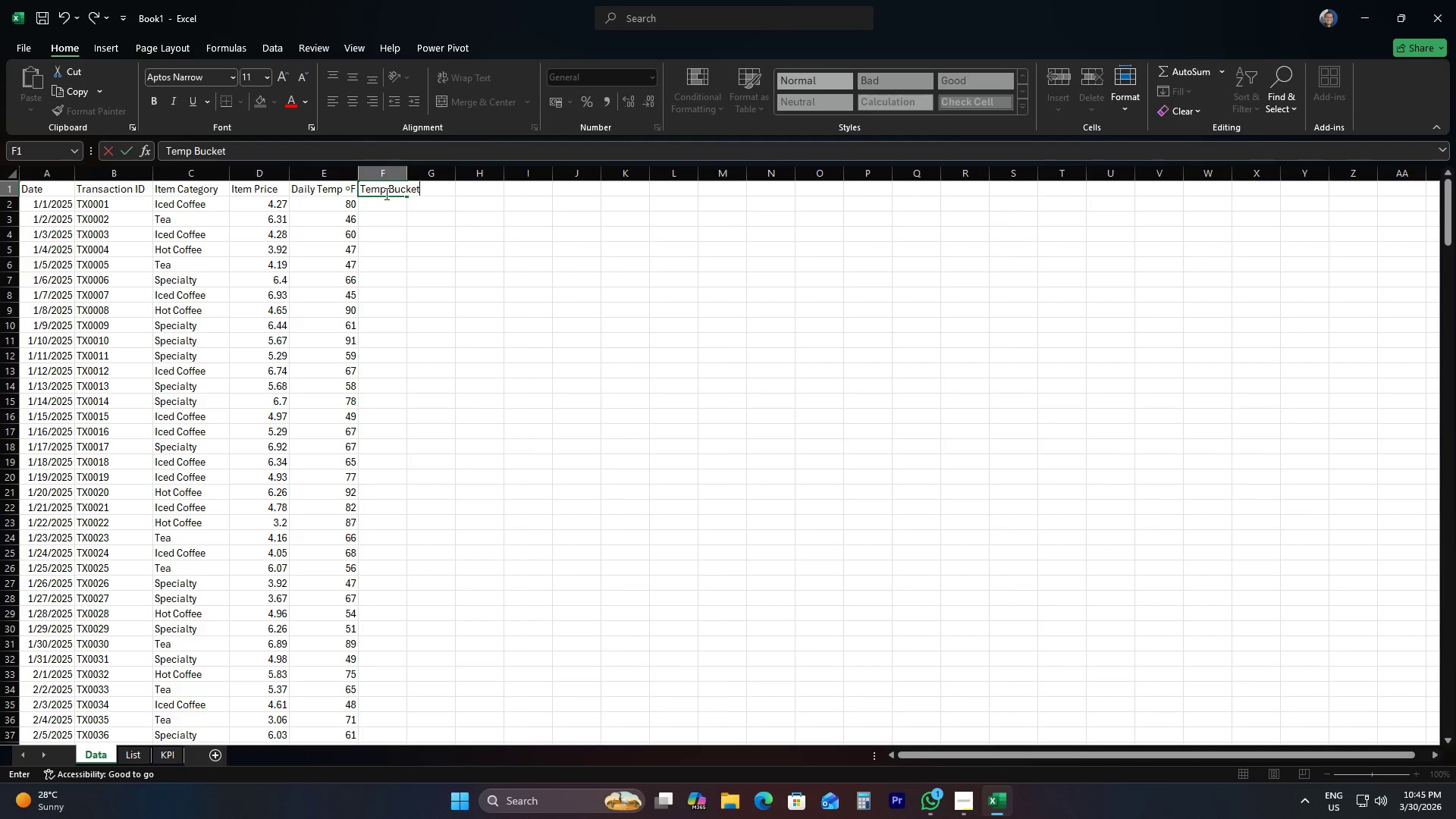 
left_click([383, 206])
 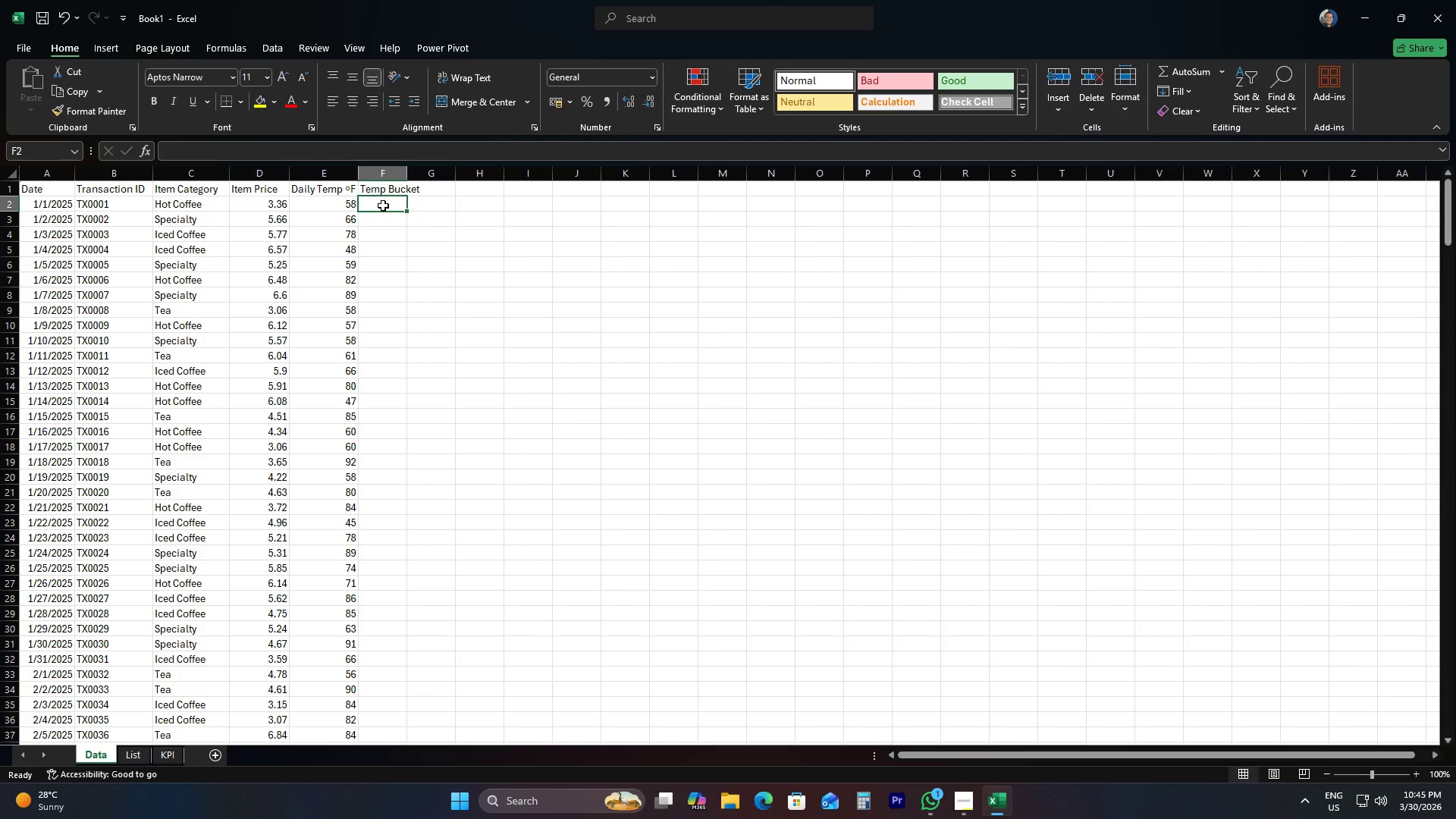 
type(=I)
key(Tab)
type(E2<50,"<50)
 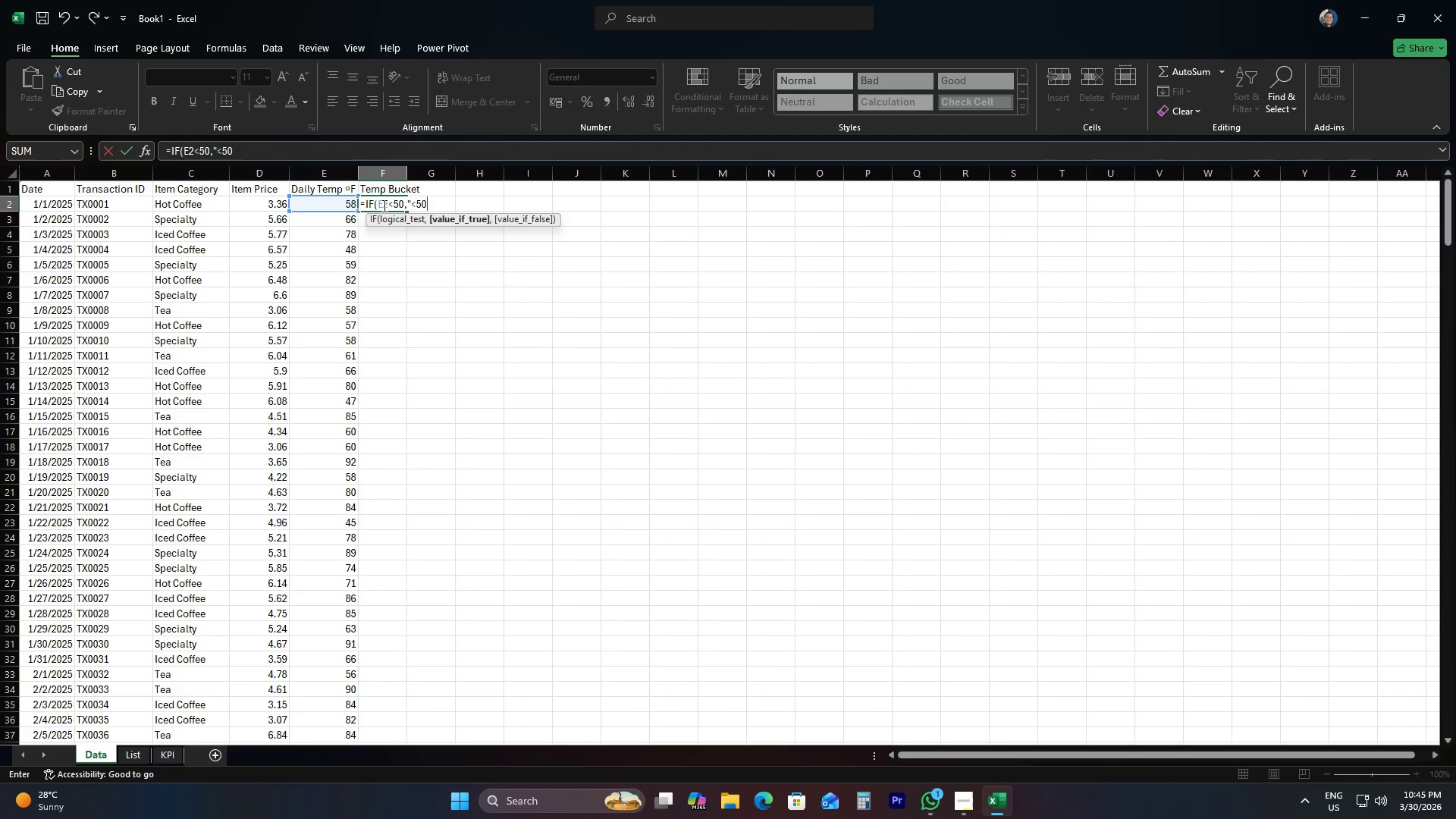 
wait(5.97)
 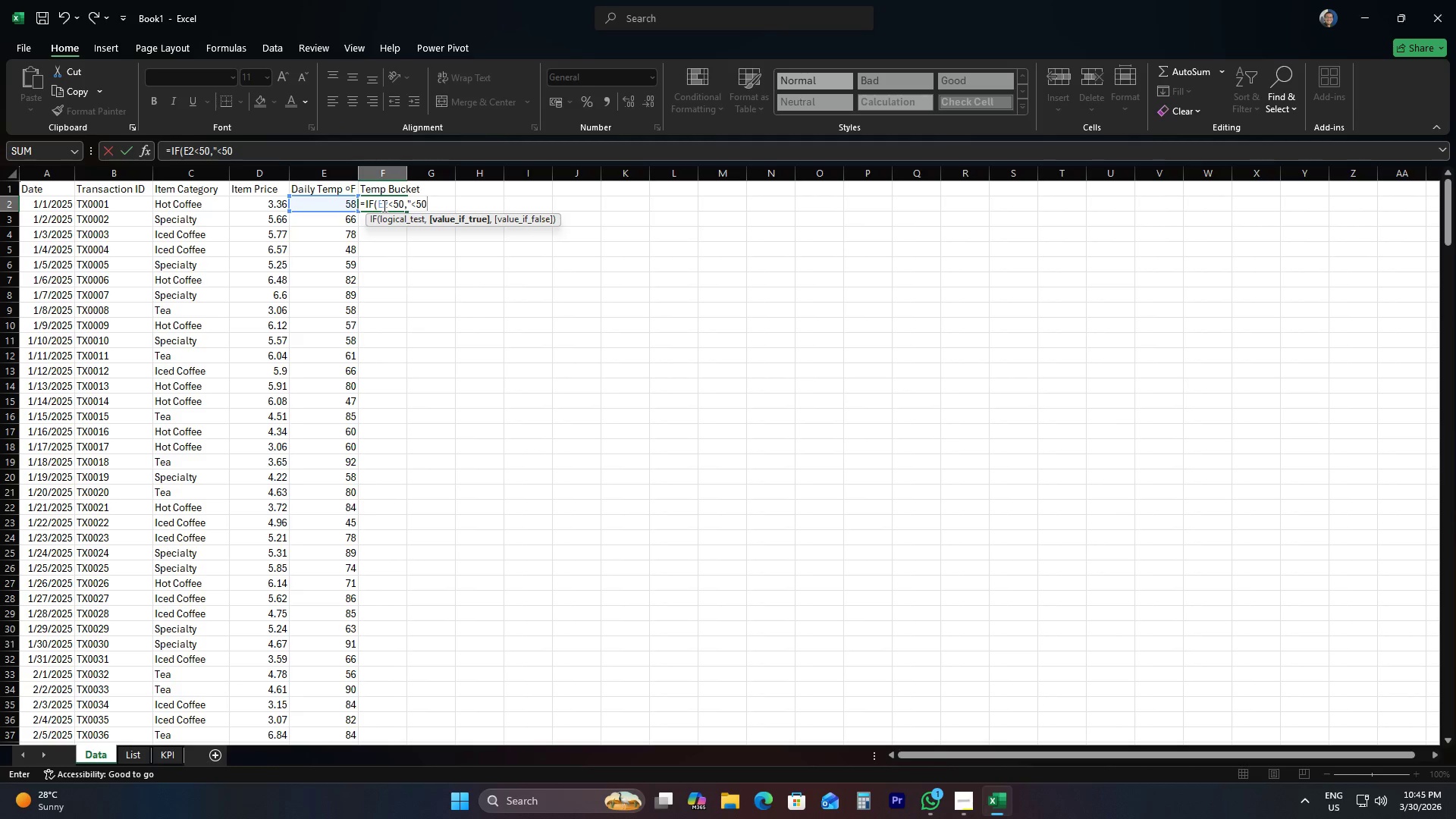 
left_click([110, 52])
 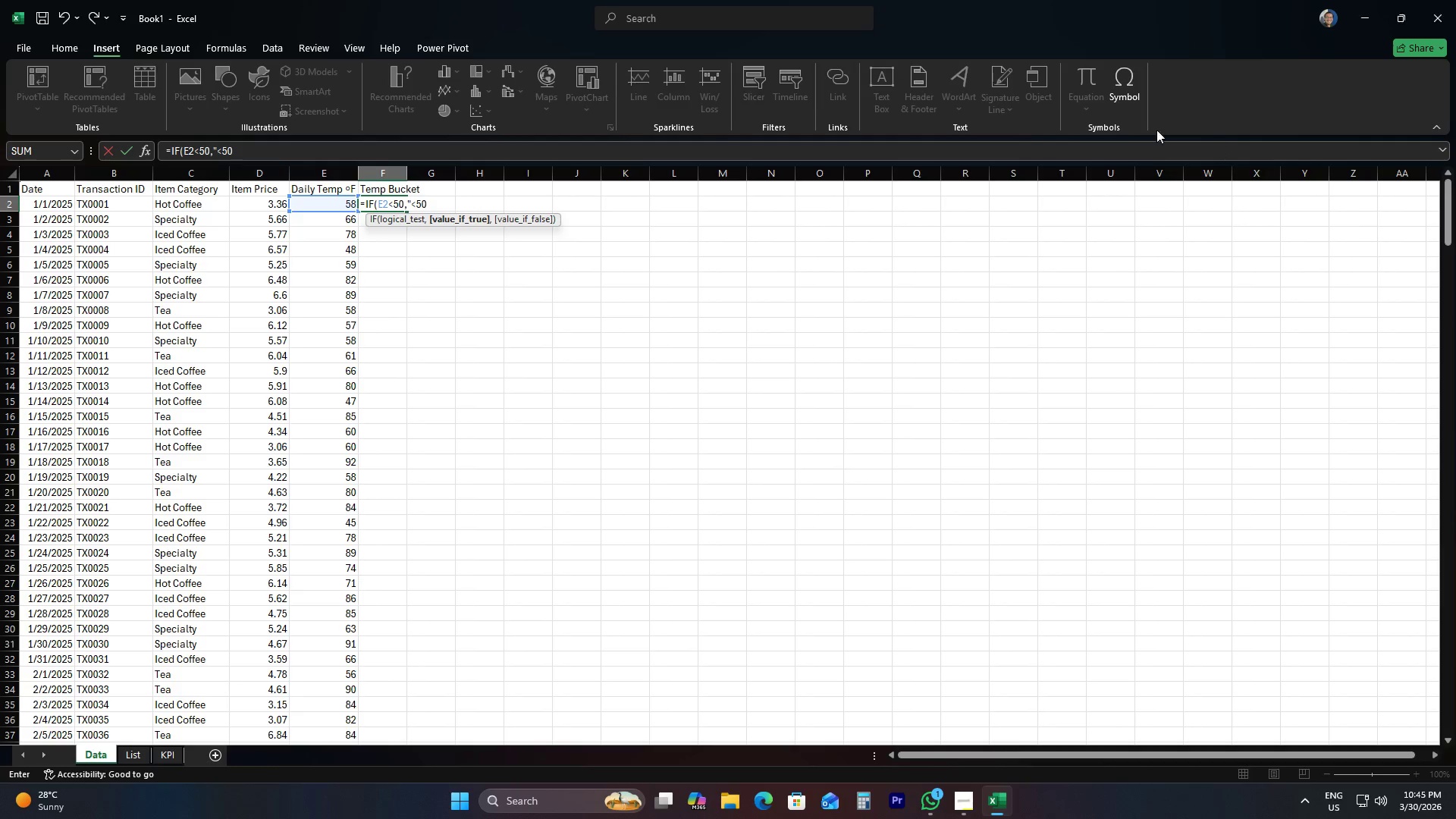 
left_click([1134, 96])
 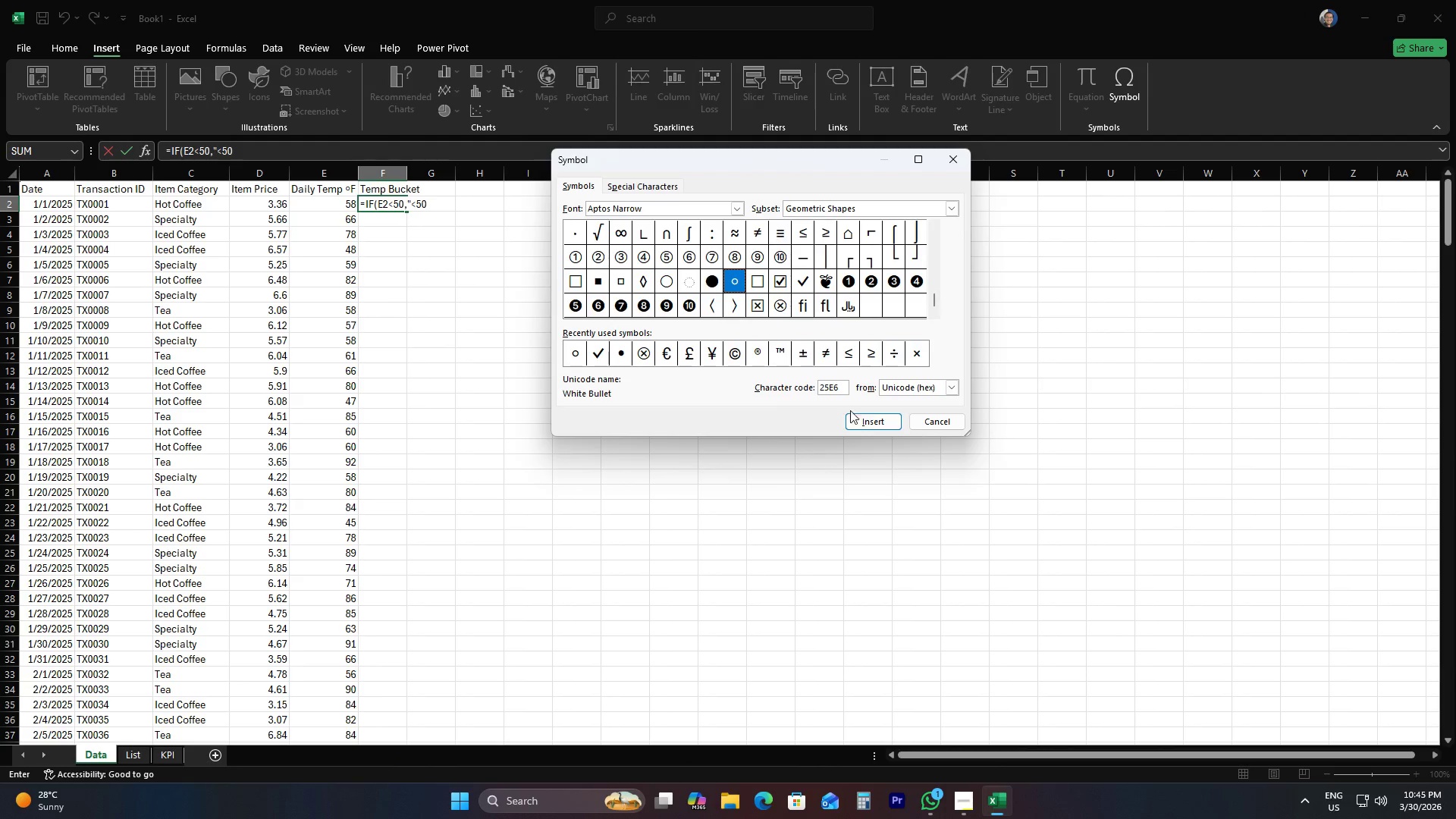 
wait(5.72)
 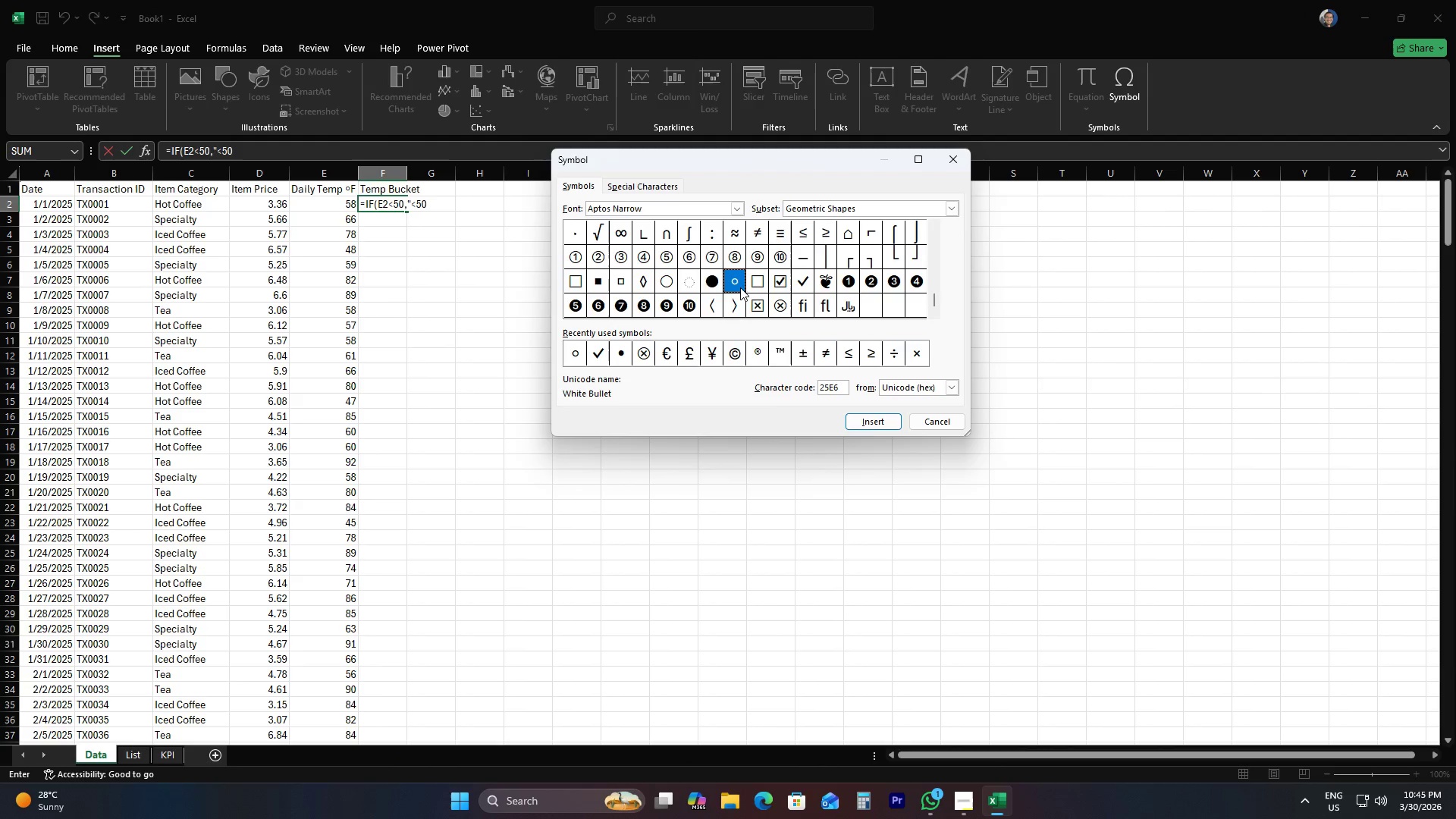 
left_click([879, 419])
 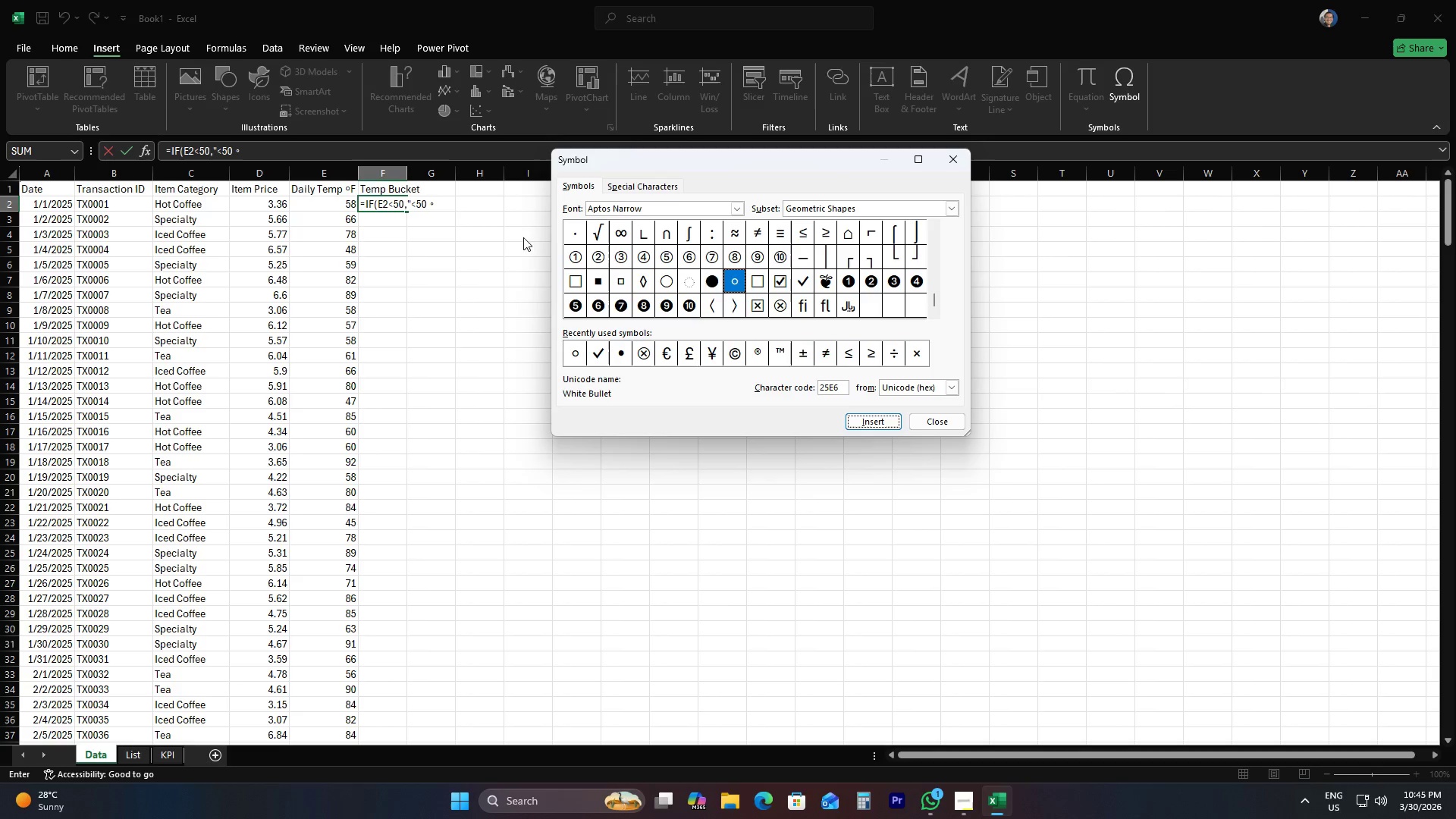 
left_click([921, 418])
 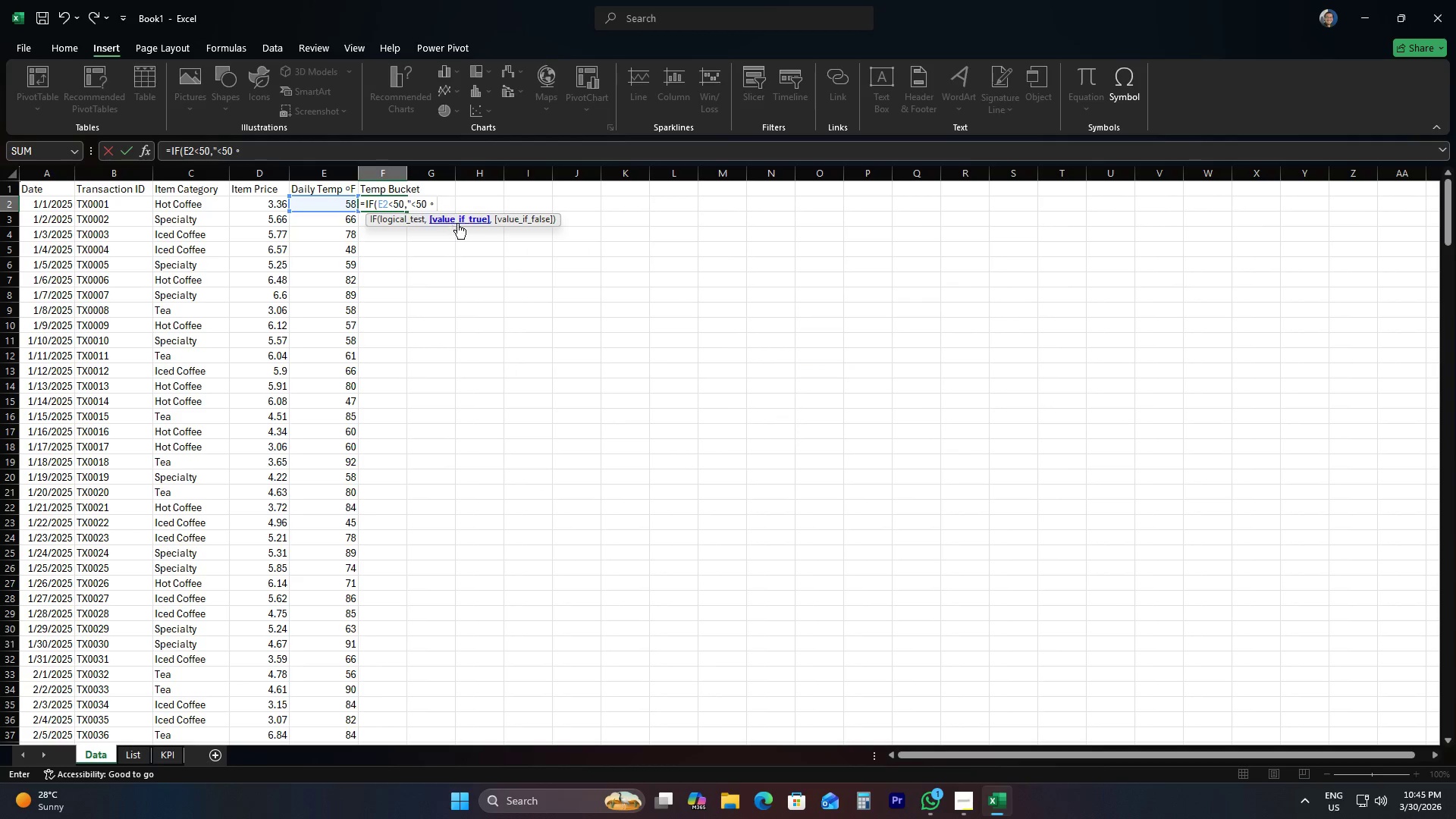 
key(Shift+ShiftLeft)
 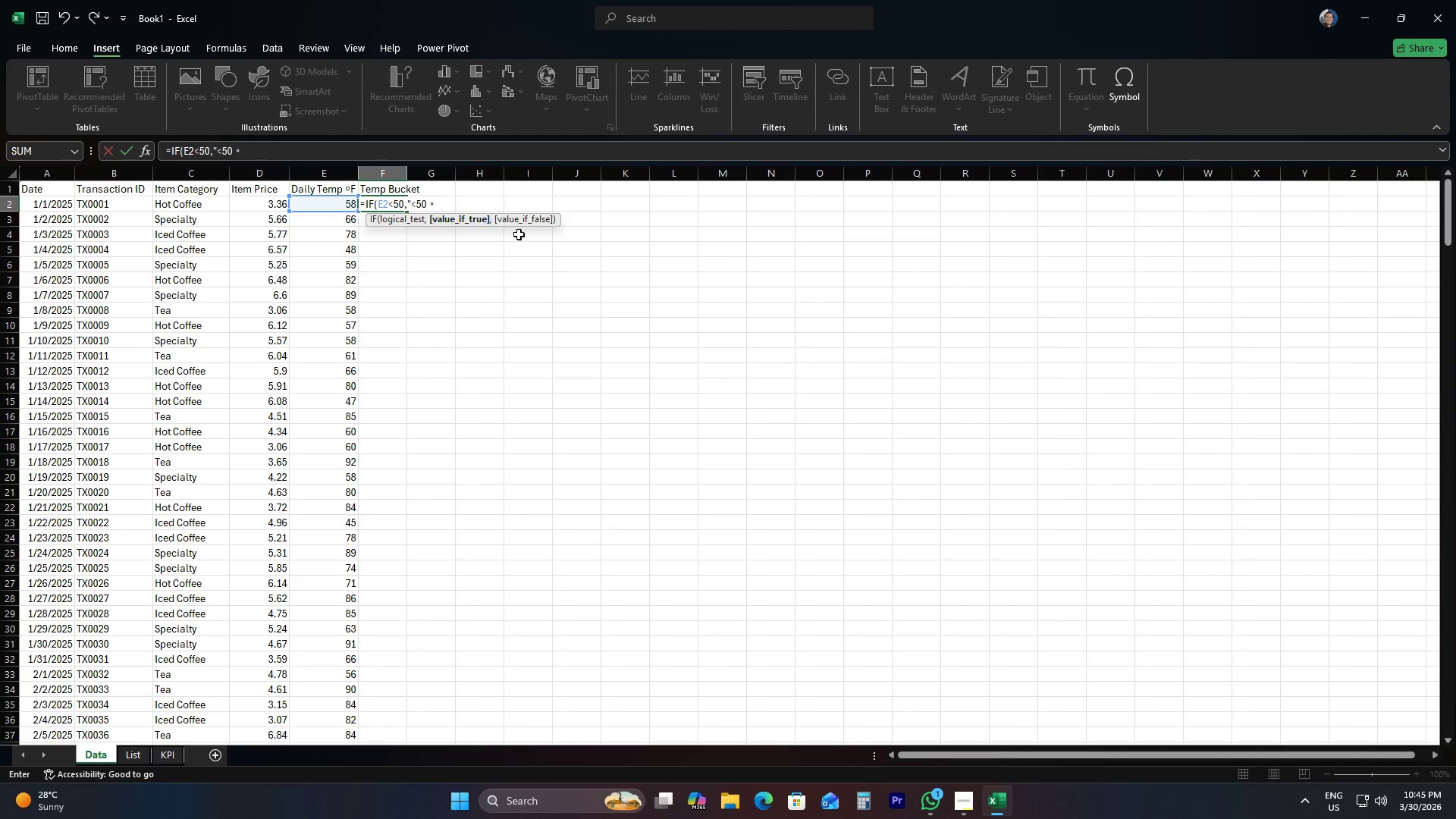 
key(Shift+F)
 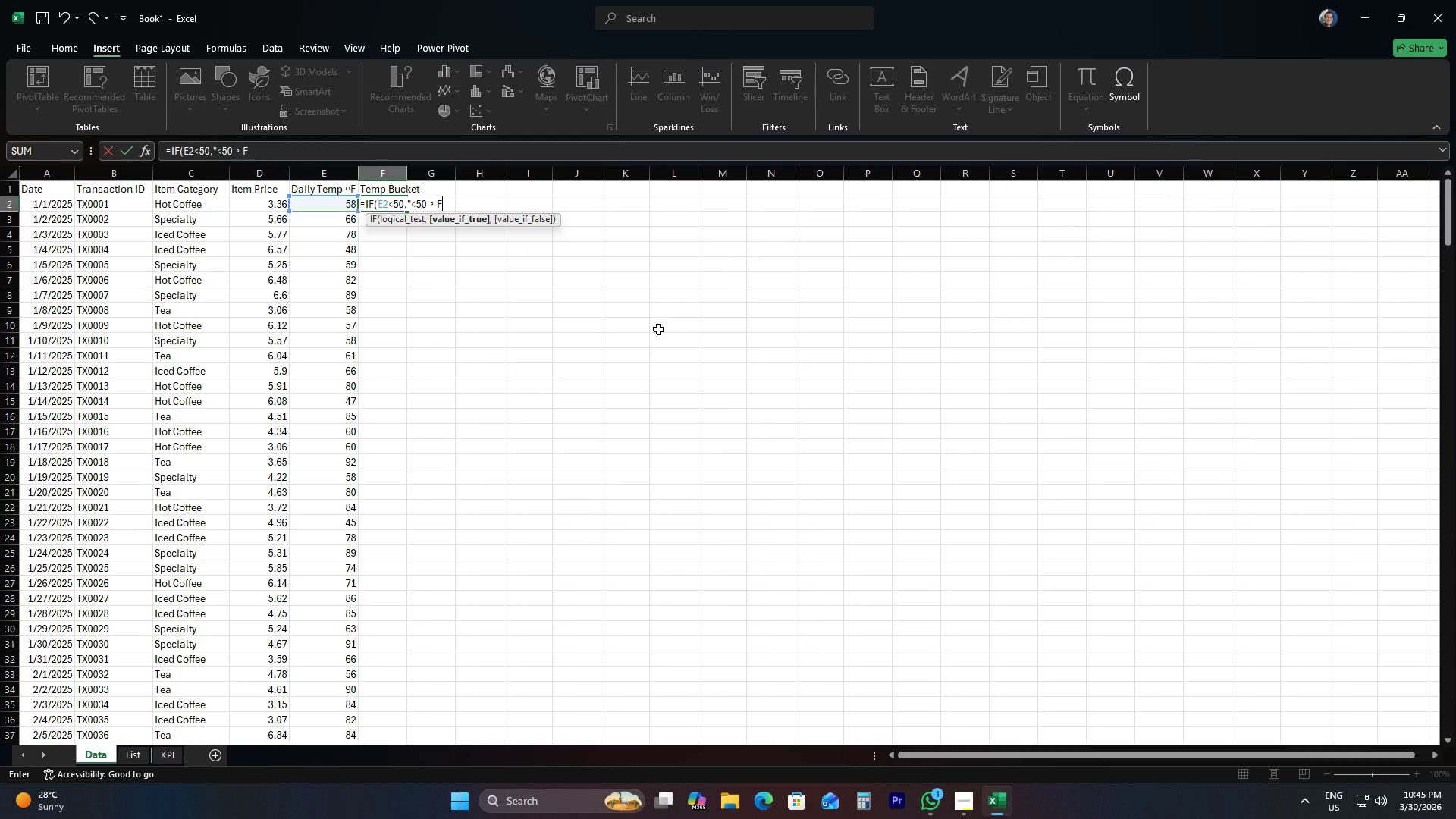 
wait(5.39)
 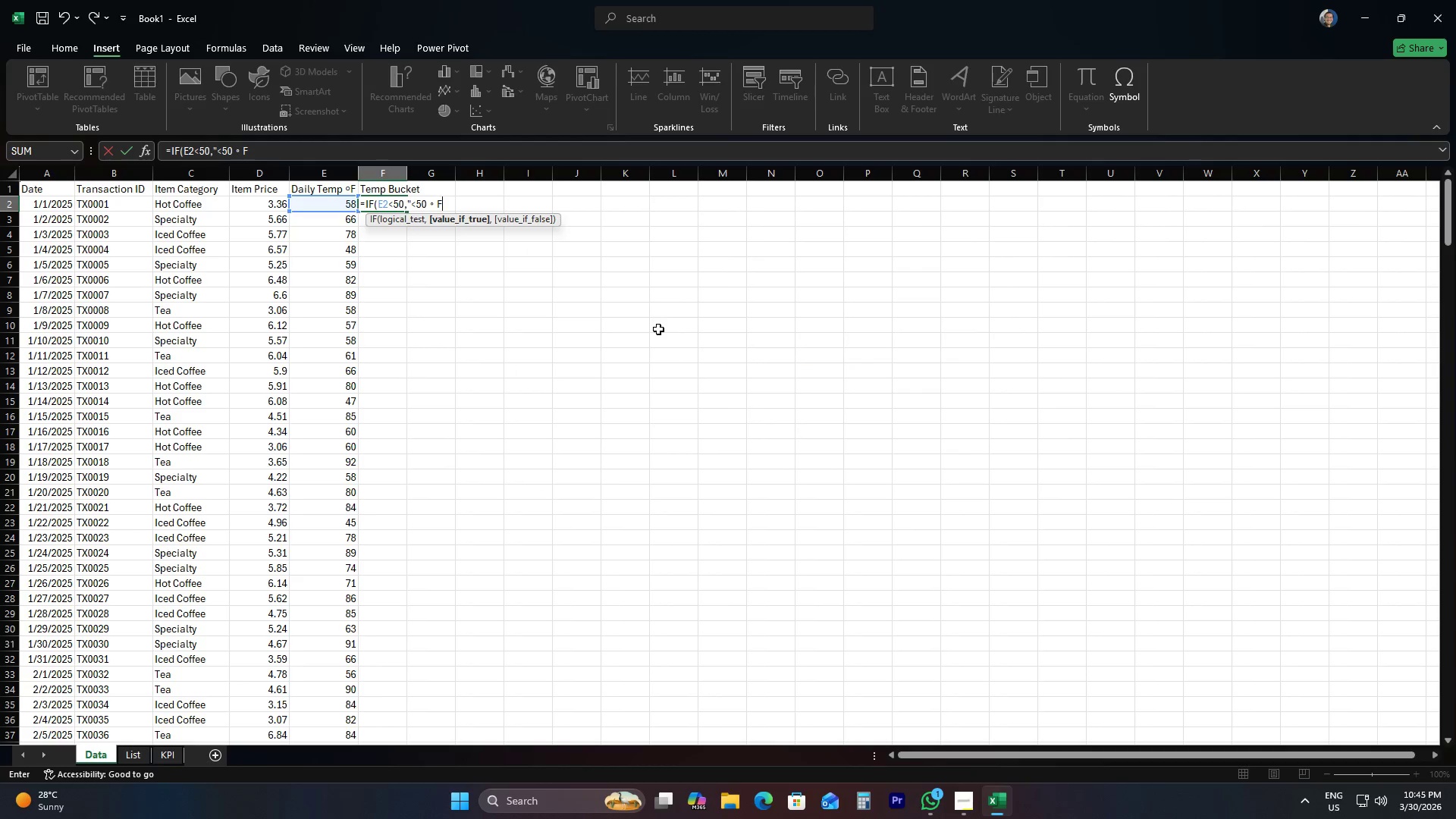 
type(",IF)
key(Tab)
type(E2<=)
 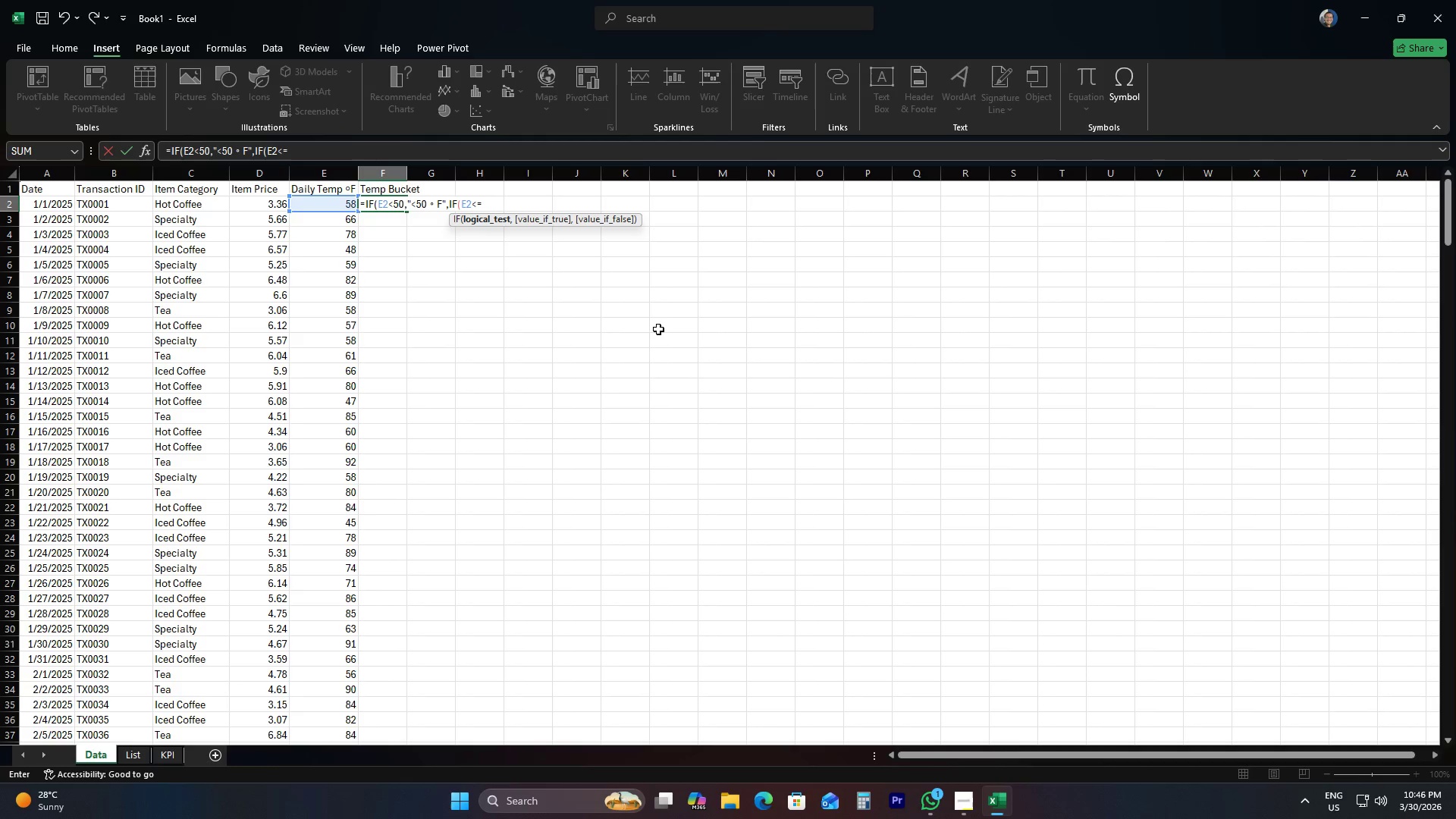 
type(75,"50-75)
 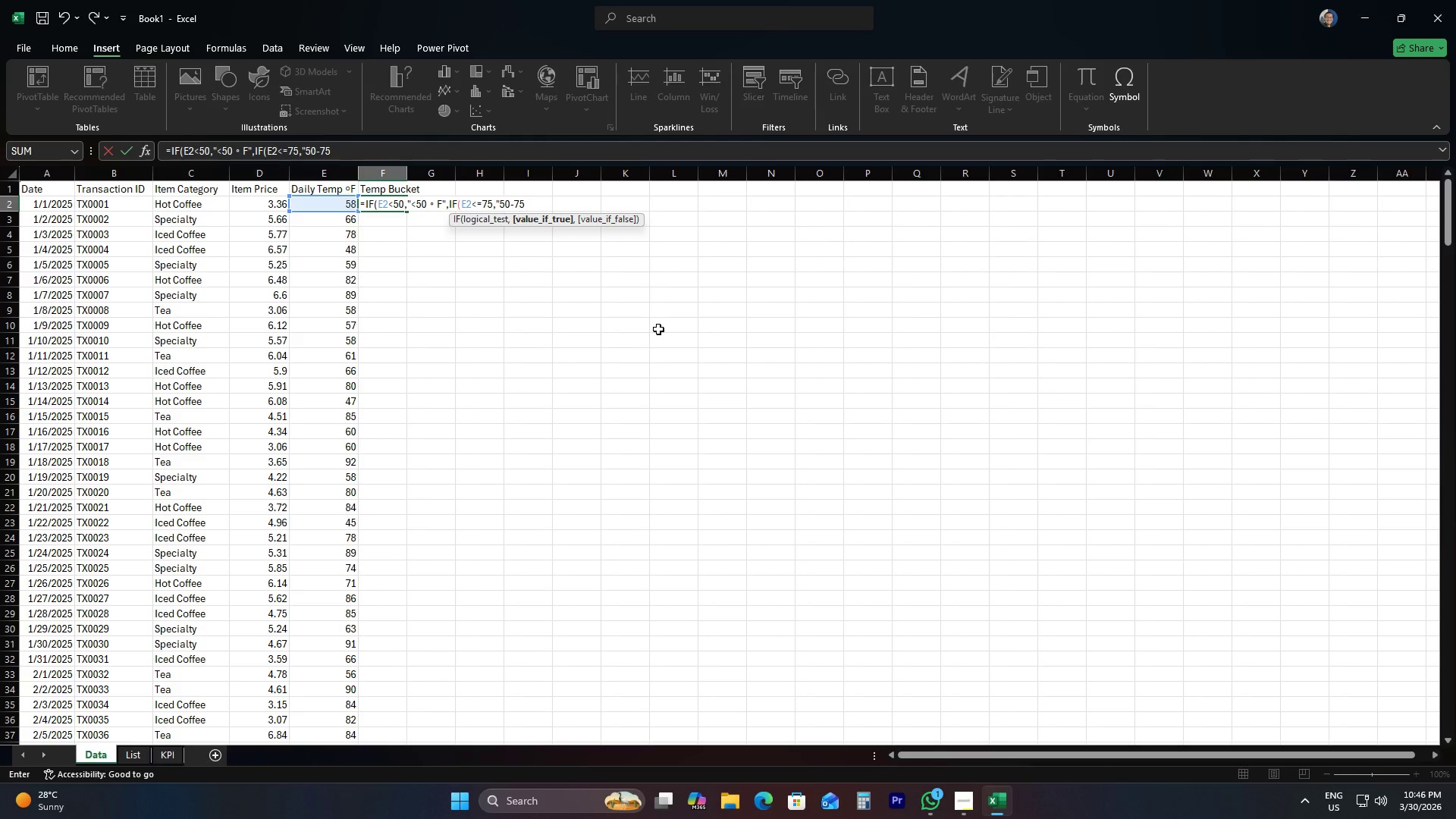 
wait(24.36)
 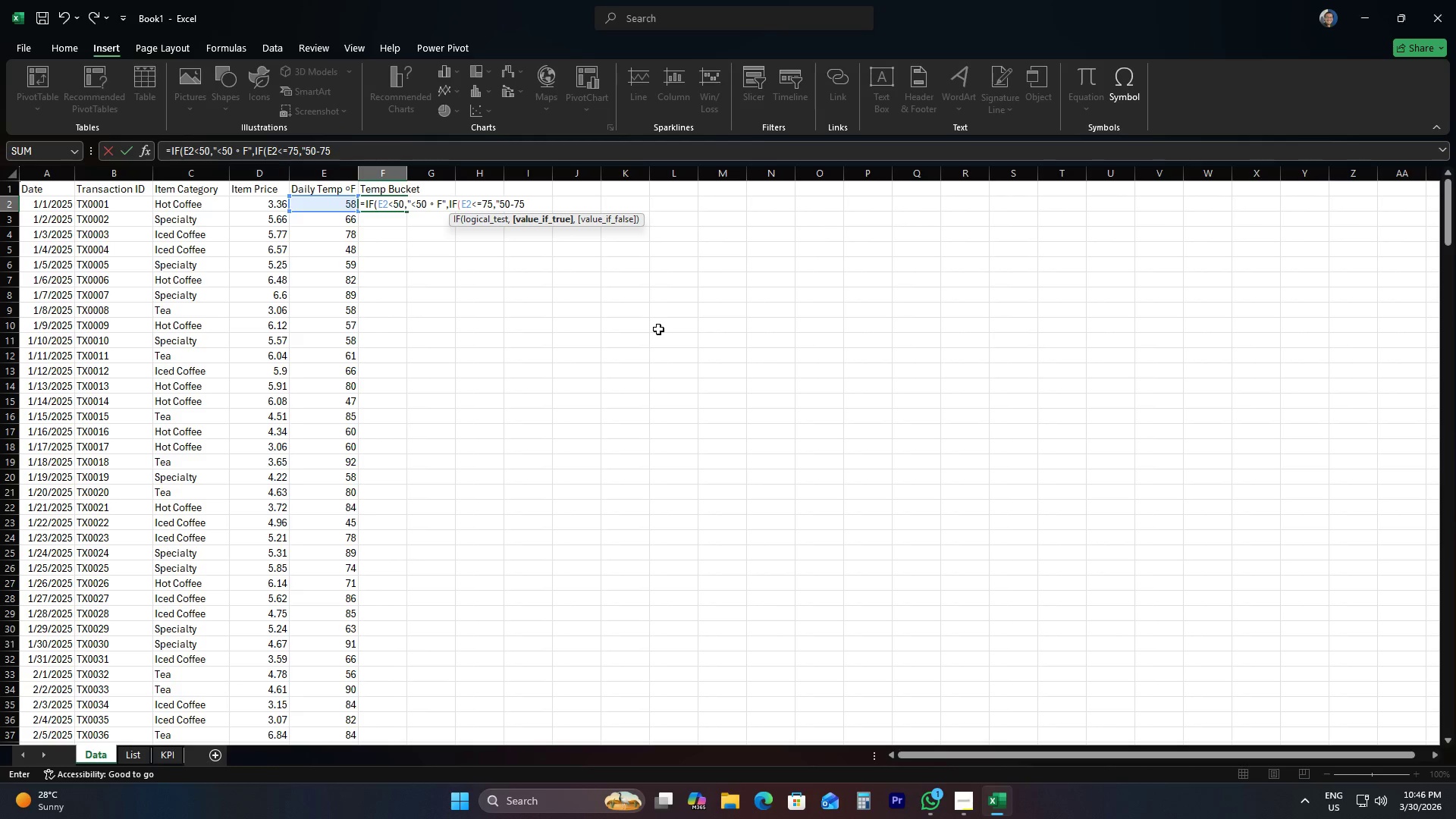 
left_click([433, 203])
 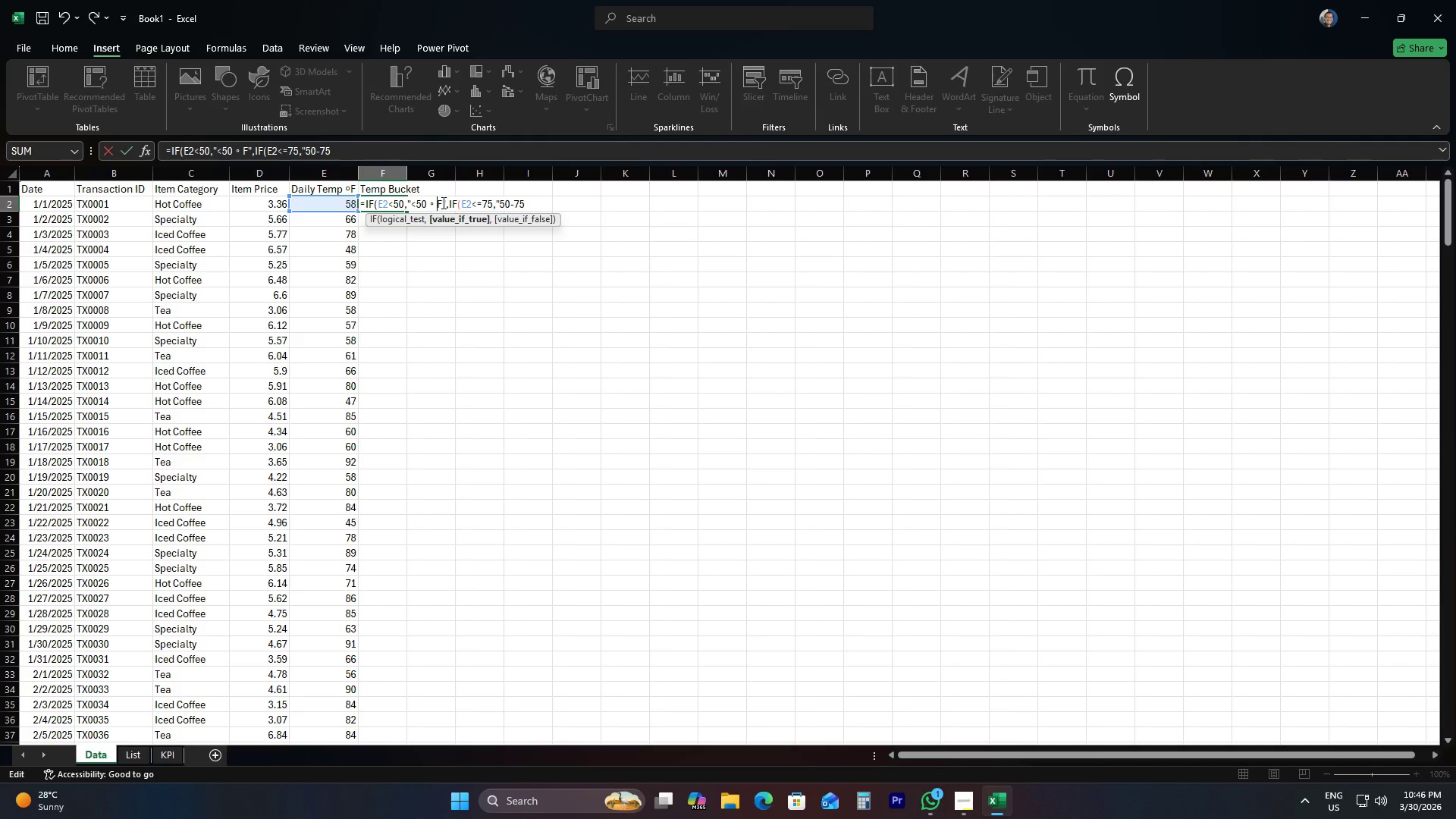 
key(Backspace)
 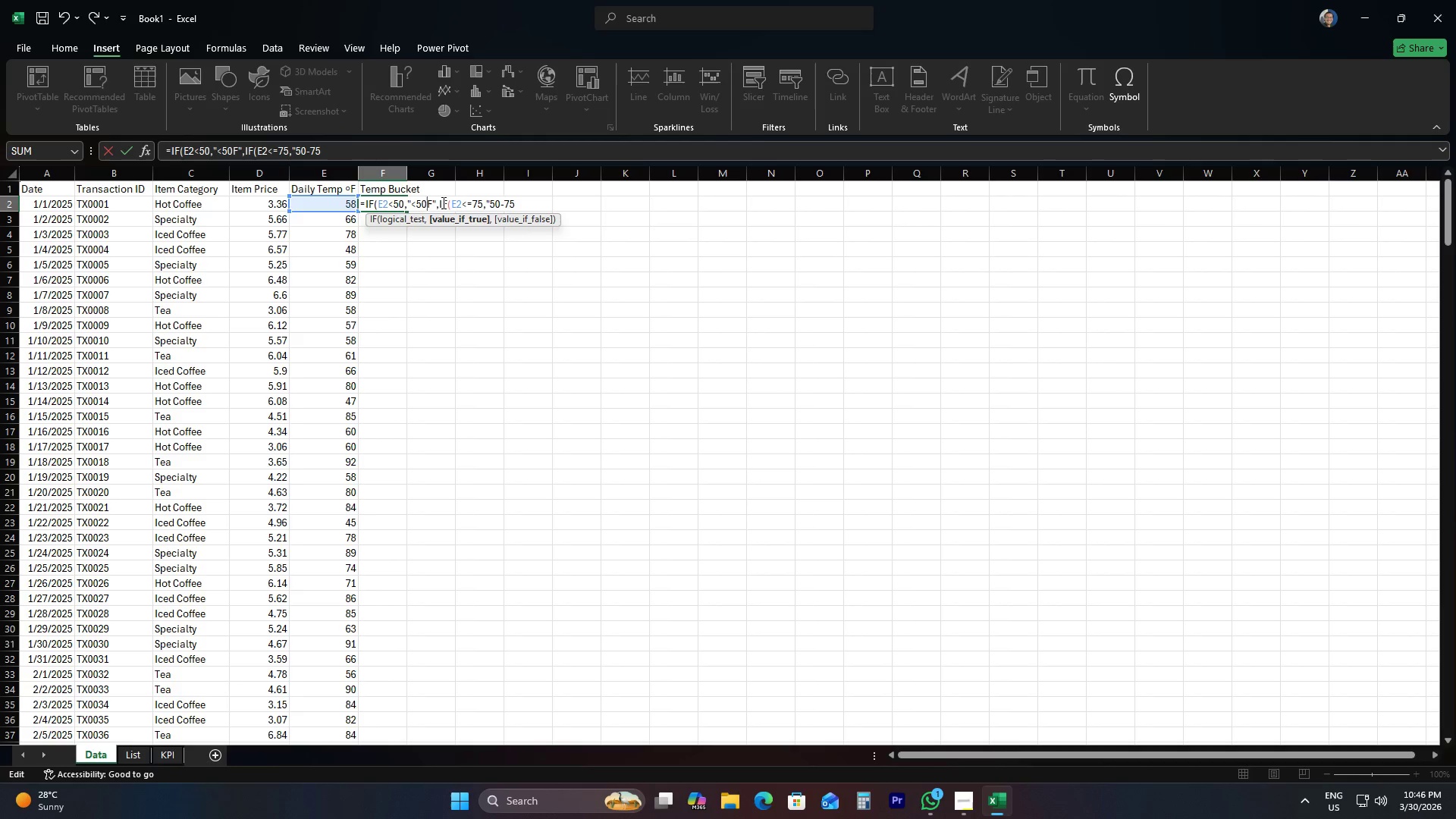 
key(Alt+Numpad0)
 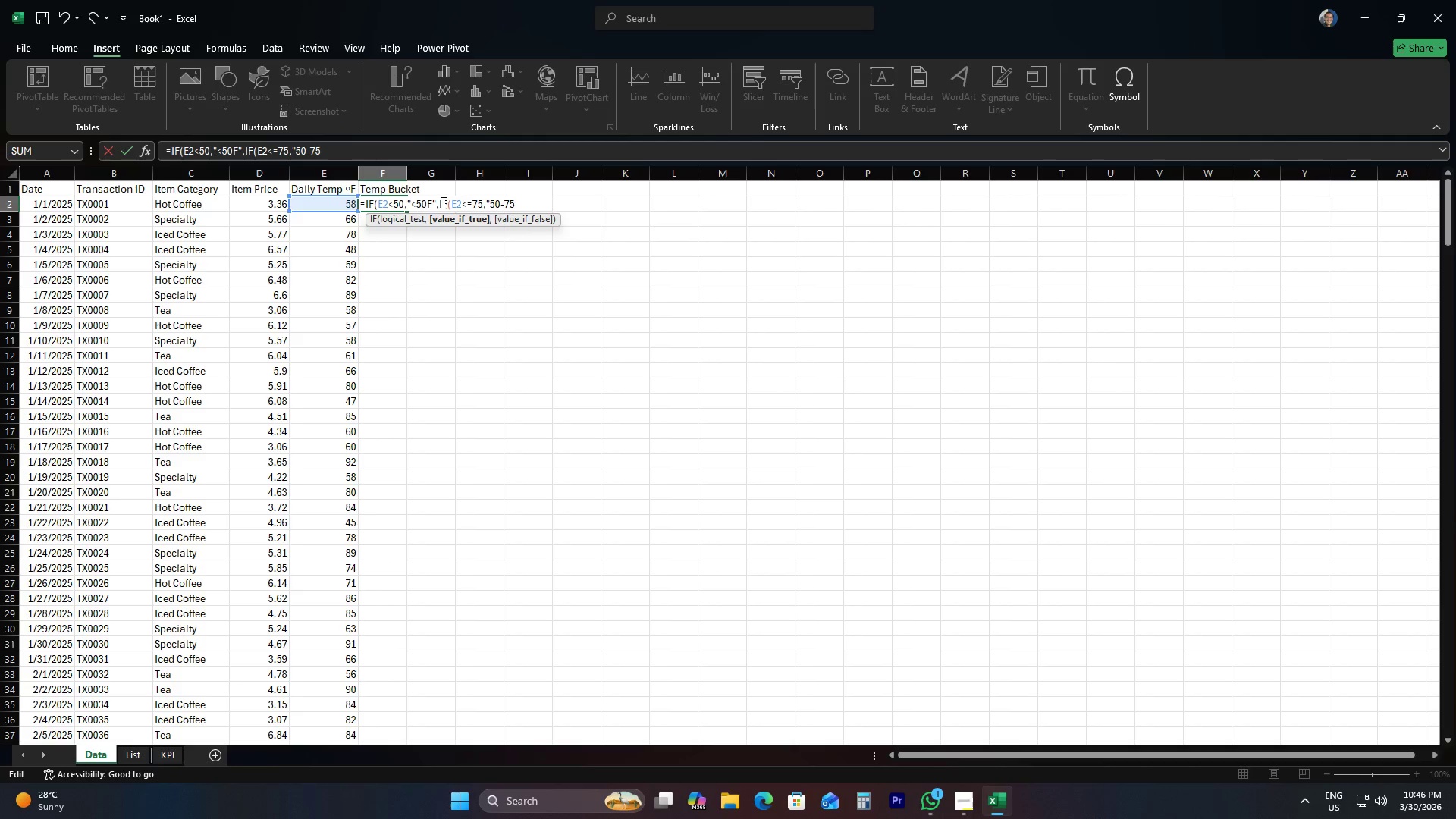 
key(Alt+Numpad1)
 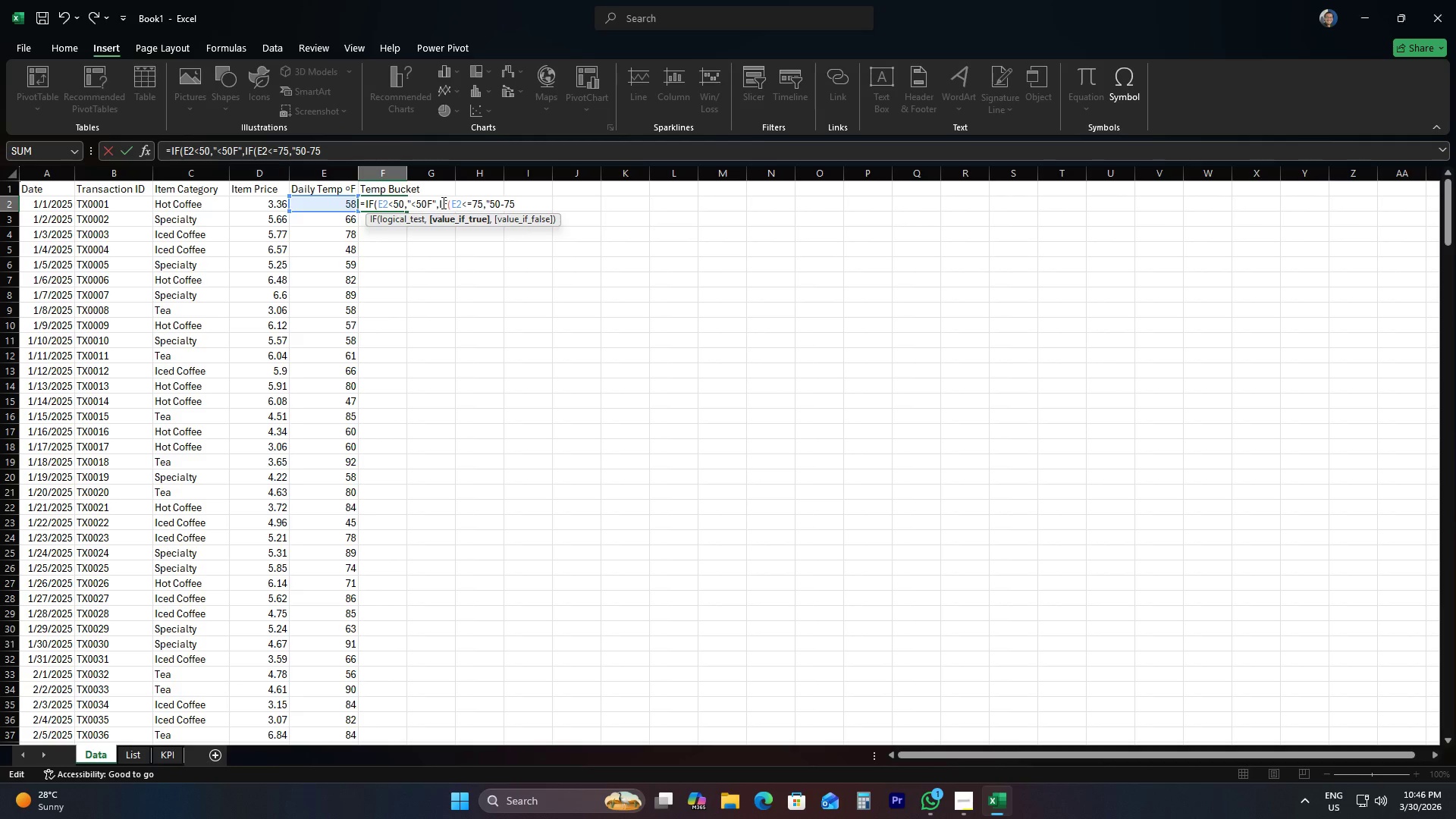 
key(Alt+Numpad7)
 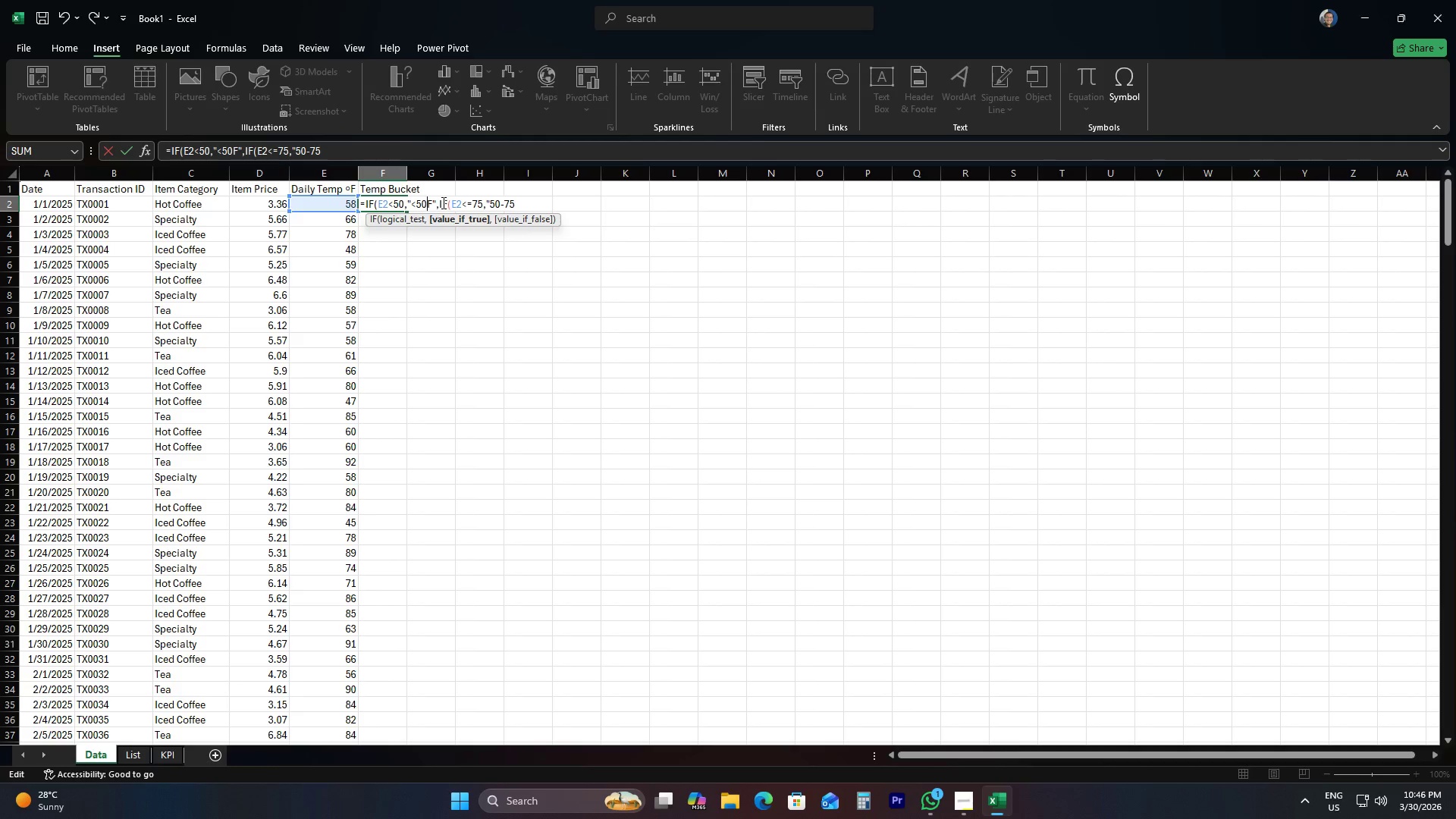 
key(Alt+Numpad6)
 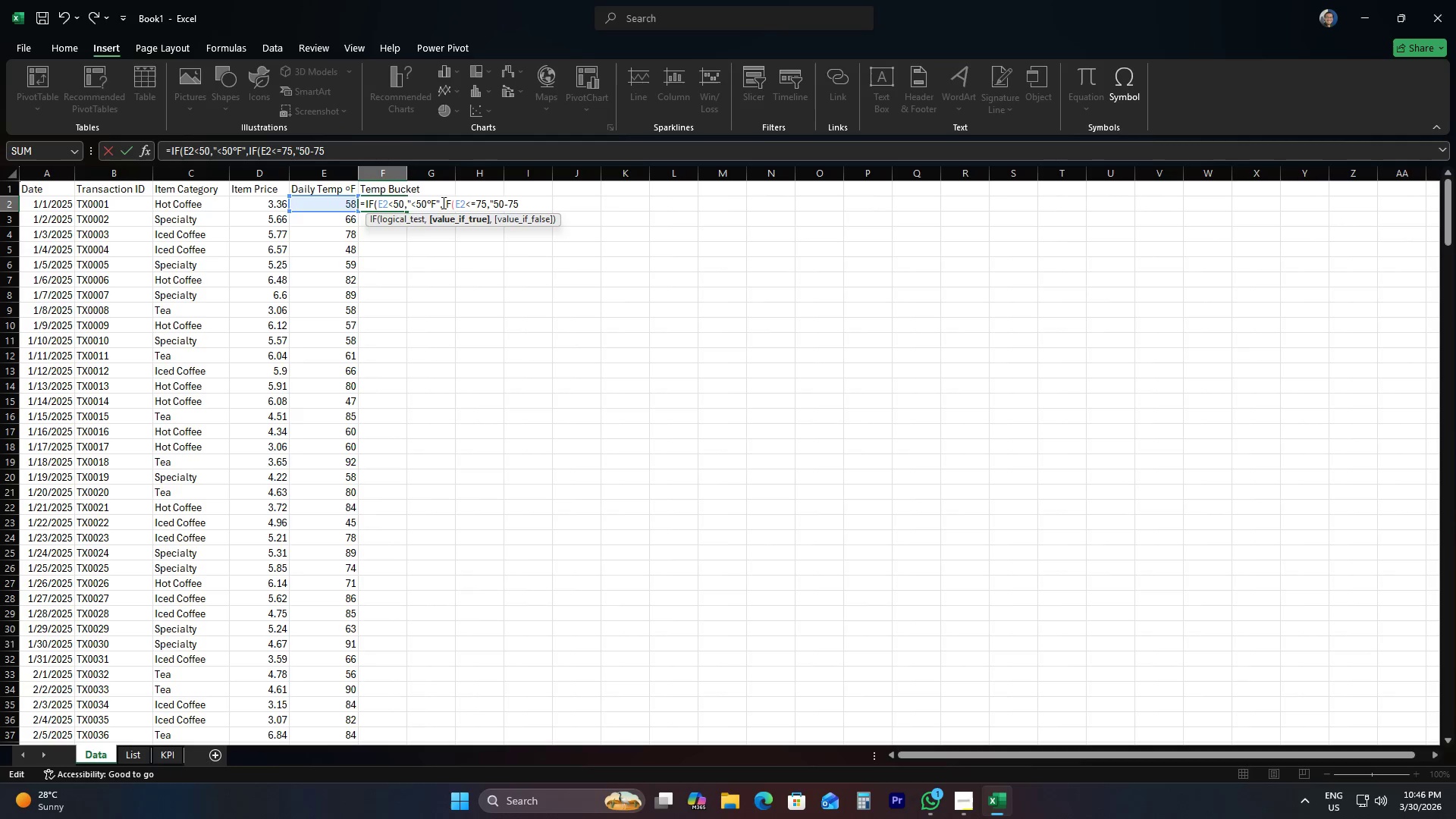 
wait(10.01)
 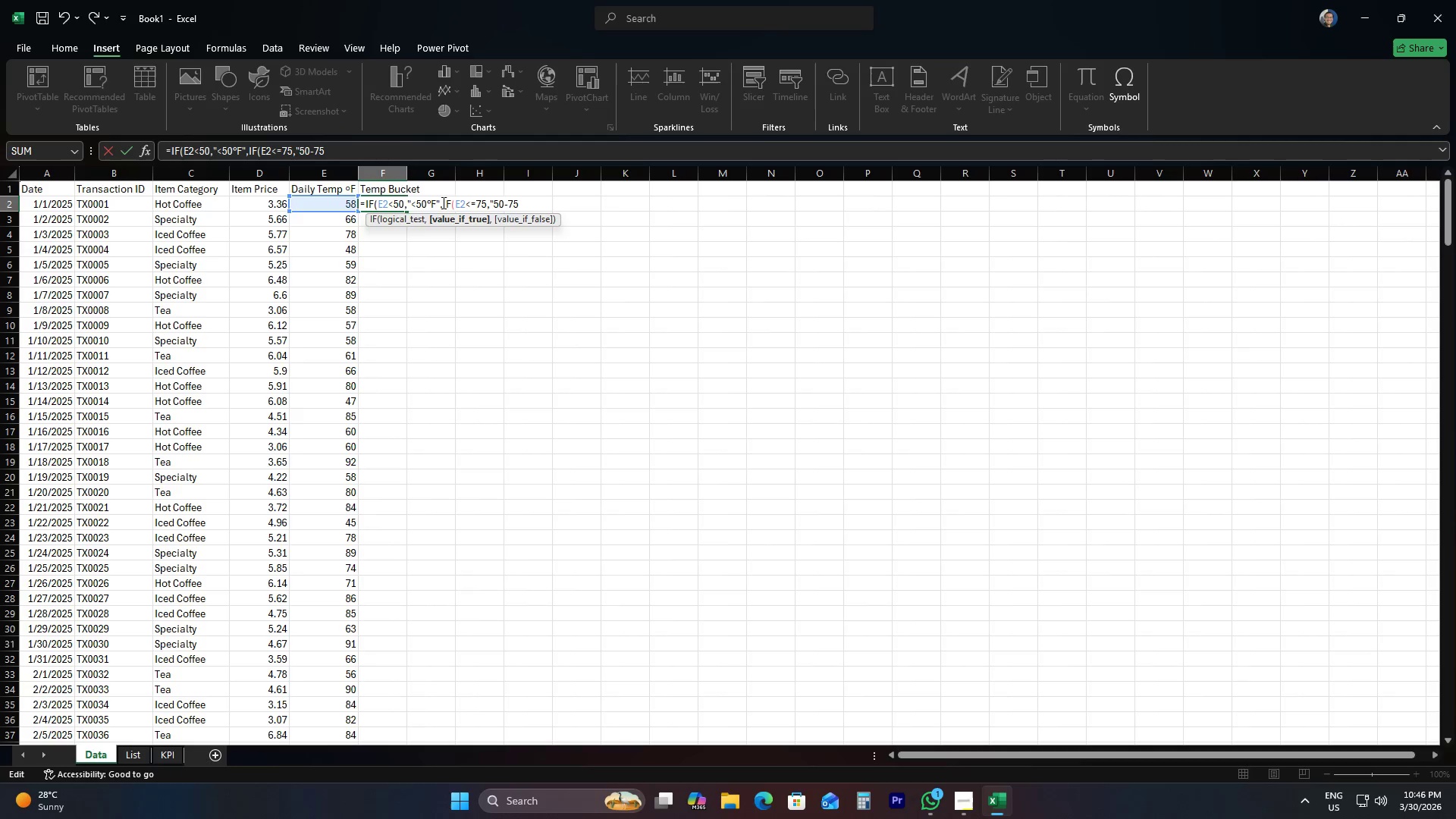 
left_click([521, 205])
 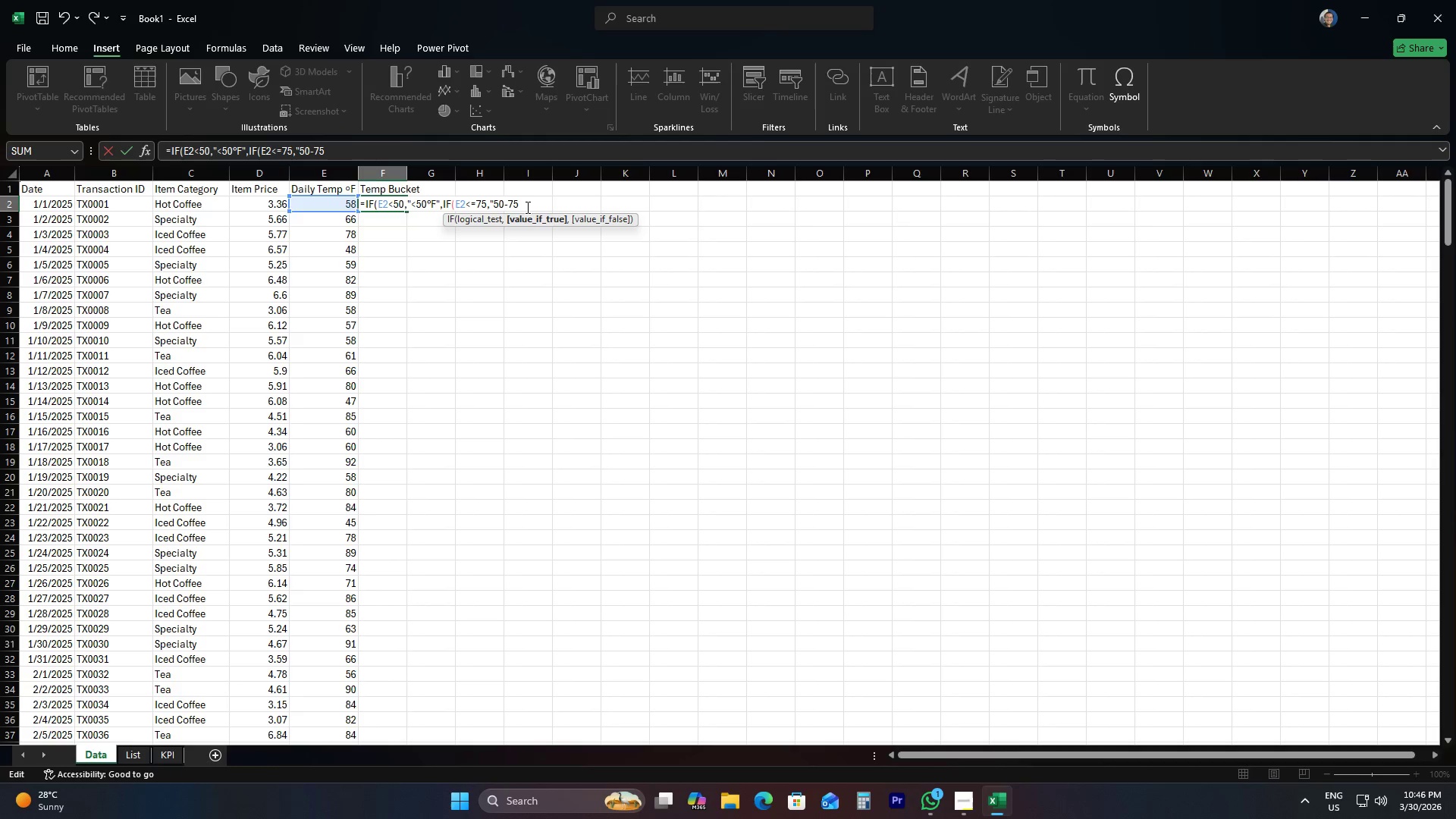 
key(Alt+Numpad0)
 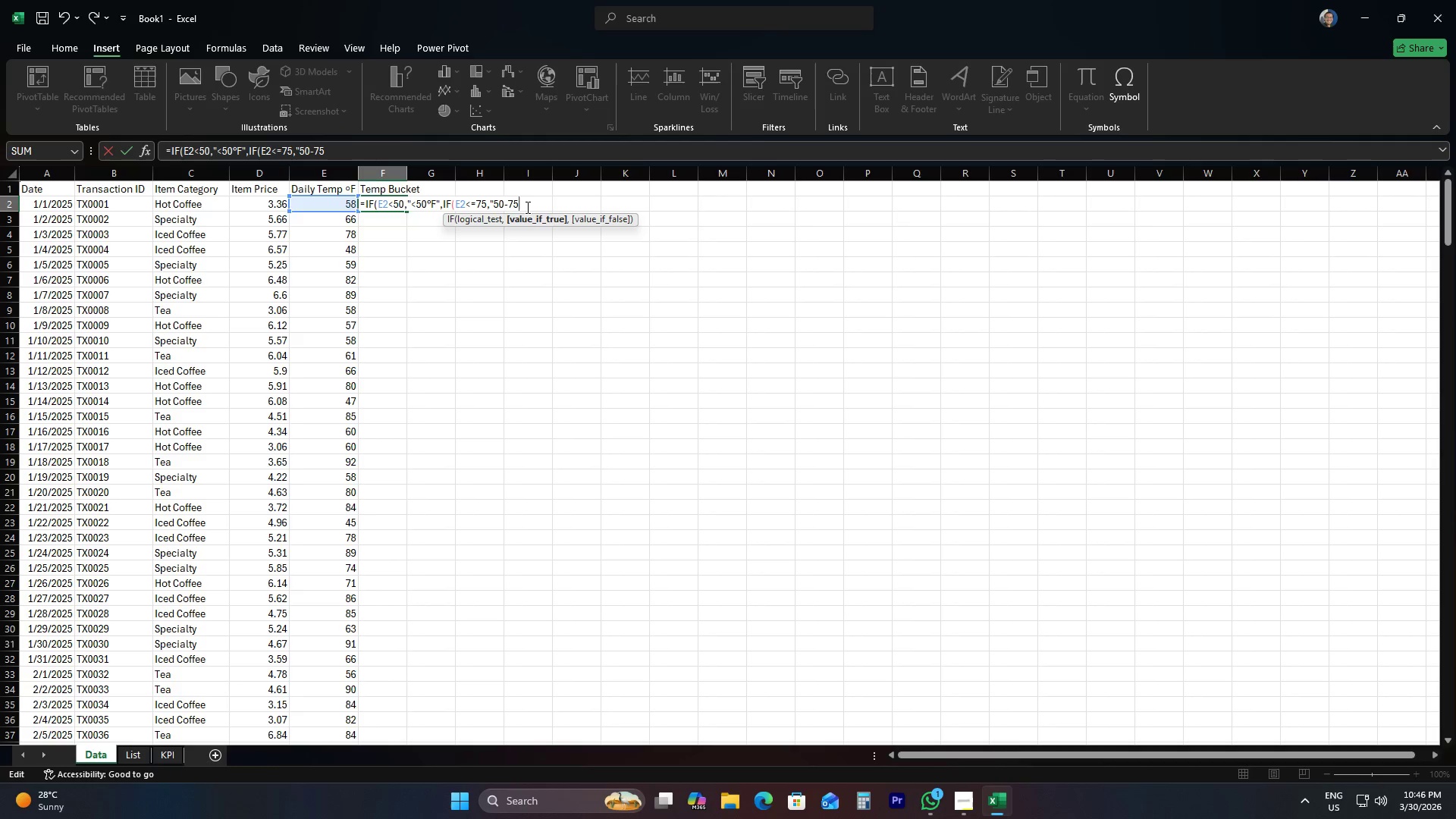 
key(Alt+Numpad1)
 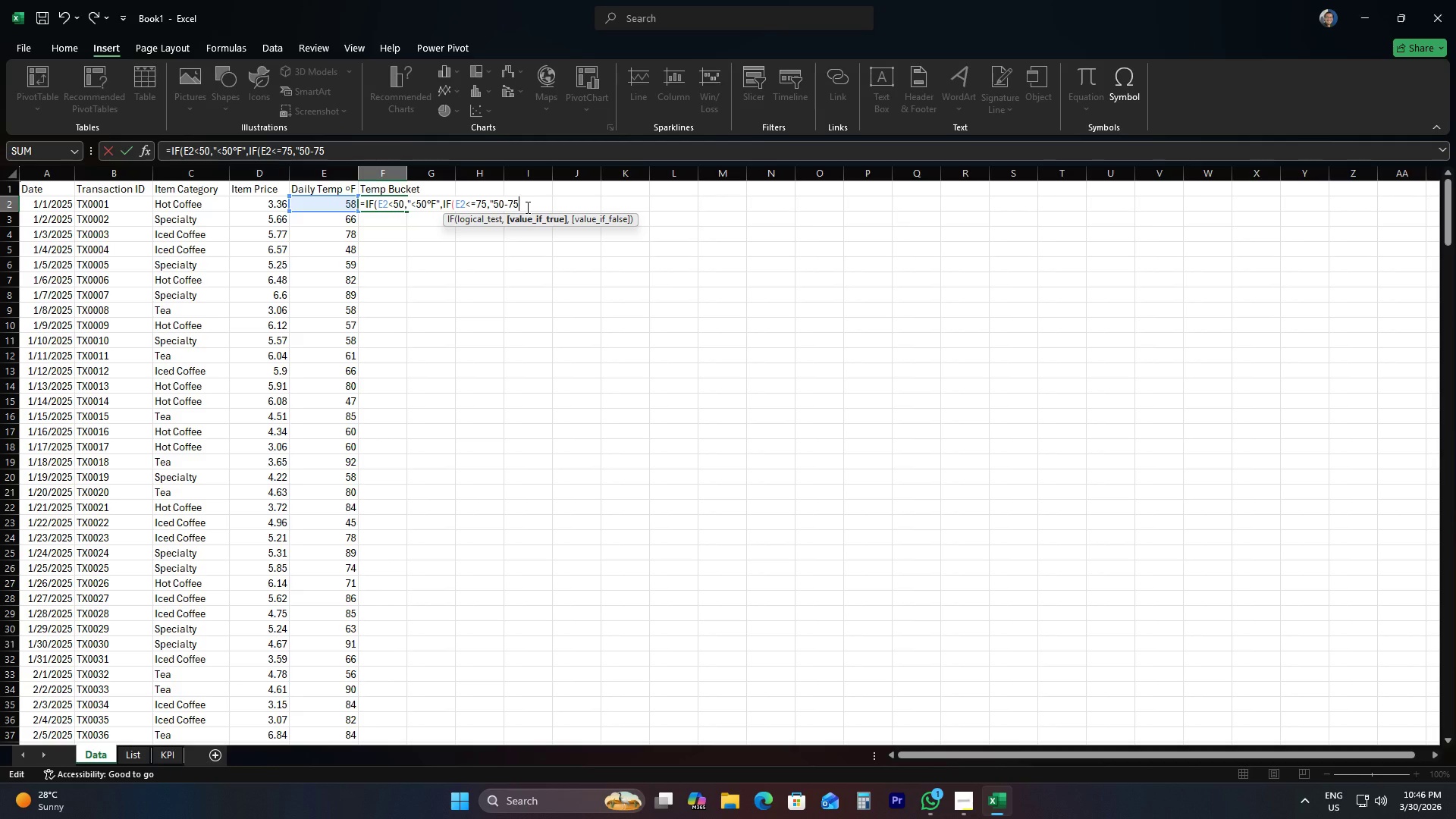 
key(Alt+Numpad7)
 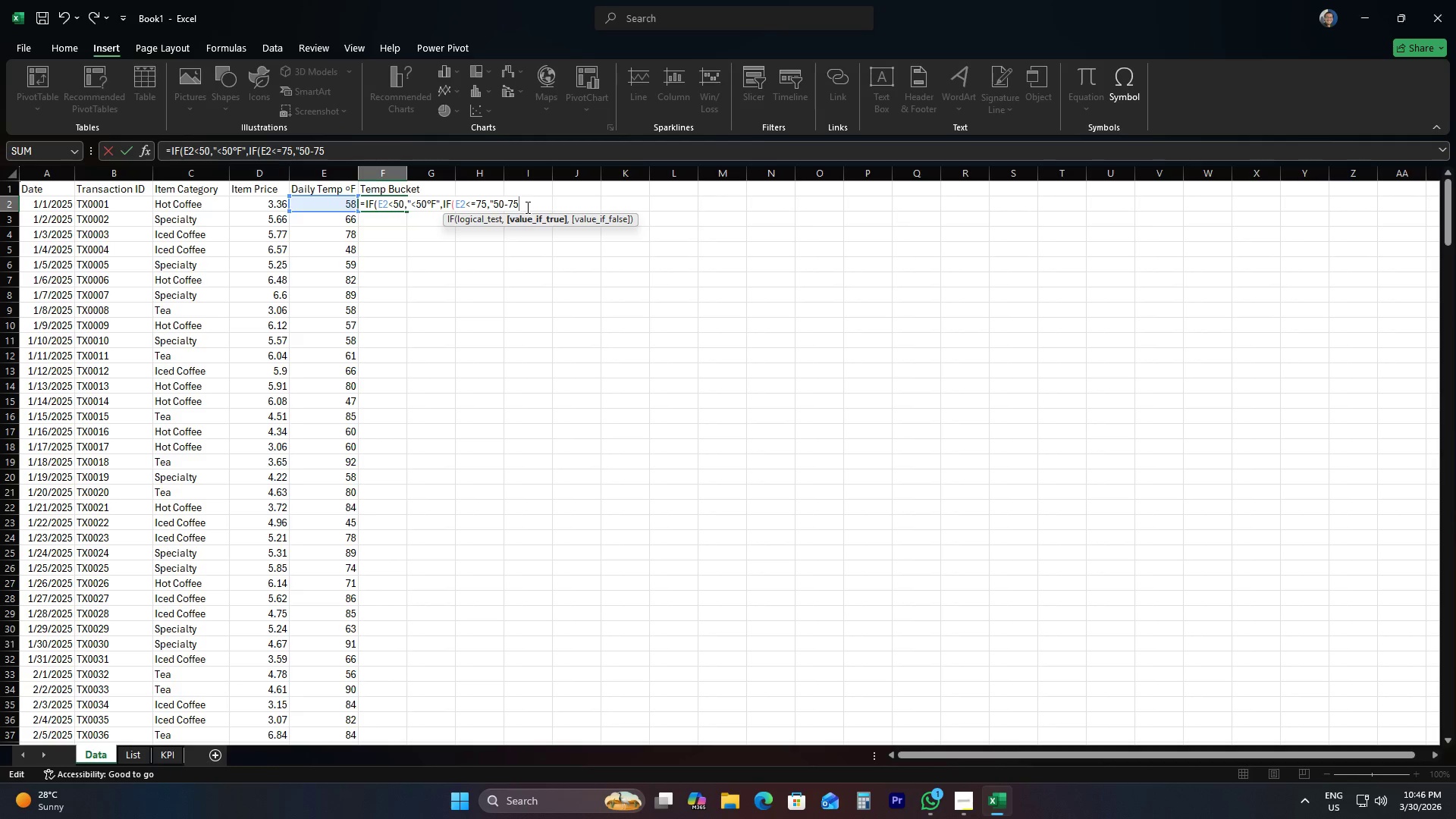 
key(Alt+Numpad6)
 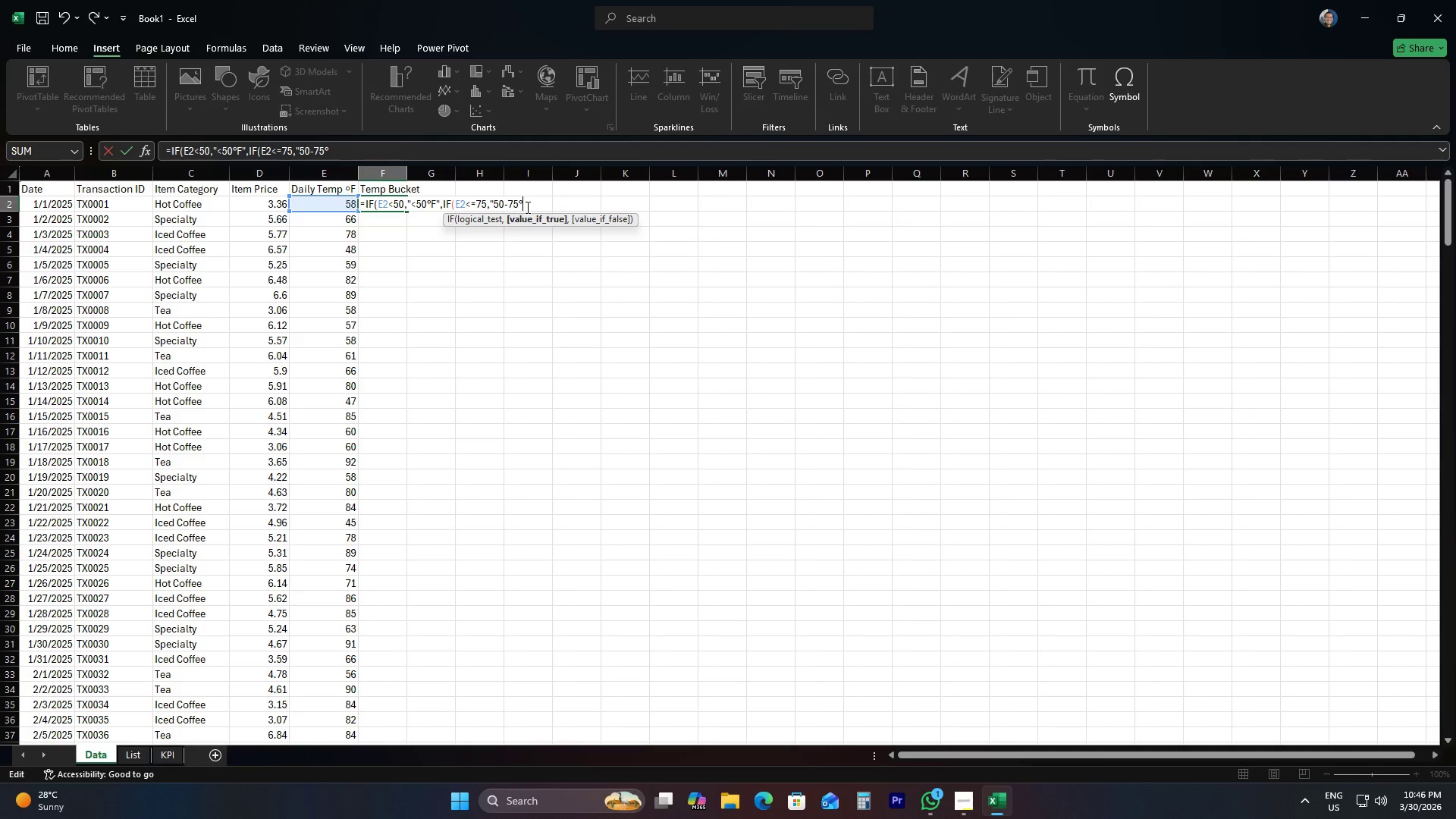 
key(Shift+F)
 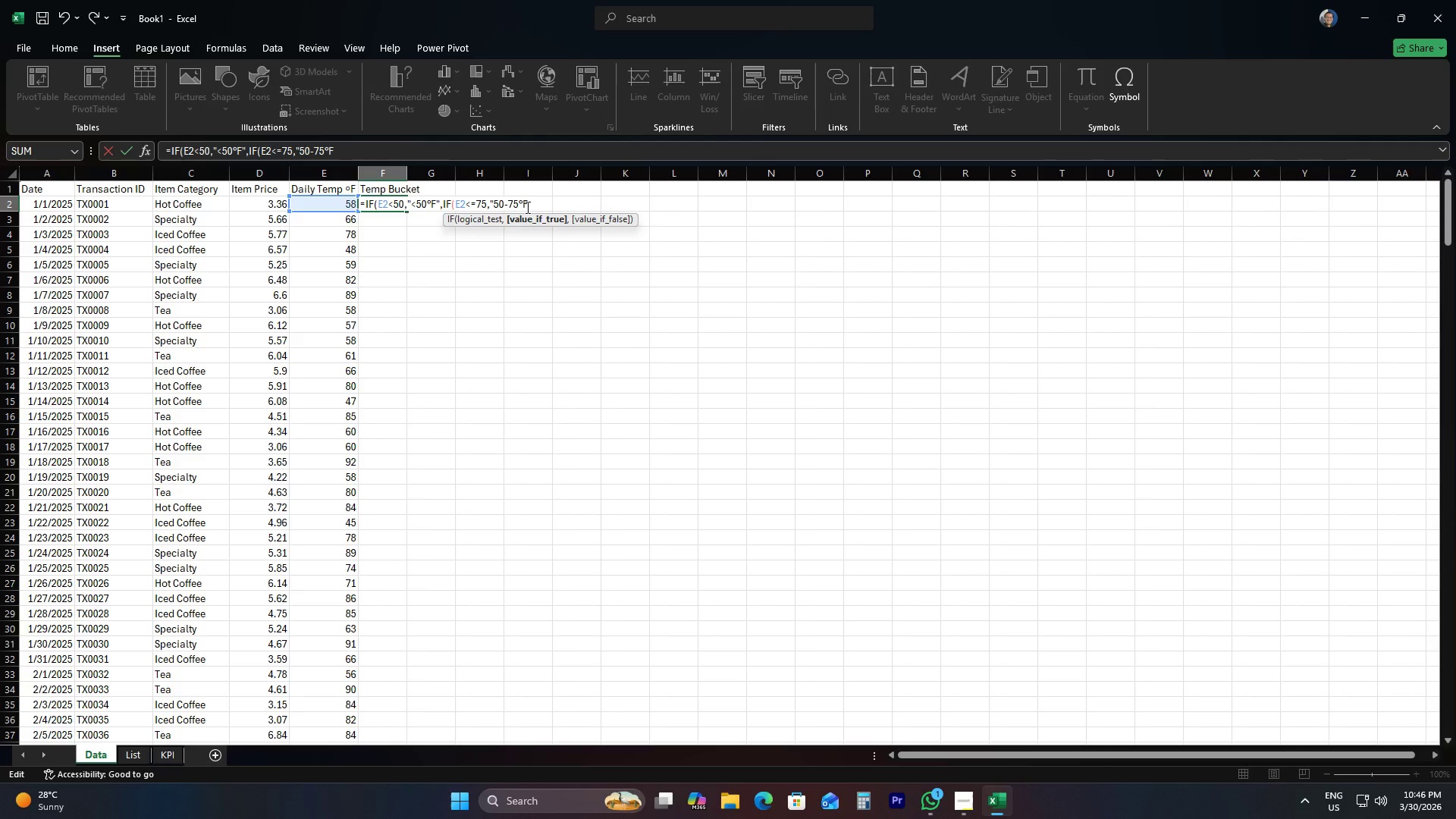 
key(Shift+ShiftRight)
 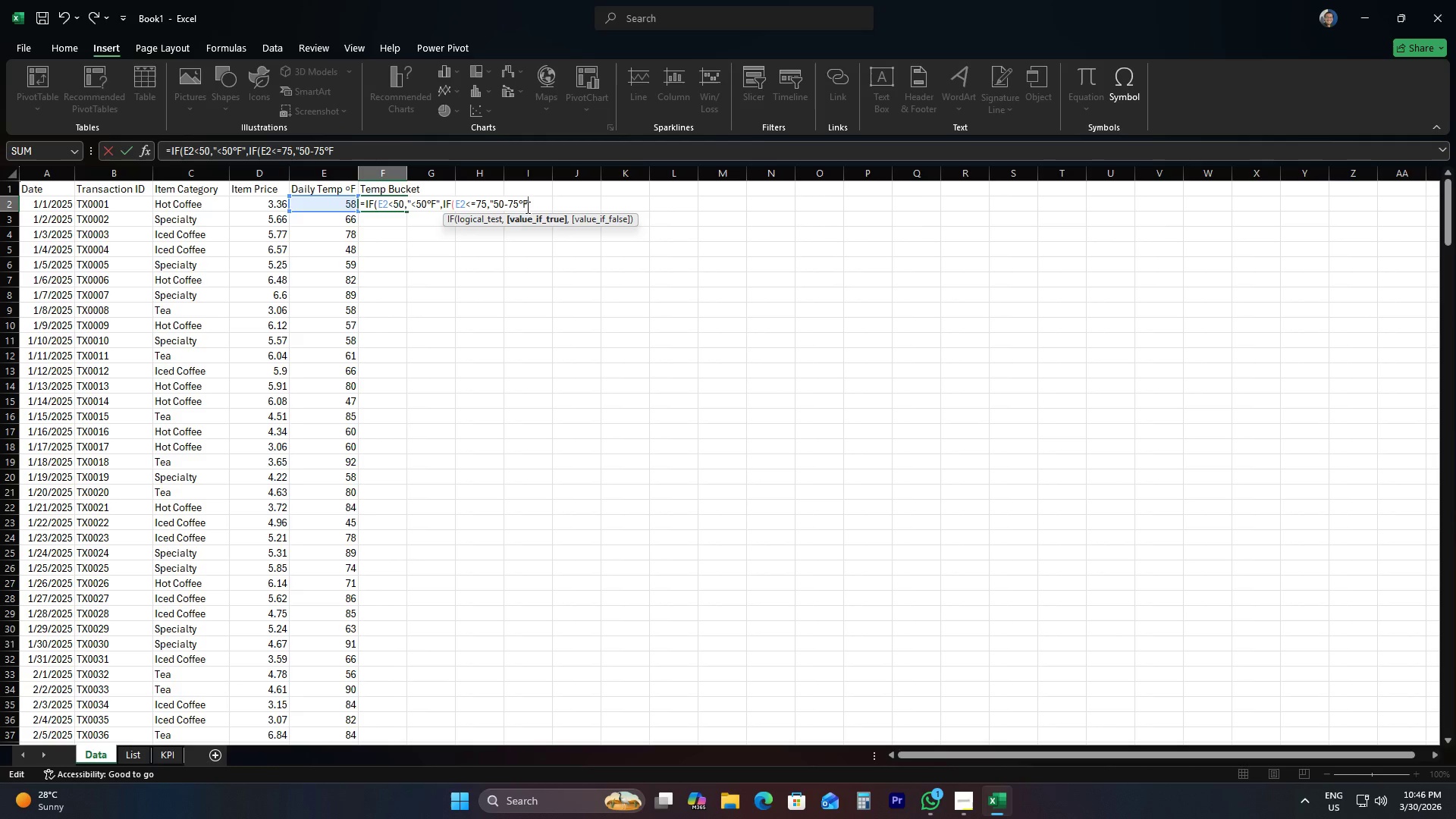 
key(Shift+Quote)
 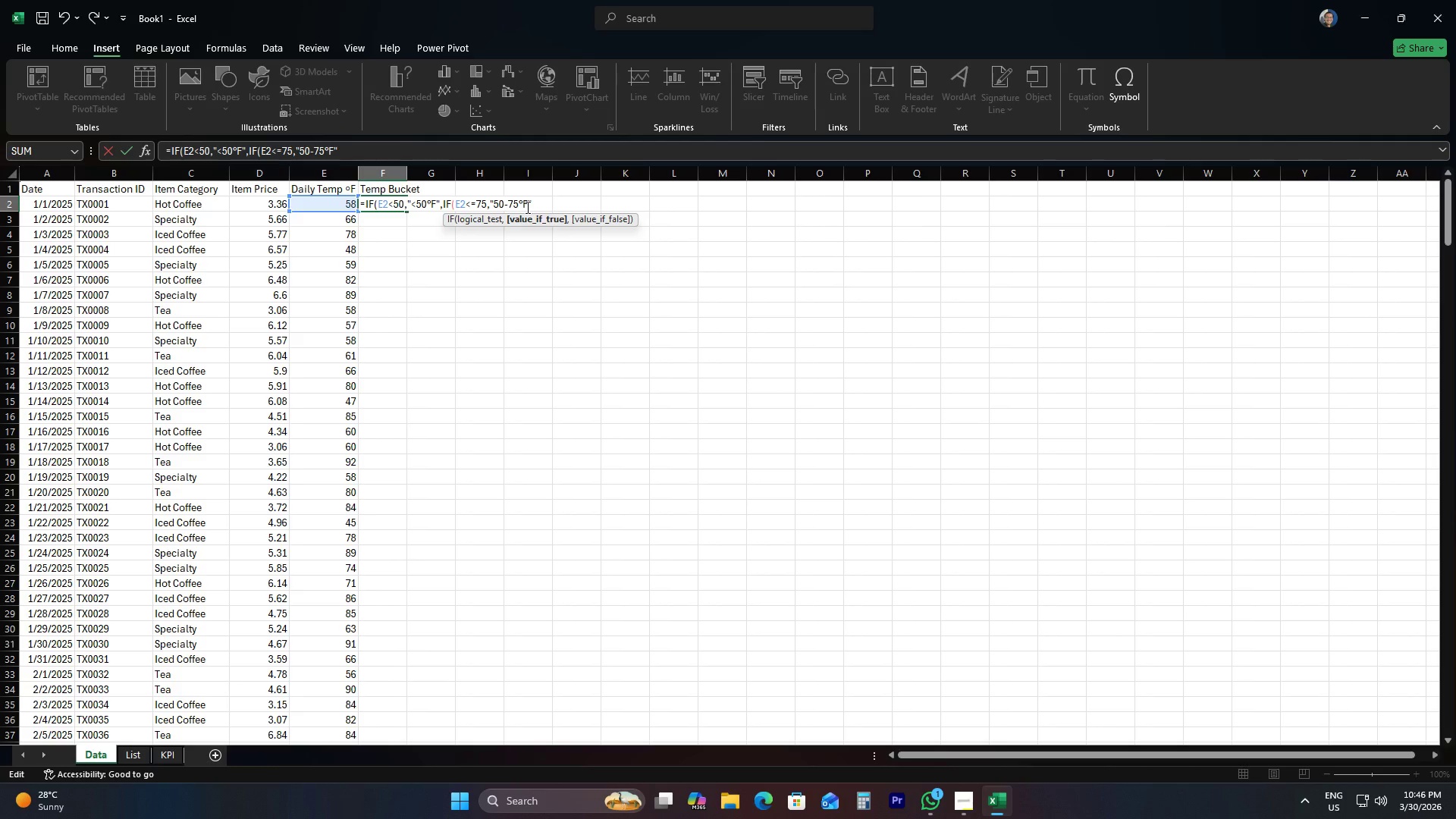 
key(Comma)
 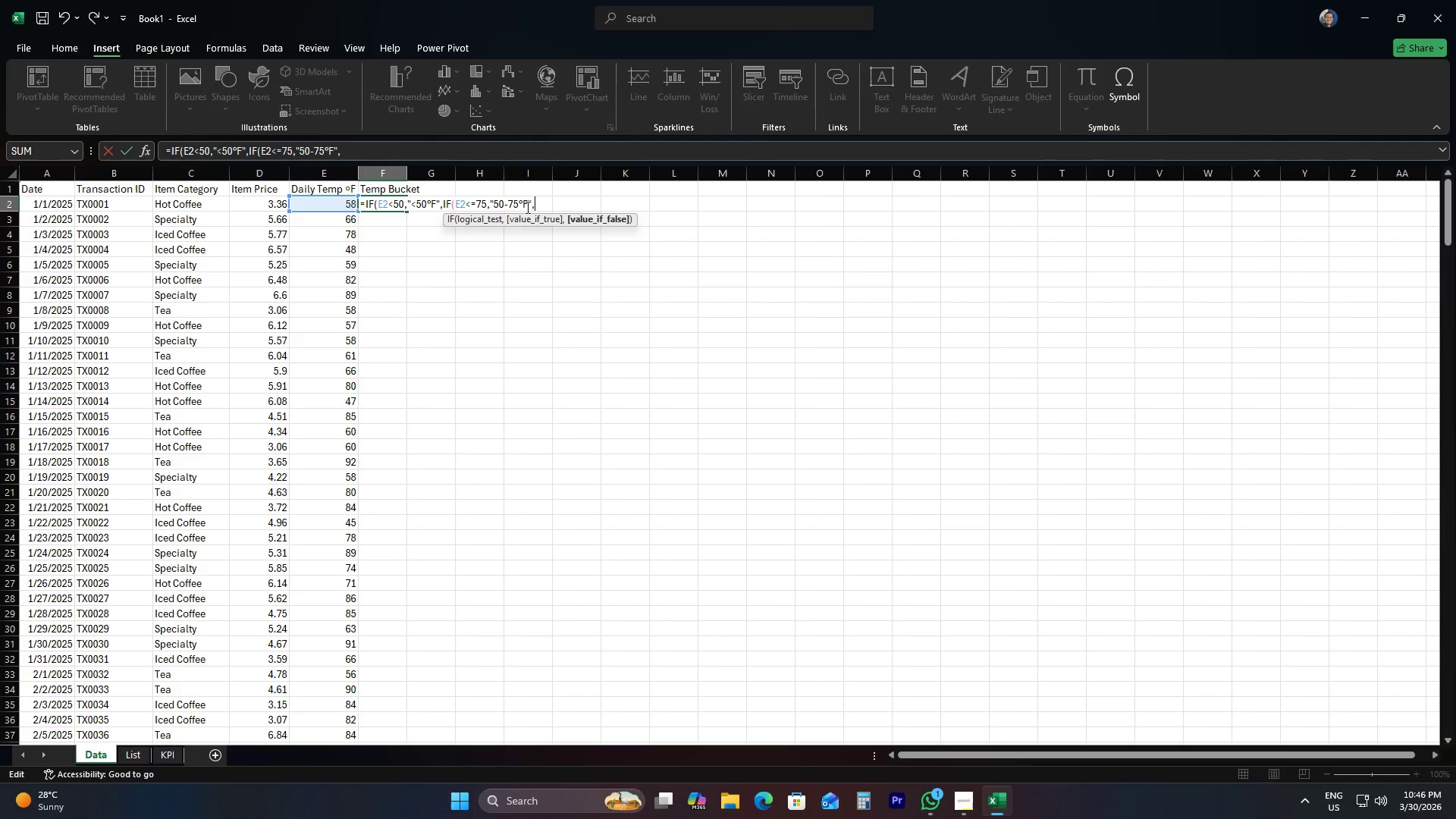 
key(Alt+Enter)
 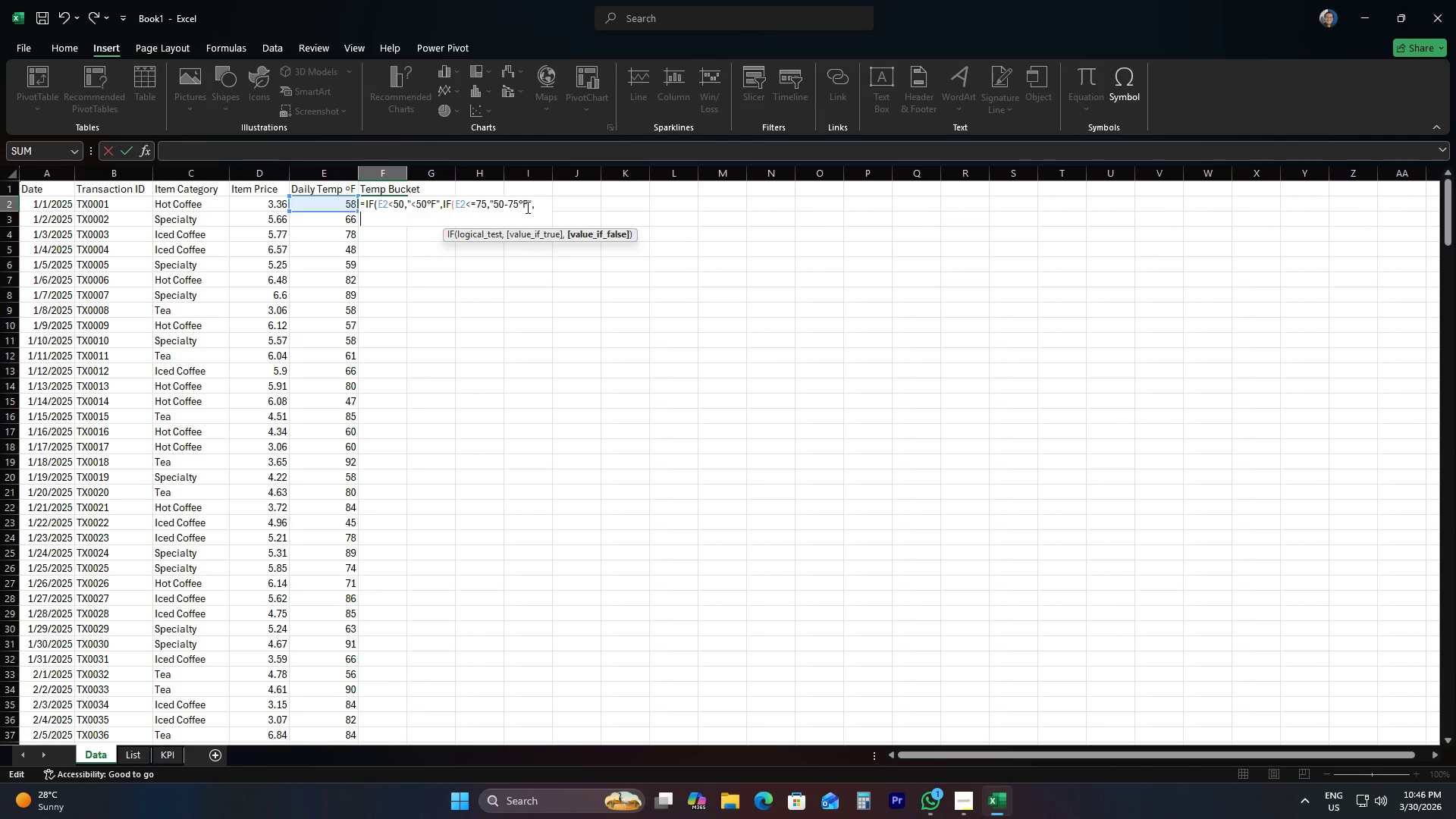 
type(">750176F")))
 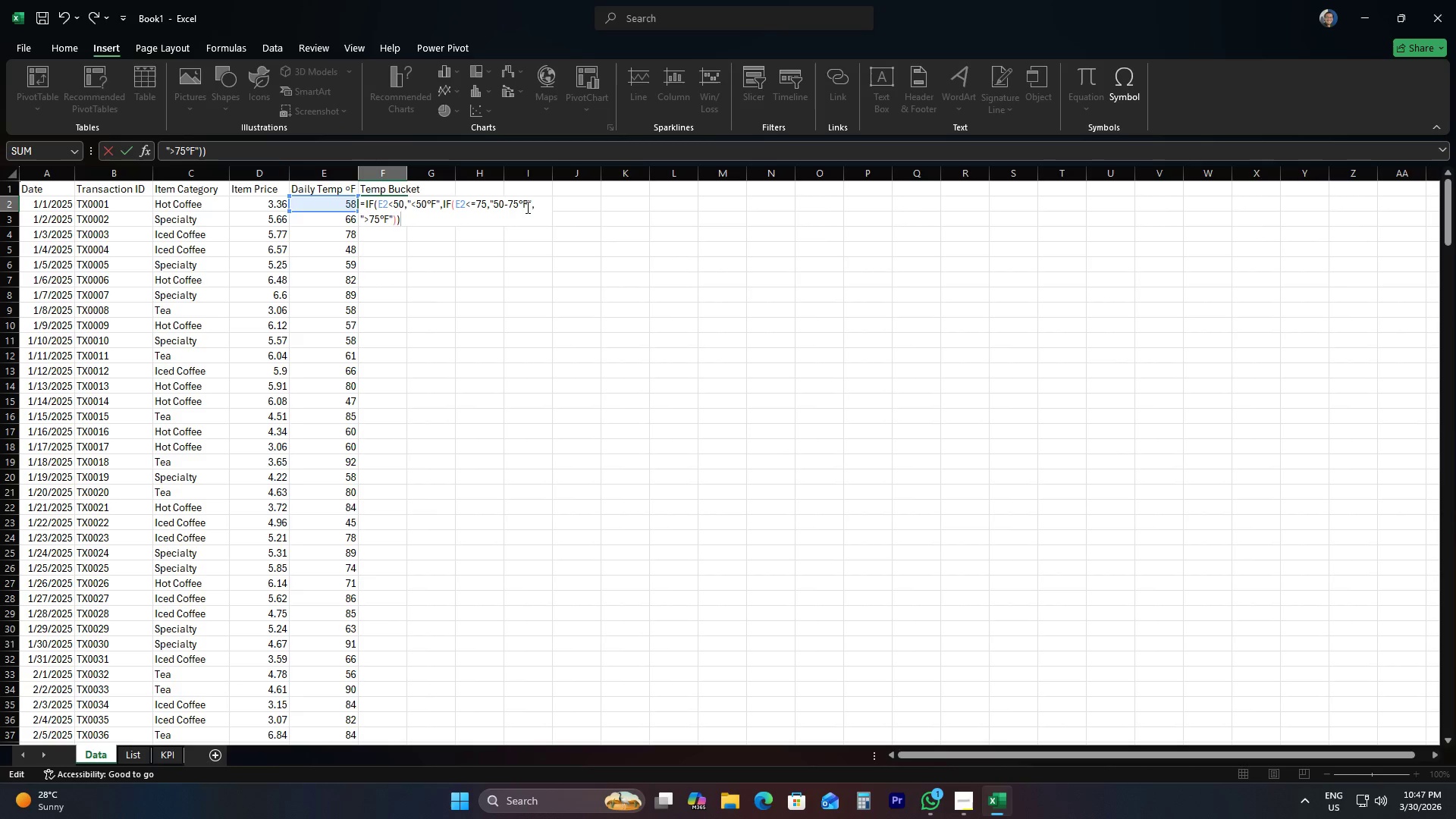 
 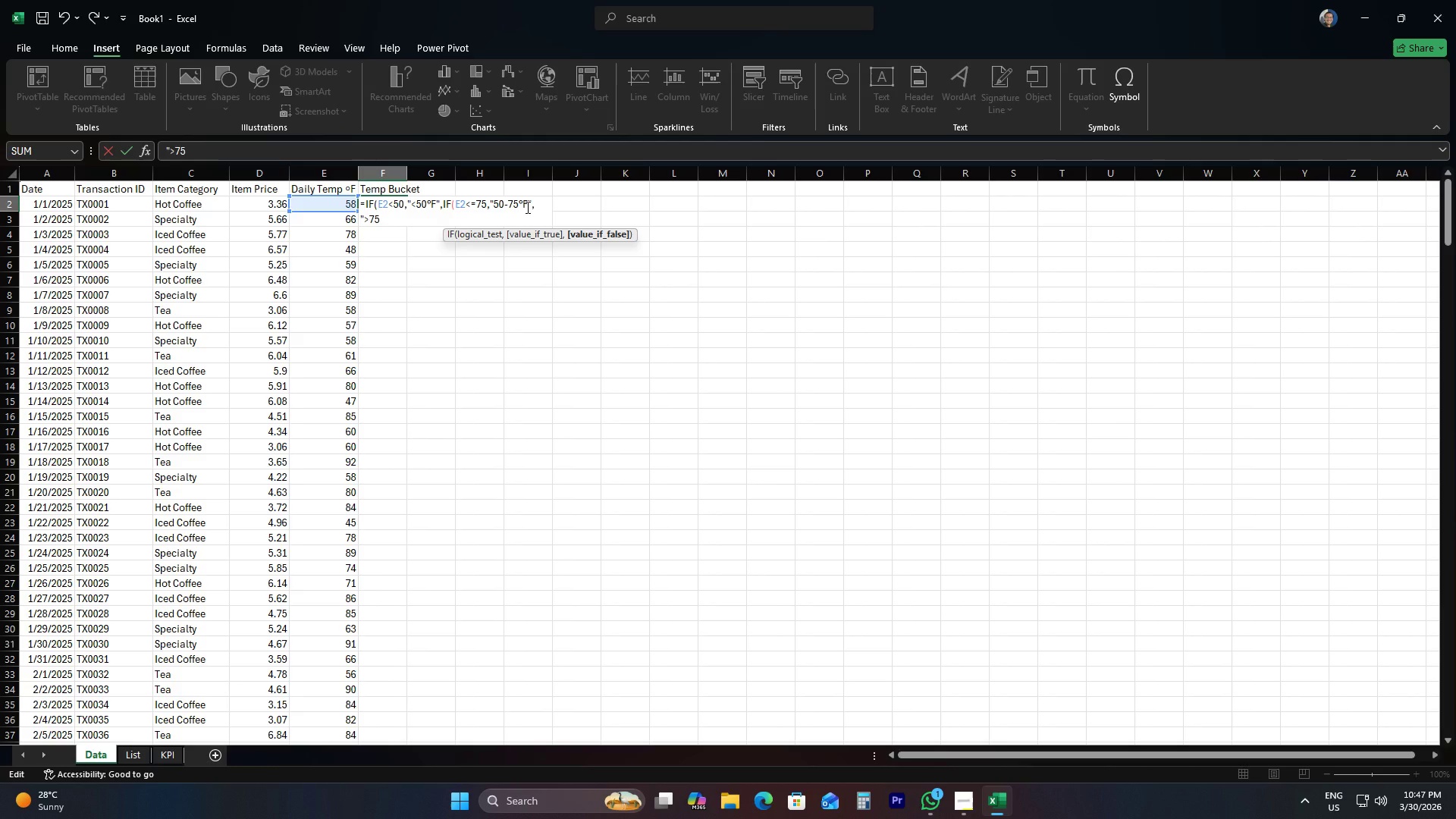 
hold_key(key=AltLeft, duration=1.11)
 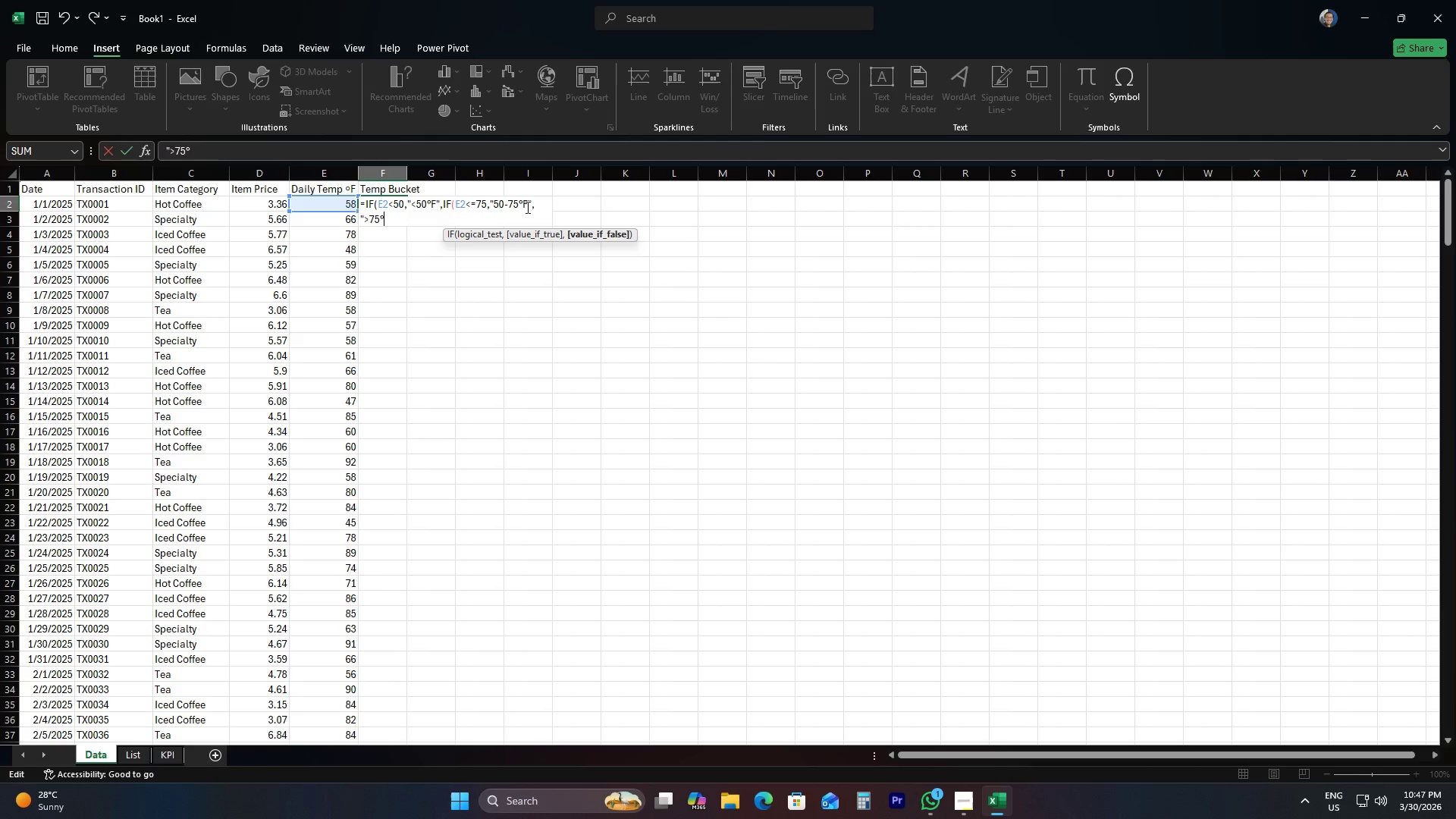 
key(Enter)
 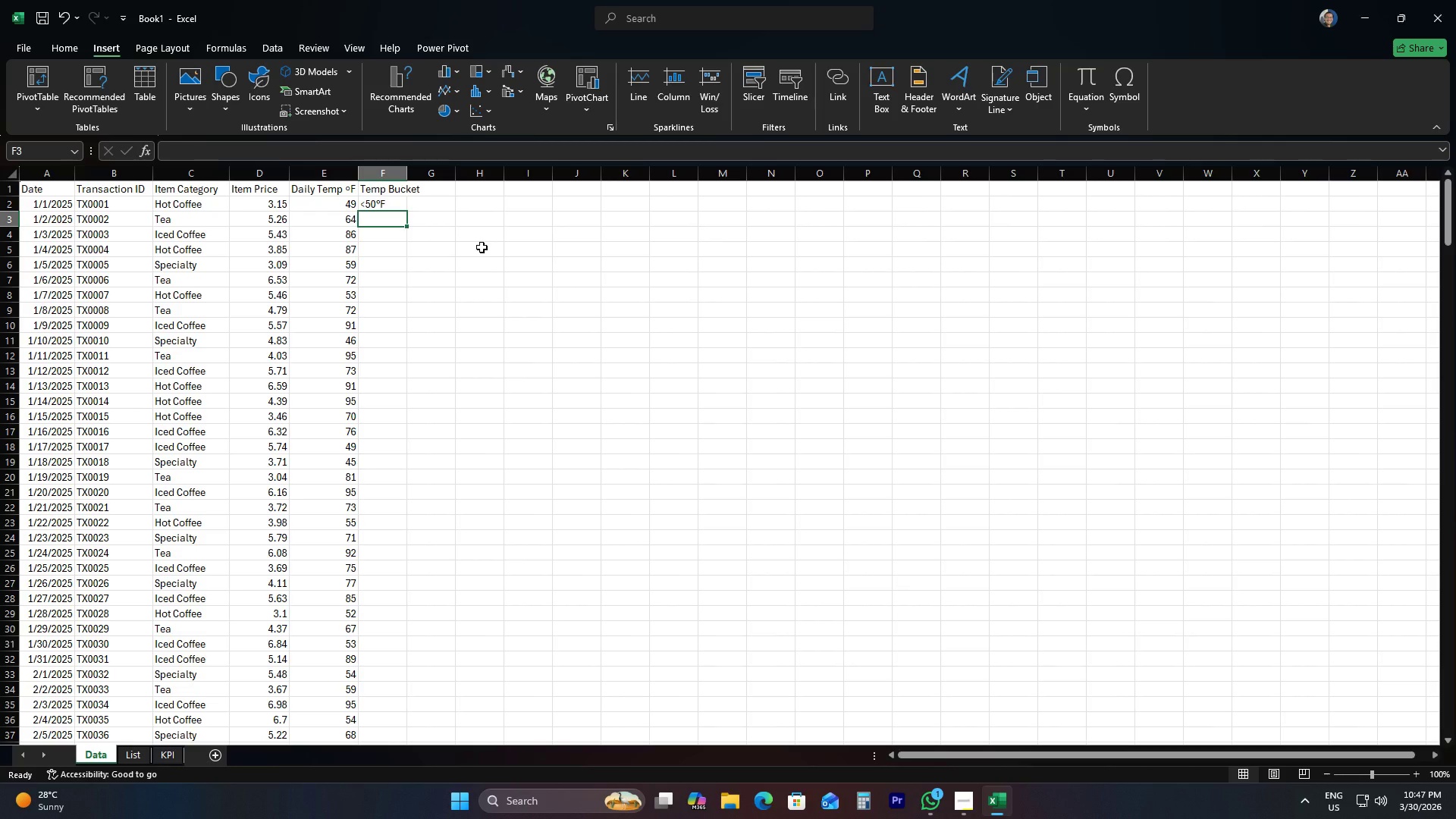 
left_click([402, 206])
 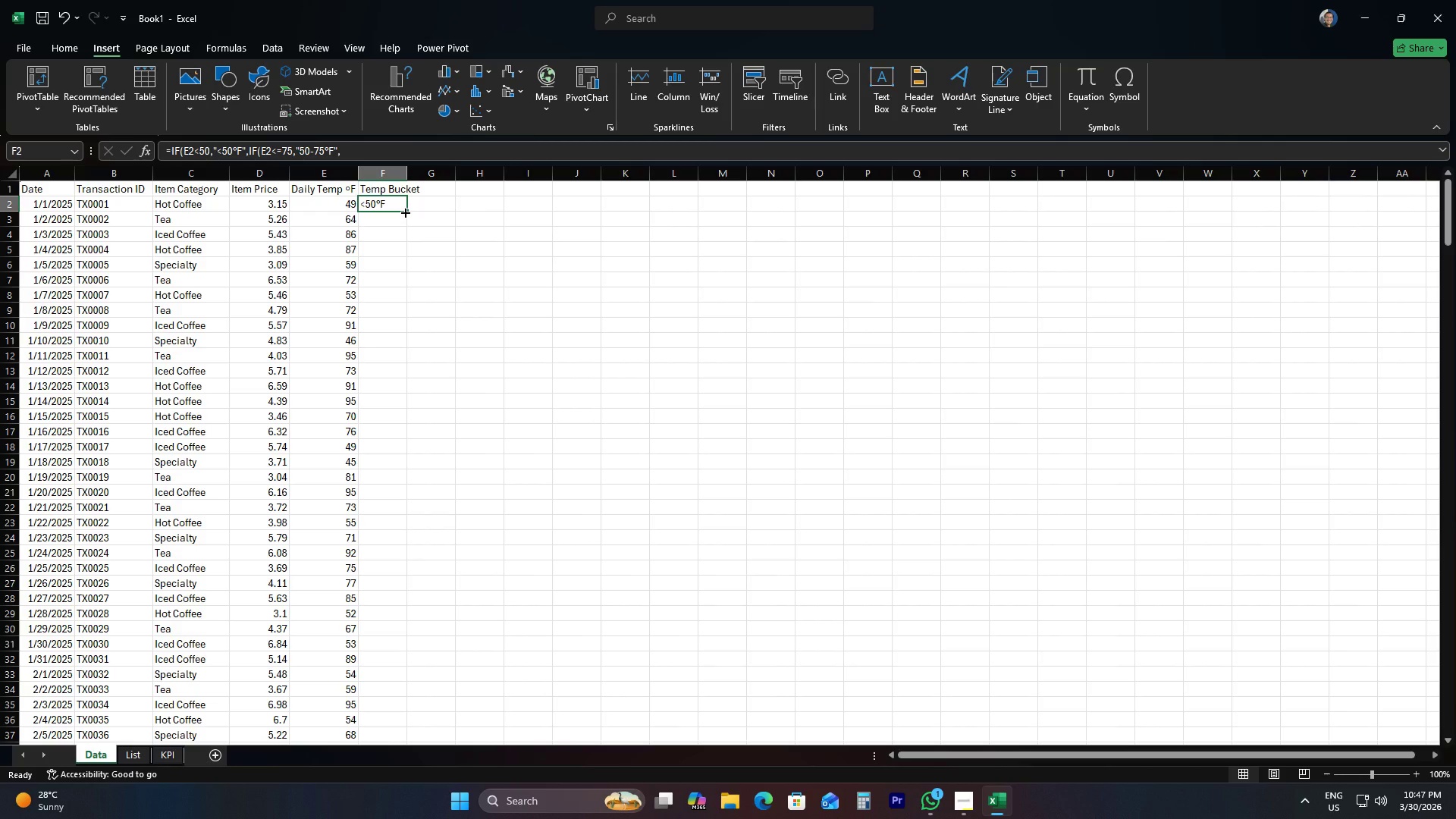 
double_click([404, 212])
 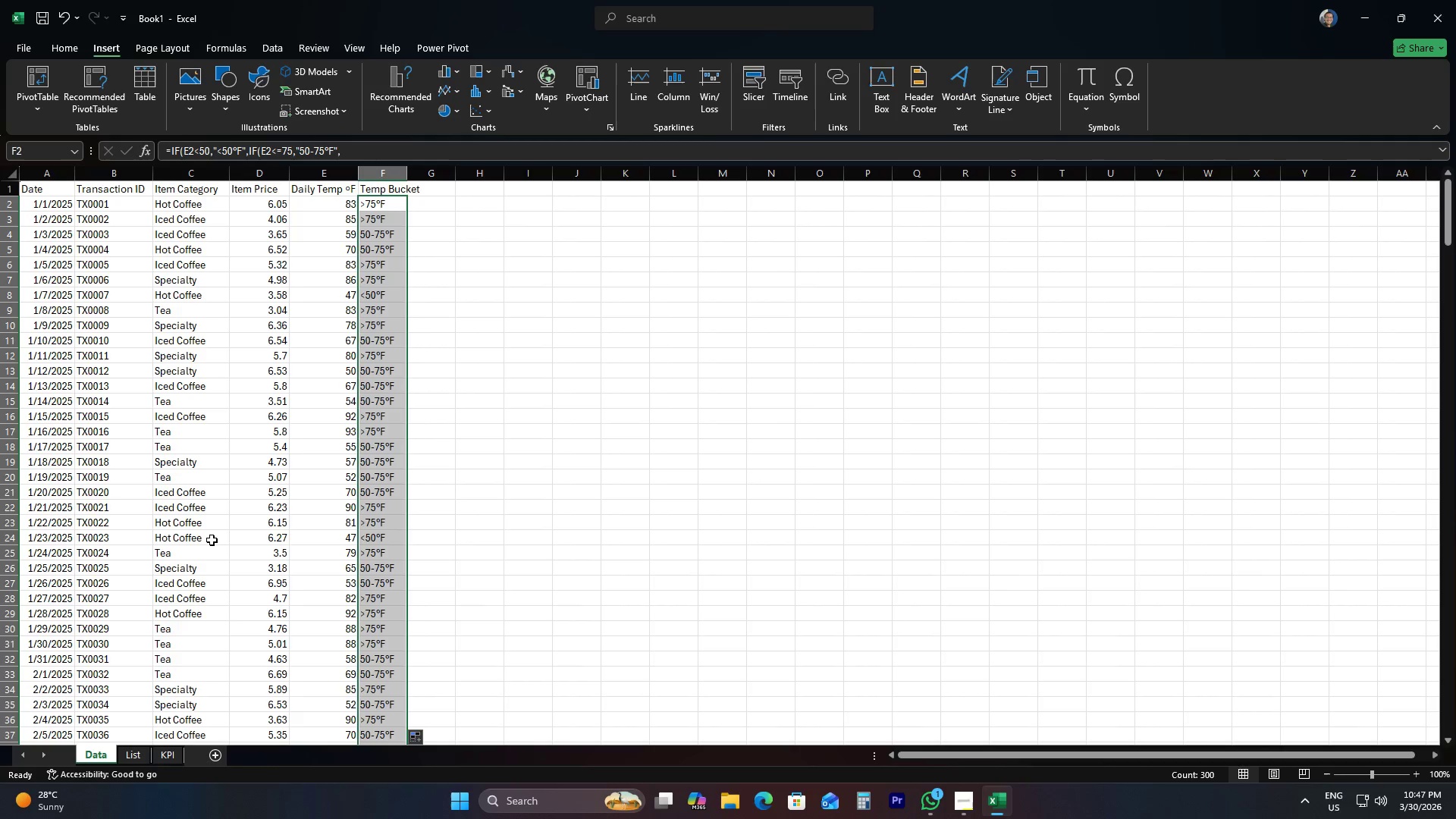 
scroll: coordinate [381, 524], scroll_direction: down, amount: 76.0
 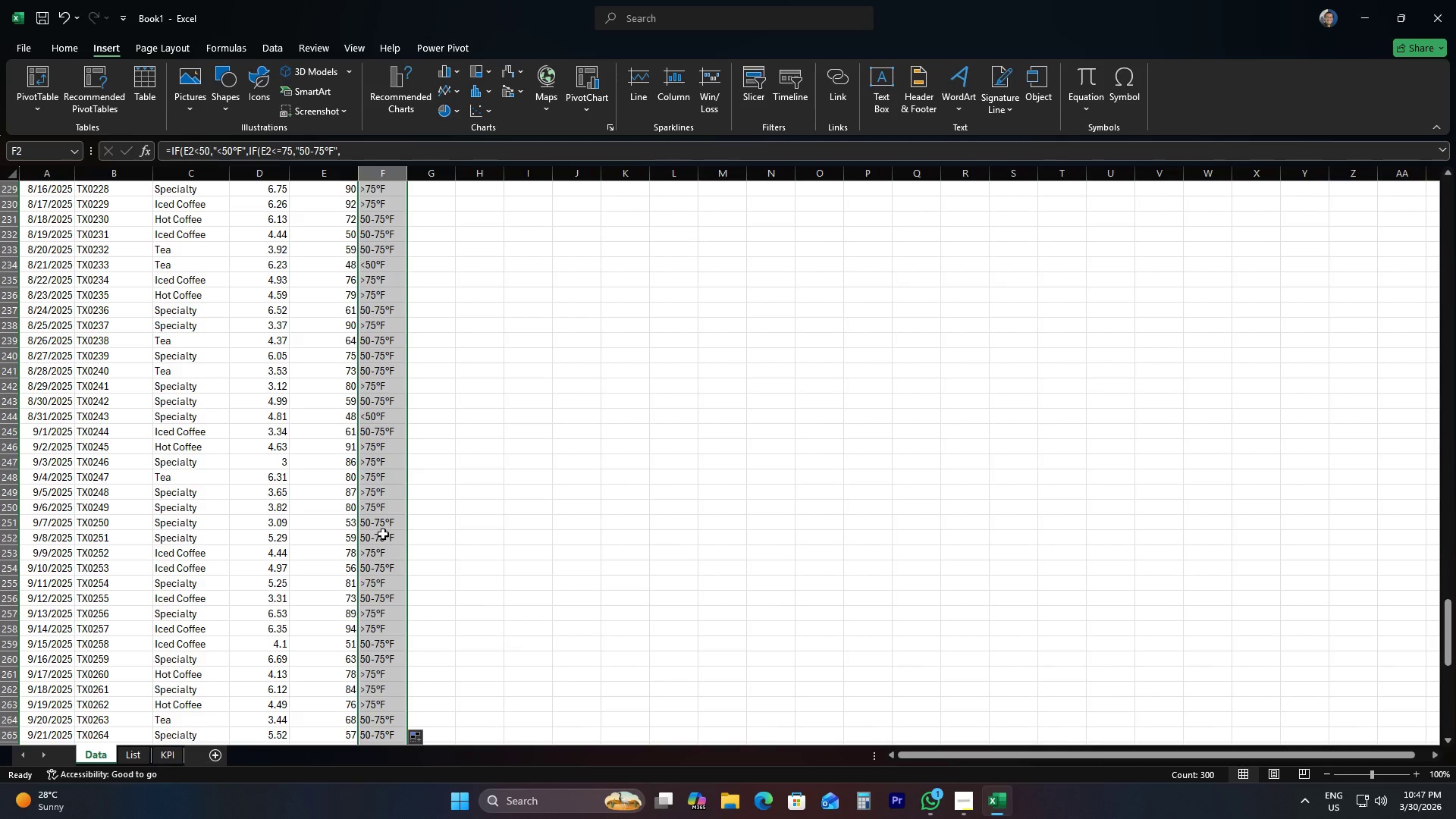 
left_click_drag(start_coordinate=[1450, 621], to_coordinate=[1455, 115])
 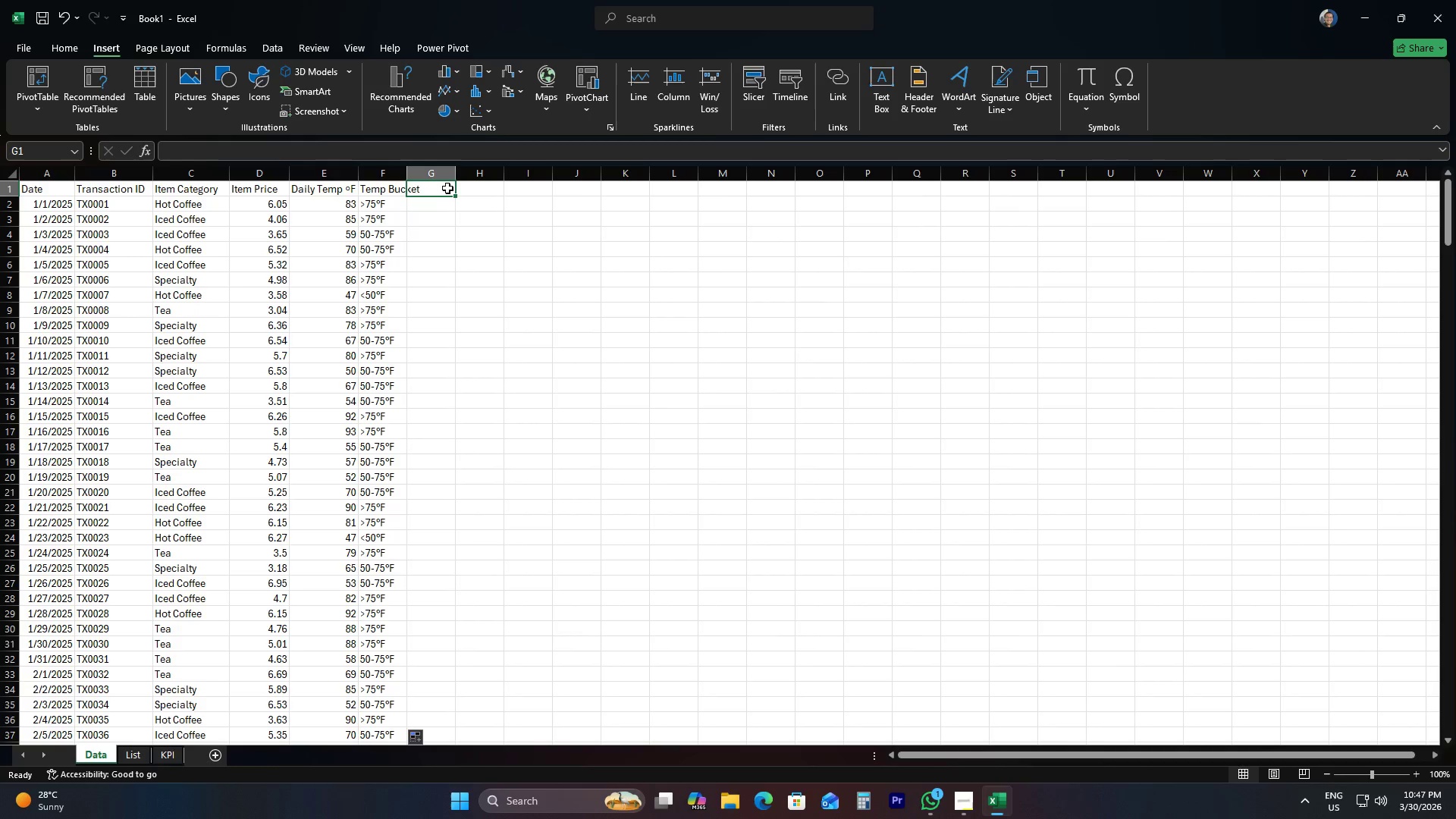 
double_click([441, 189])
 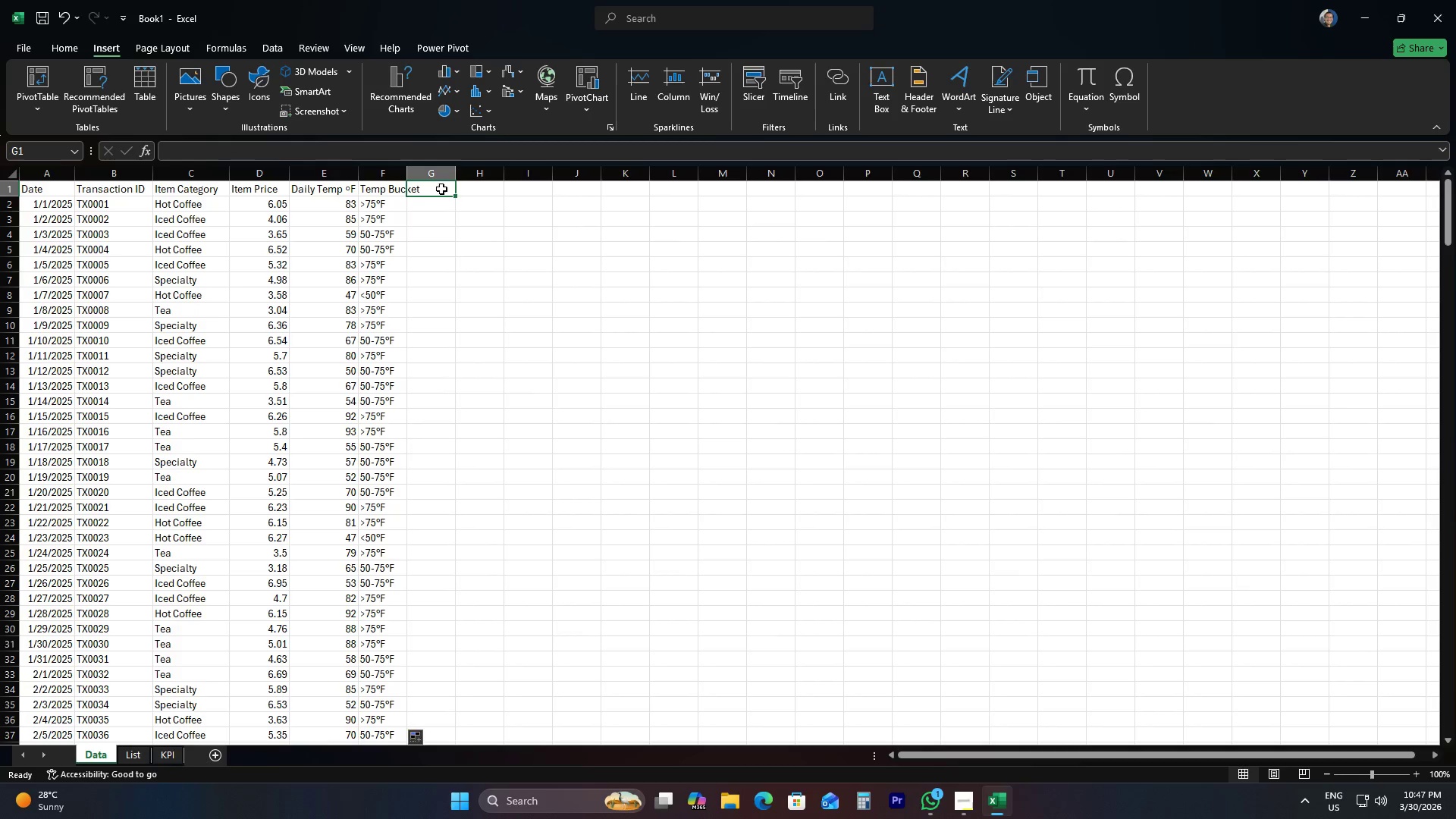 
triple_click([441, 189])
 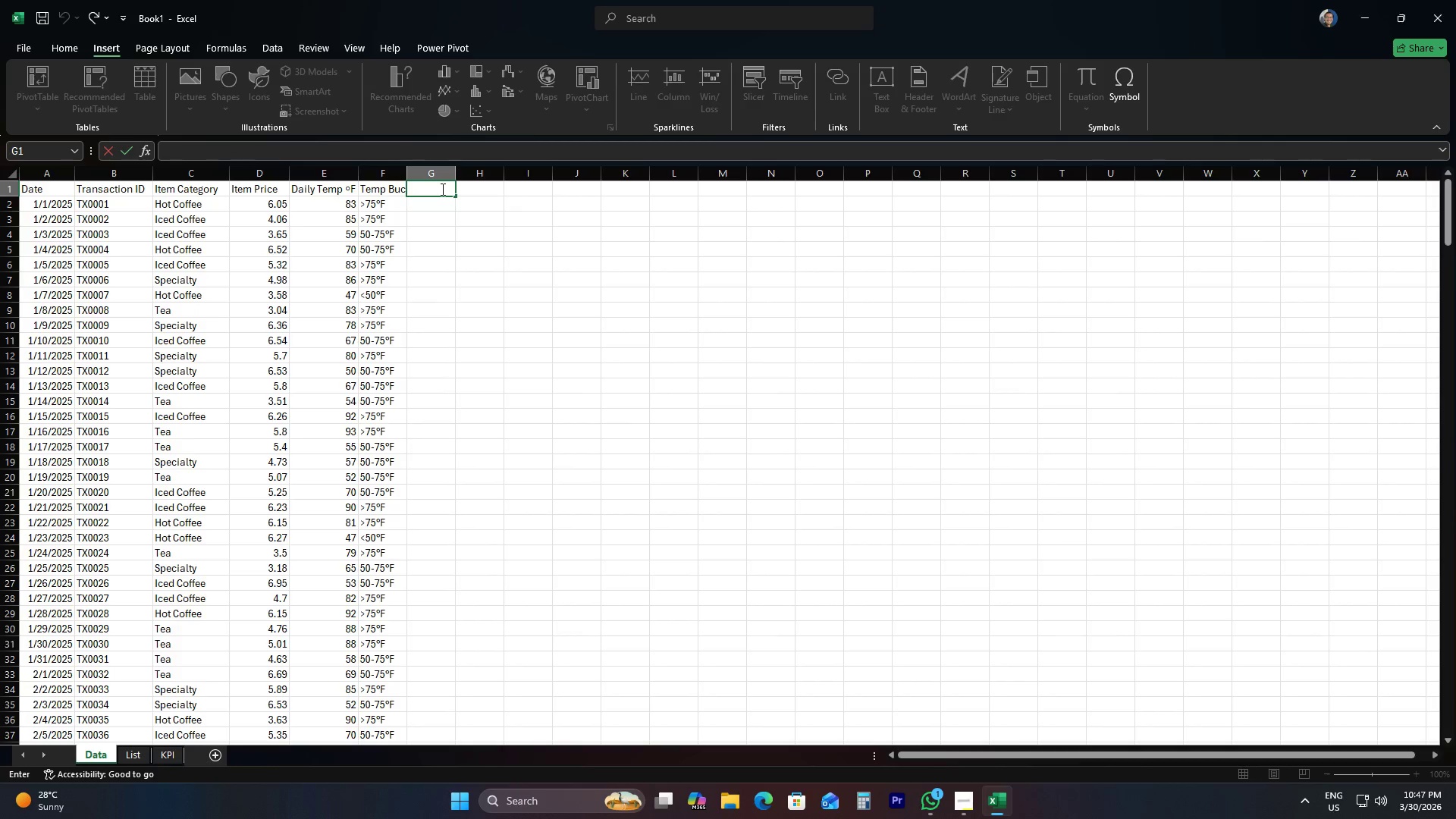 
type(Drink Type)
 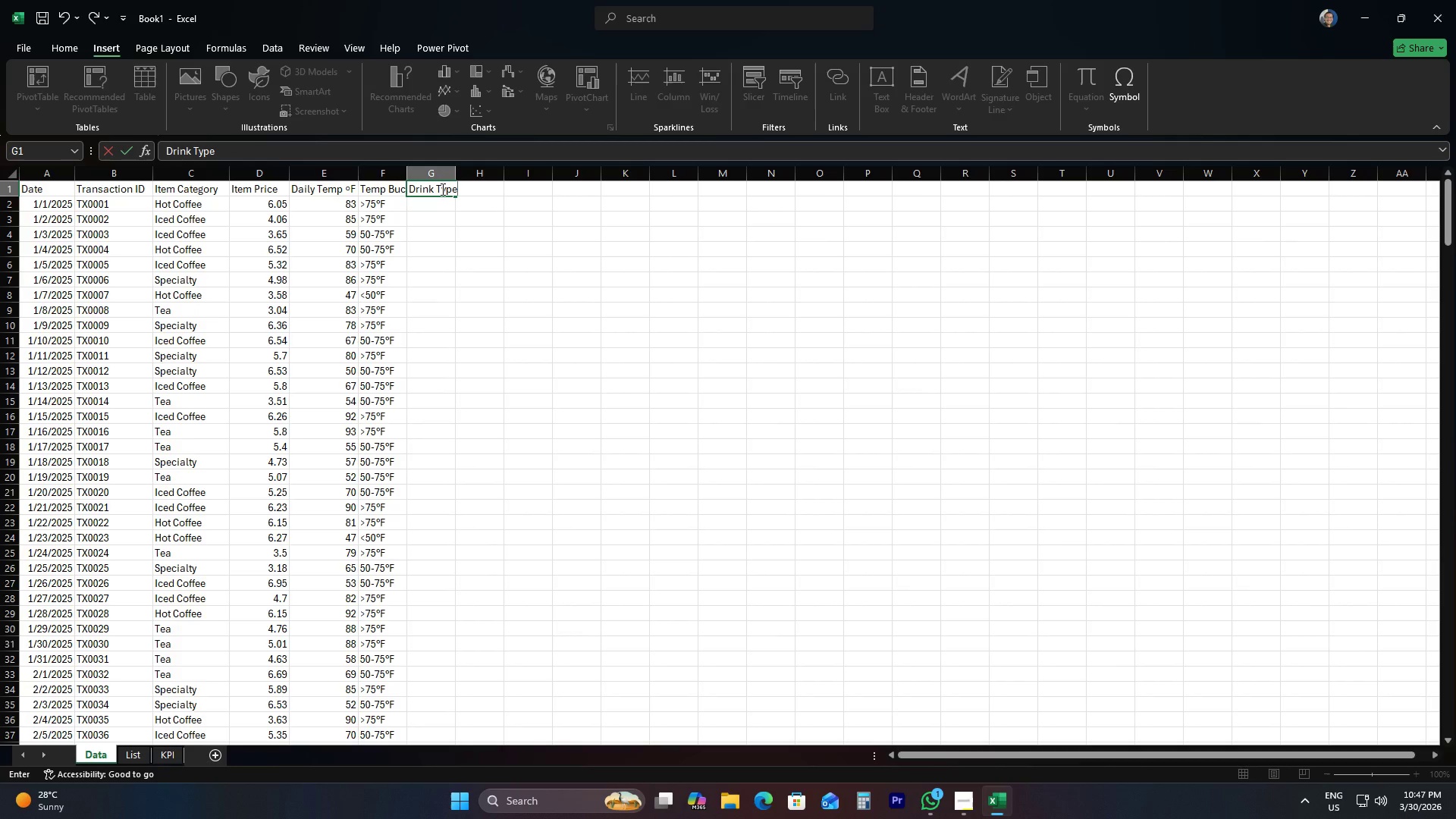 
left_click([428, 211])
 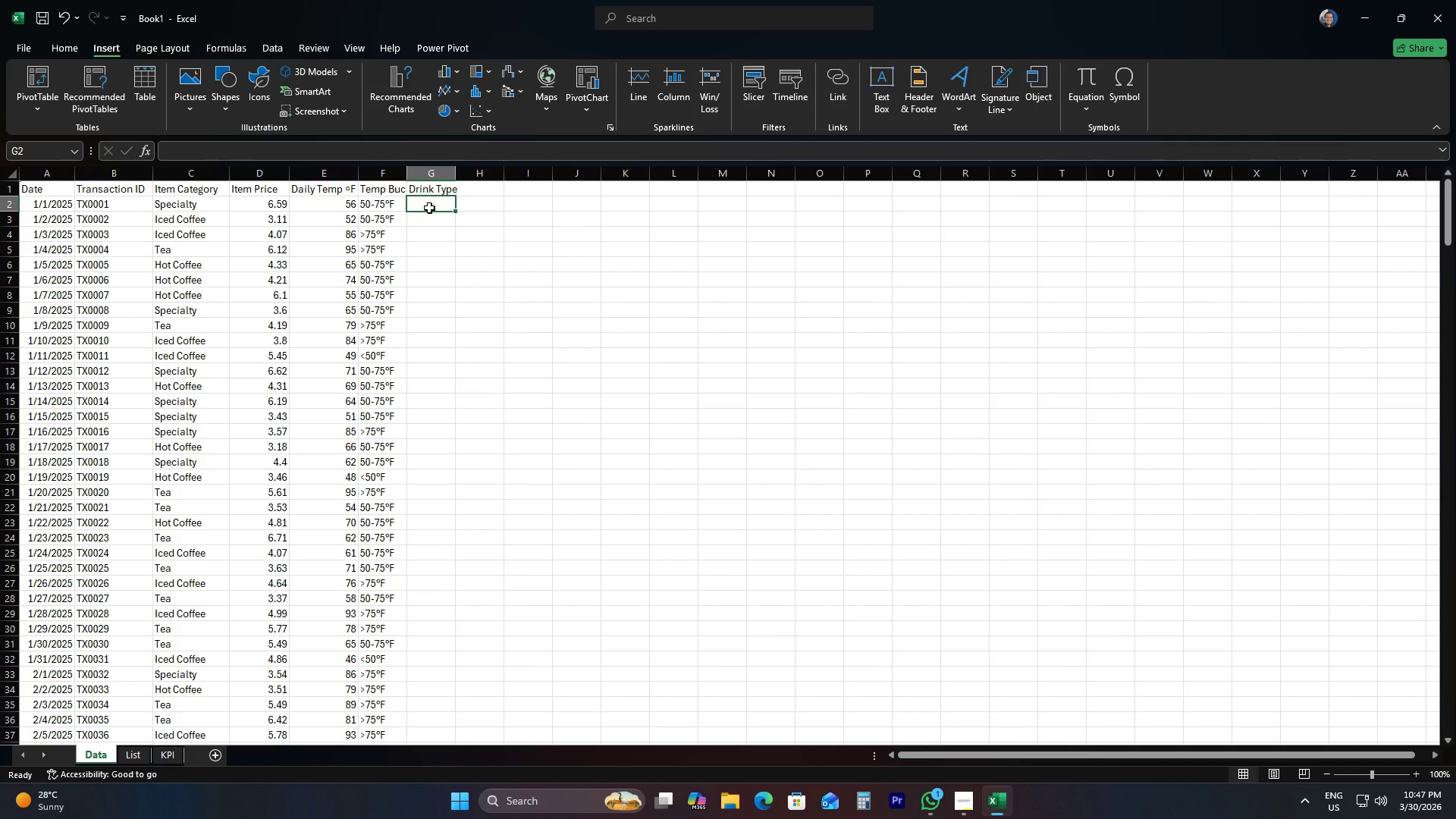 
type(=IF)
key(Tab)
type(C2="Iced Coffee", )
key(Backspace)
type( "Cold", "Hot"))
 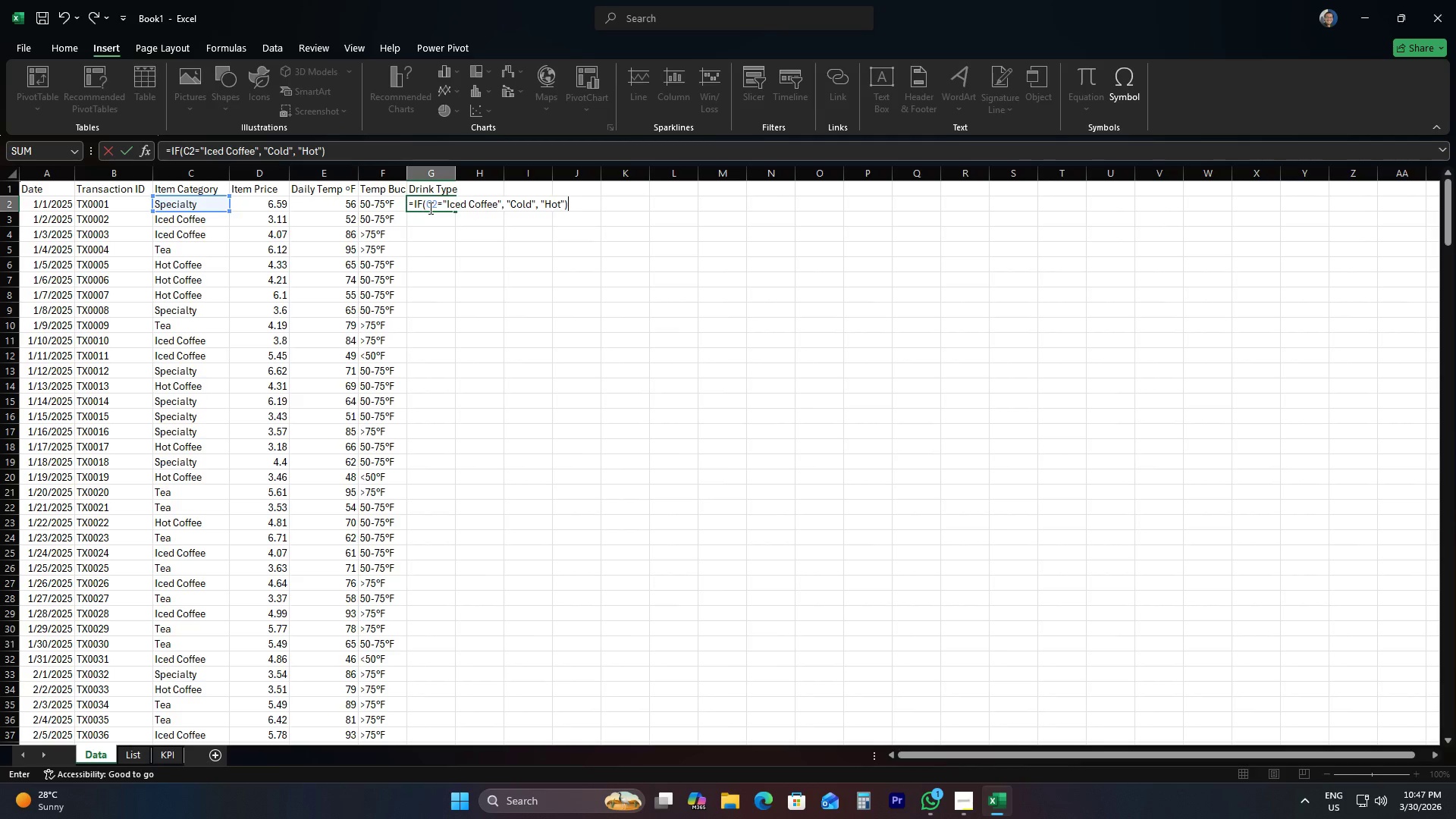 
key(Enter)
 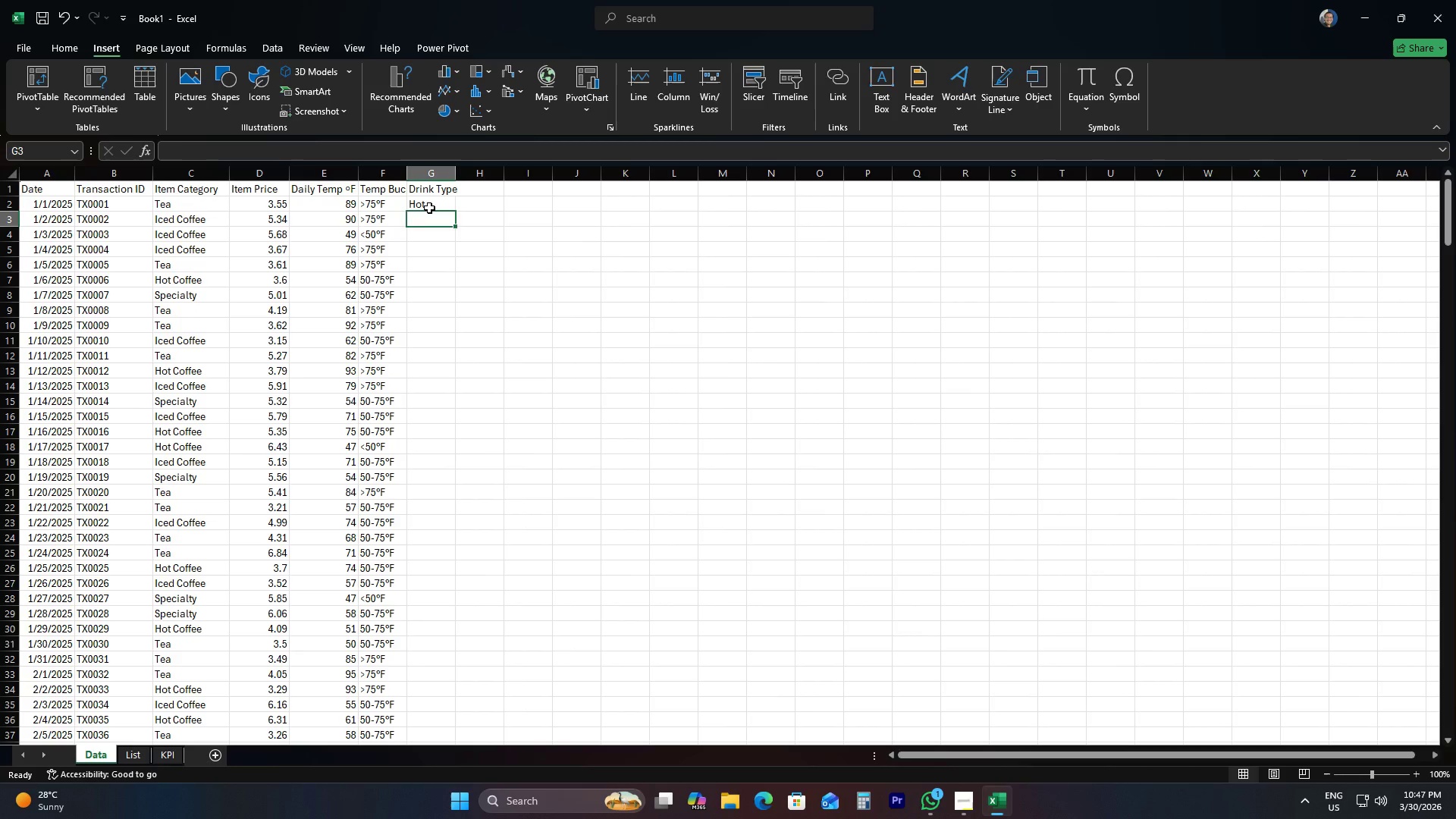 
left_click([429, 208])
 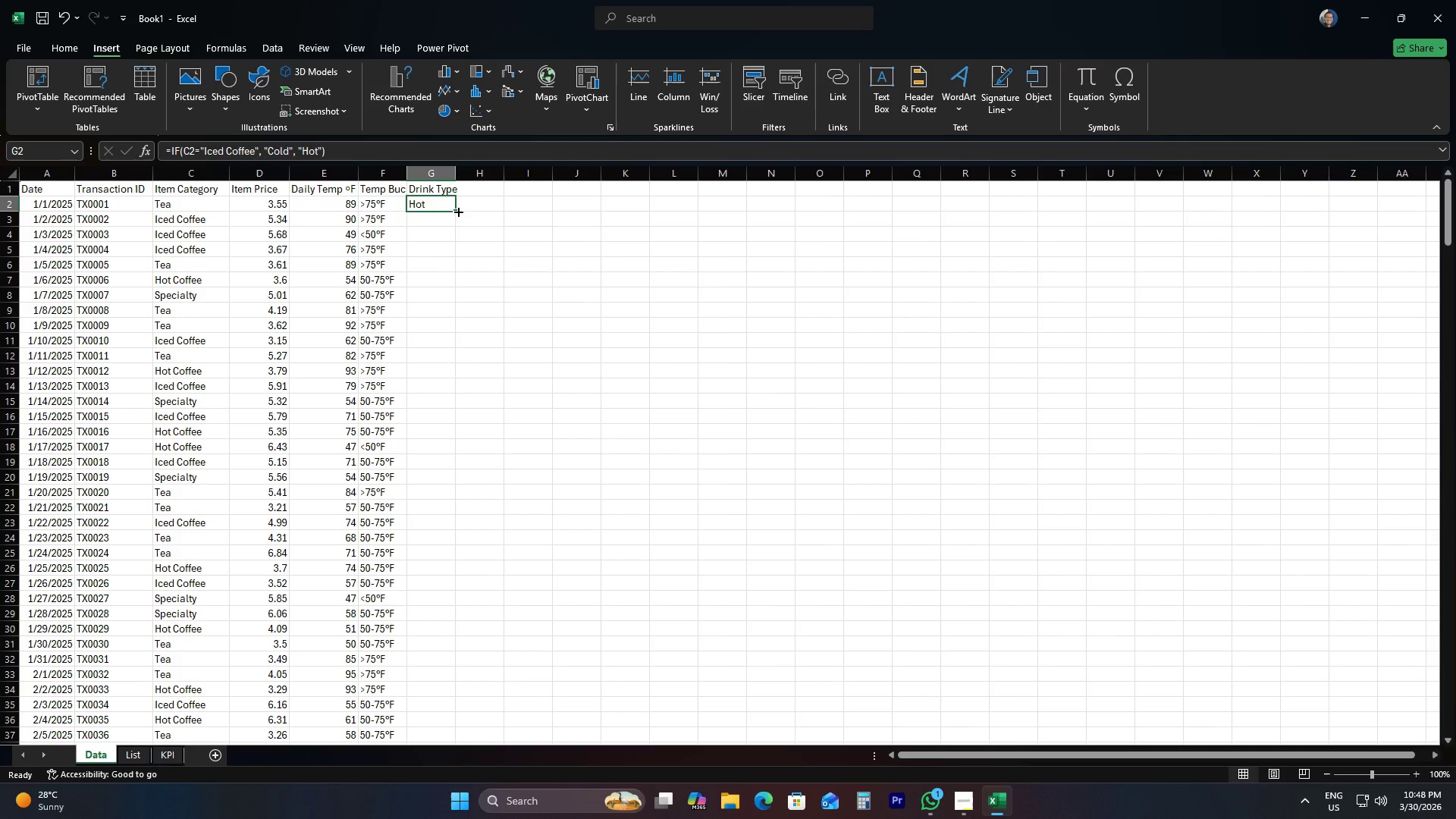 
double_click([453, 211])
 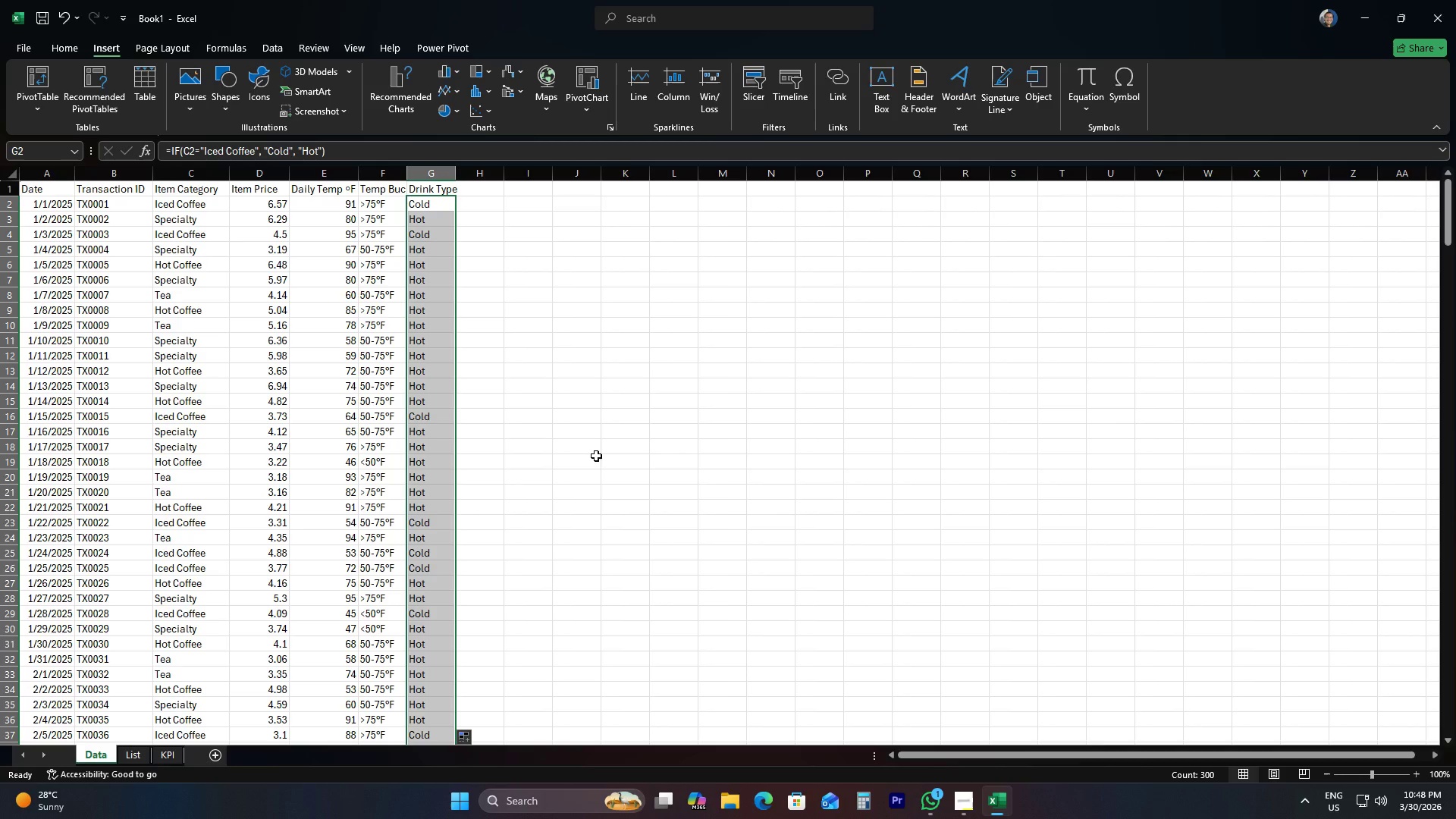 
left_click([596, 456])
 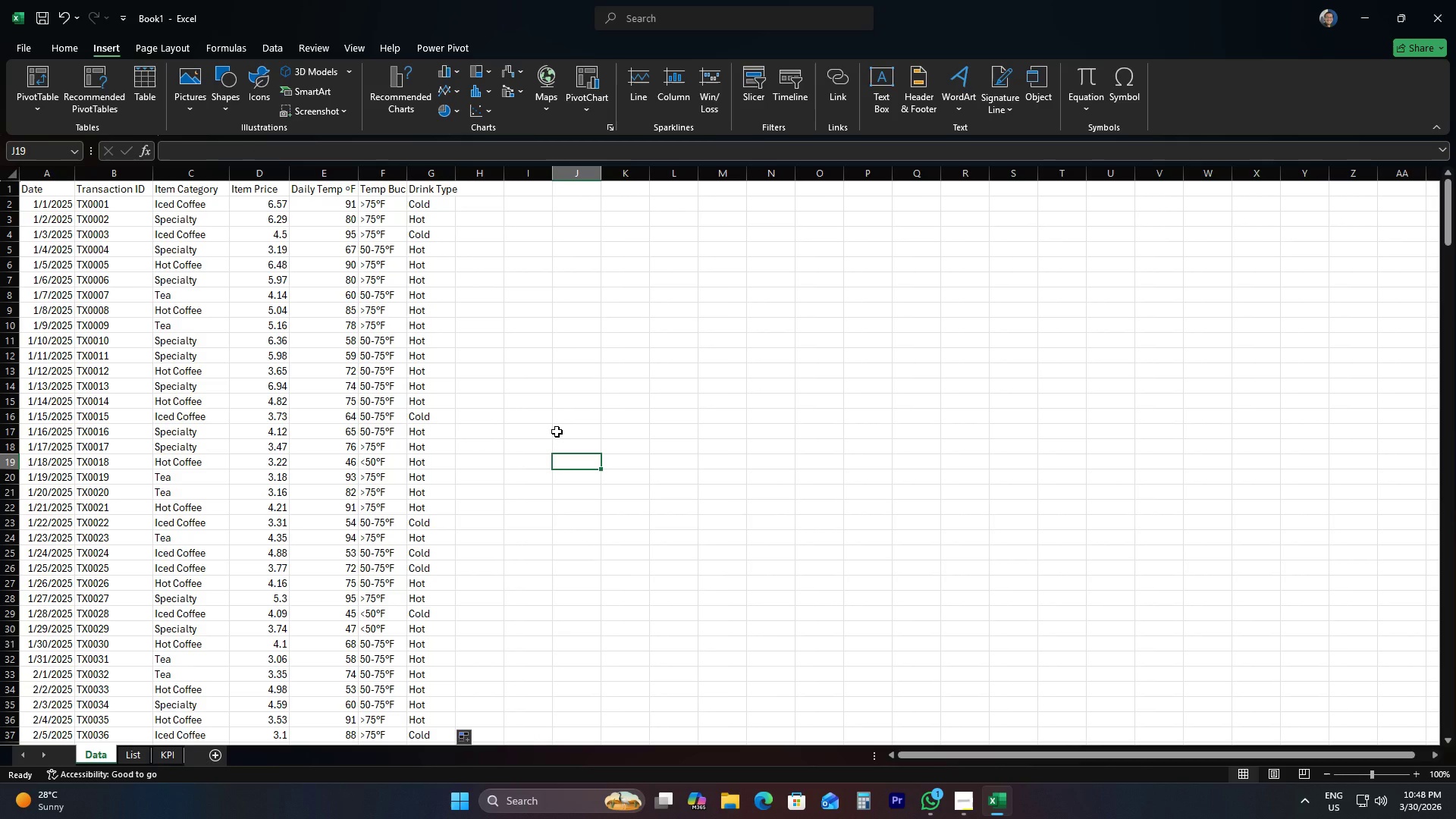 
scroll: coordinate [557, 431], scroll_direction: up, amount: 4.0
 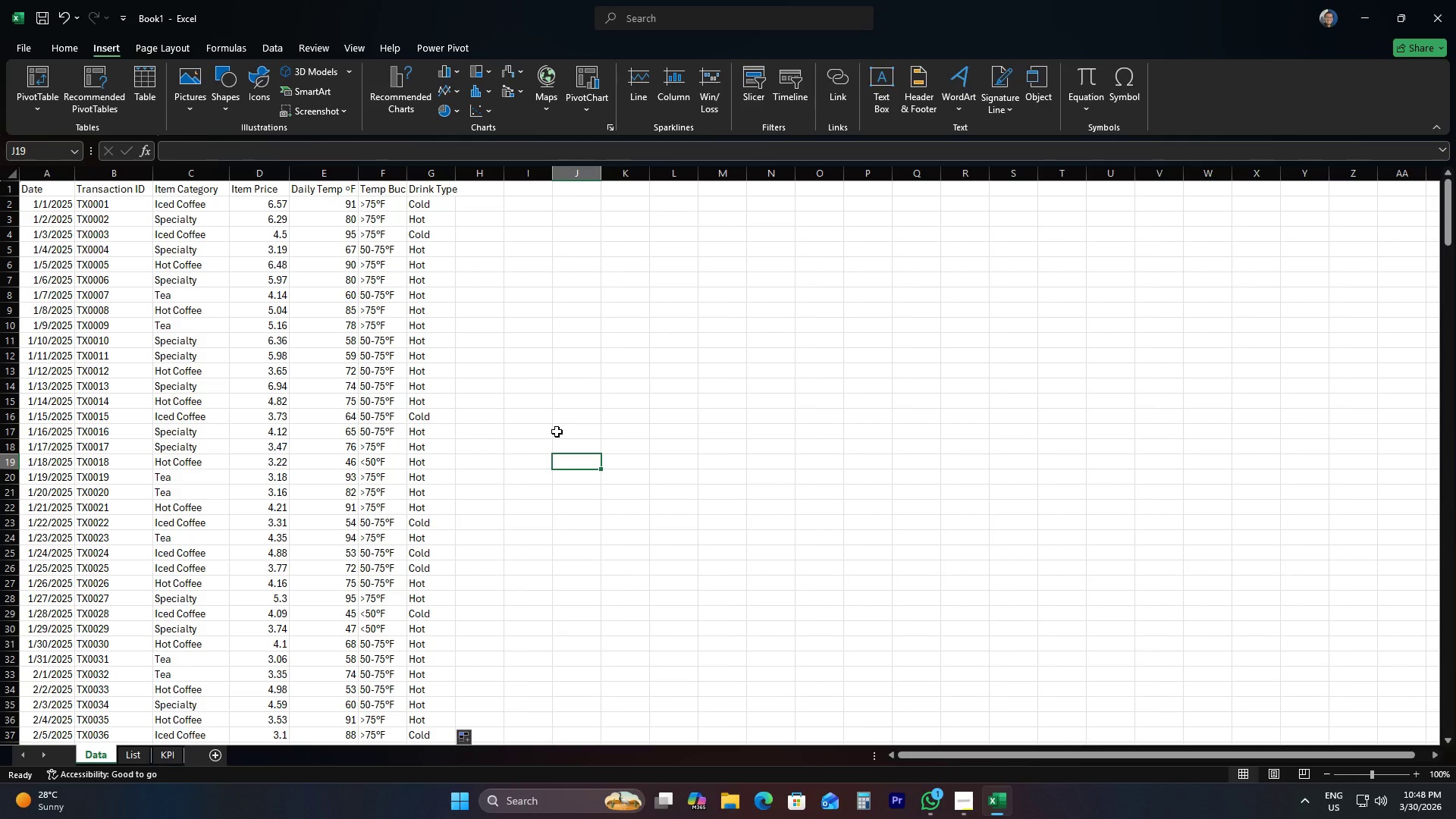 
wait(27.56)
 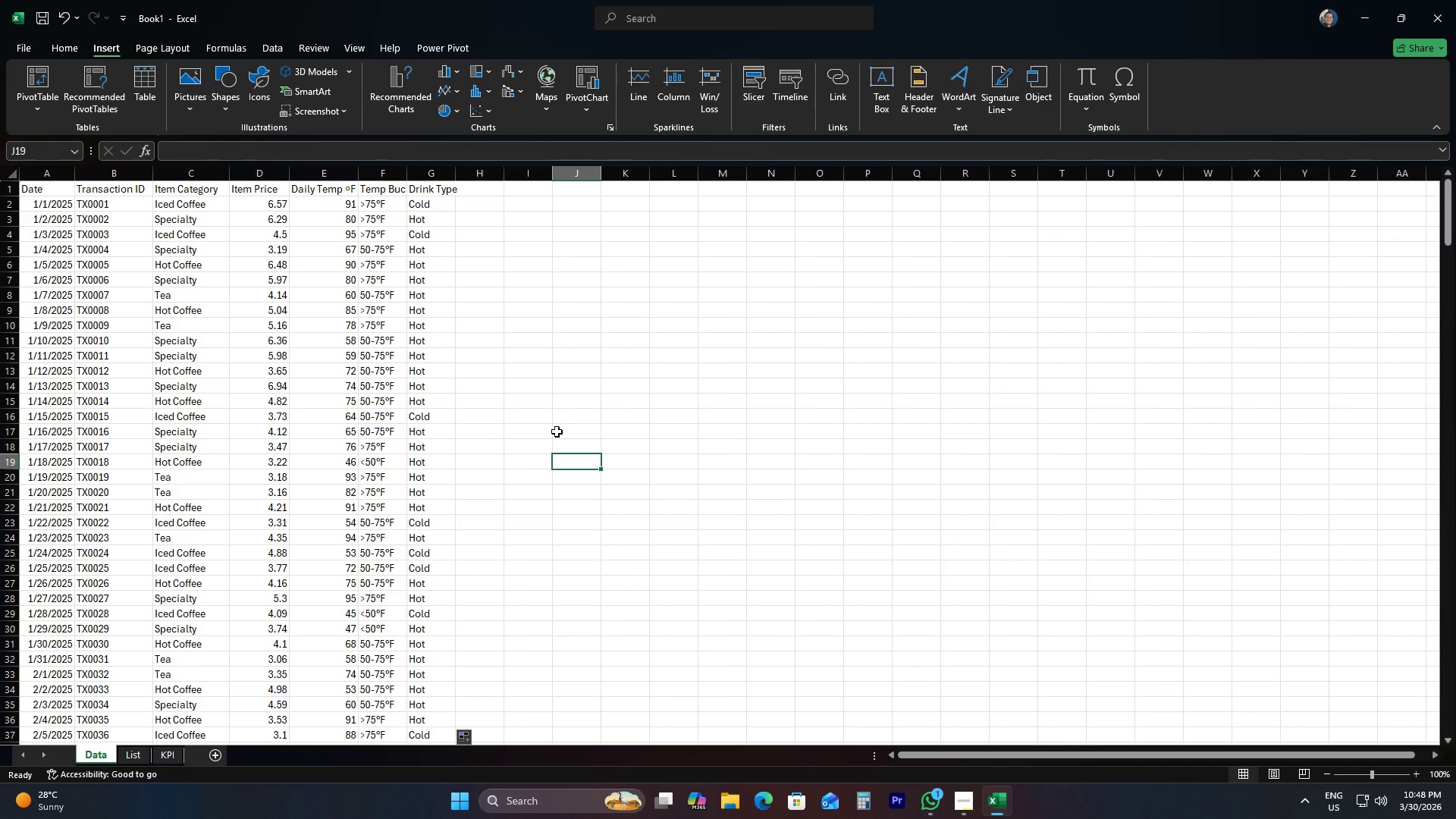 
double_click([47, 190])
 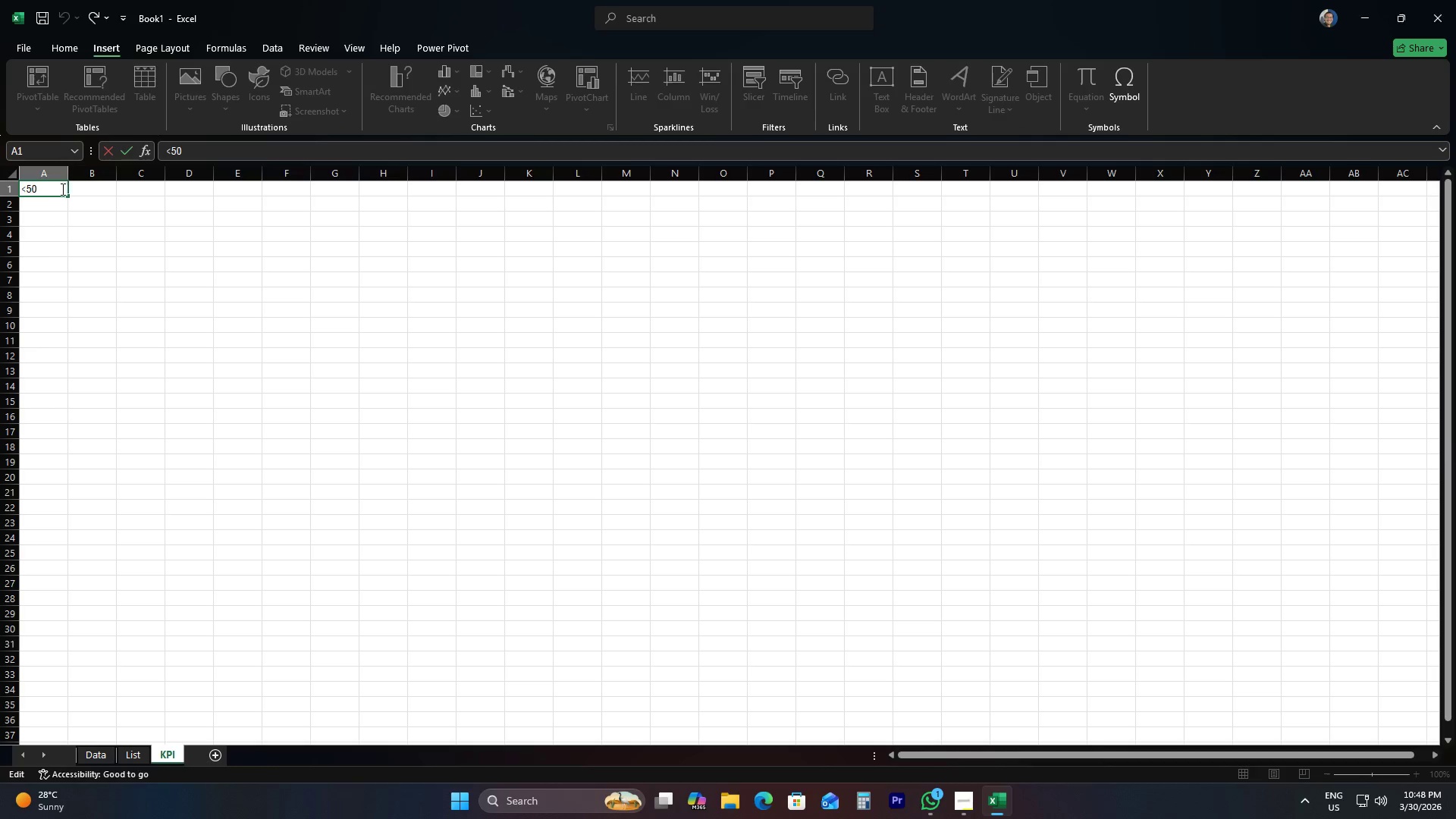 
left_click_drag(start_coordinate=[58, 189], to_coordinate=[0, 201])
 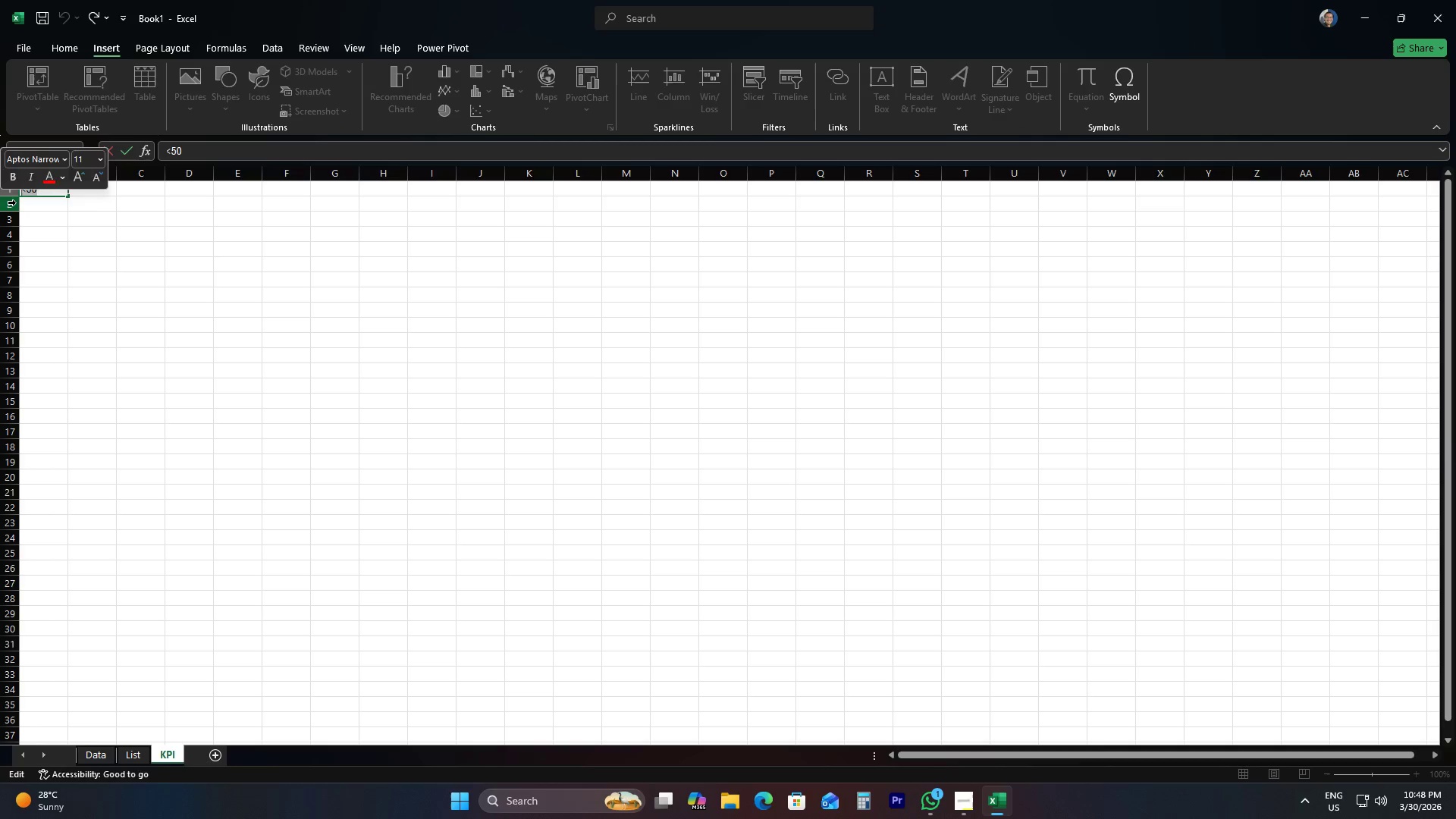 
type(Metric)
 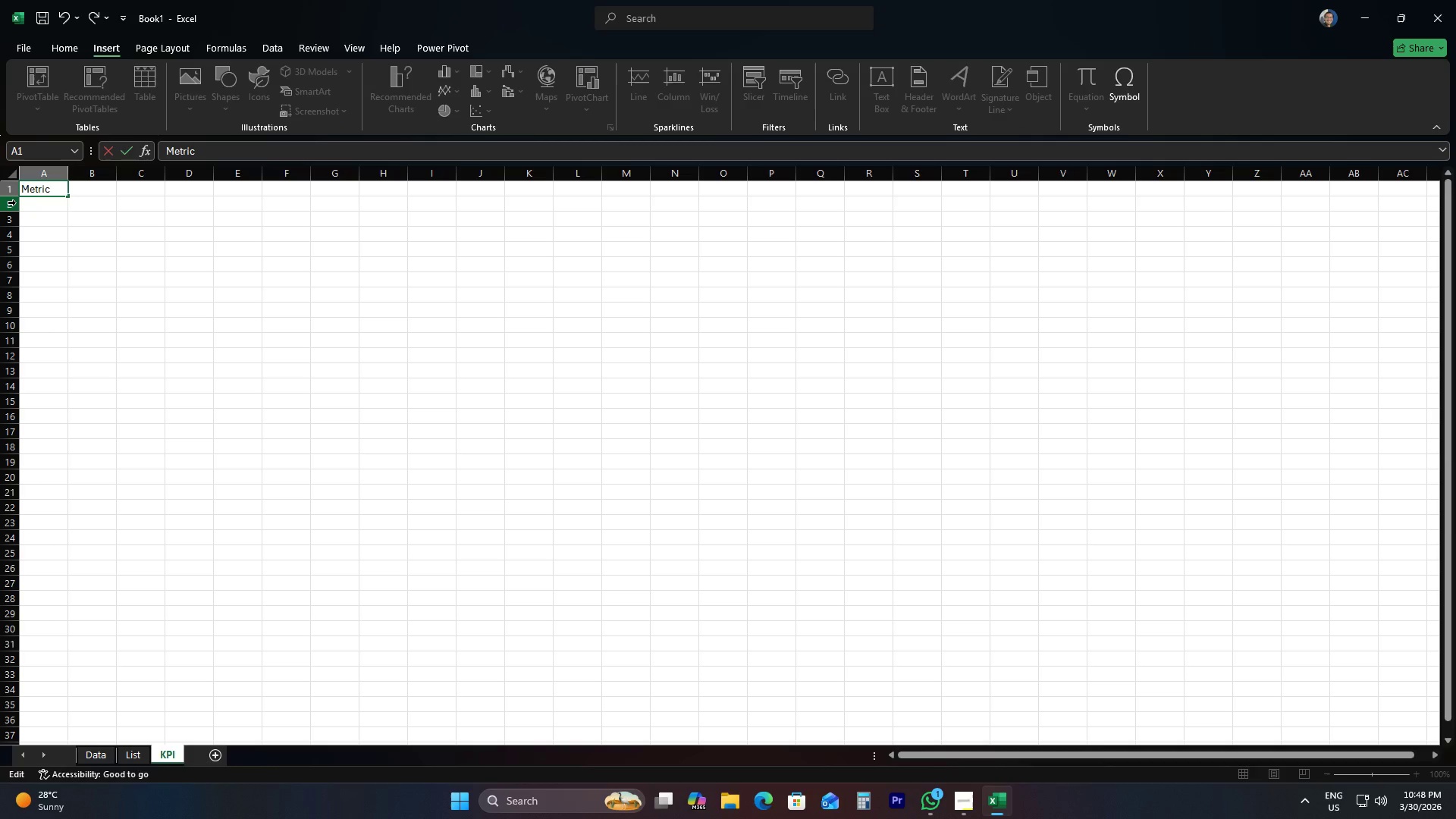 
key(ArrowRight)
 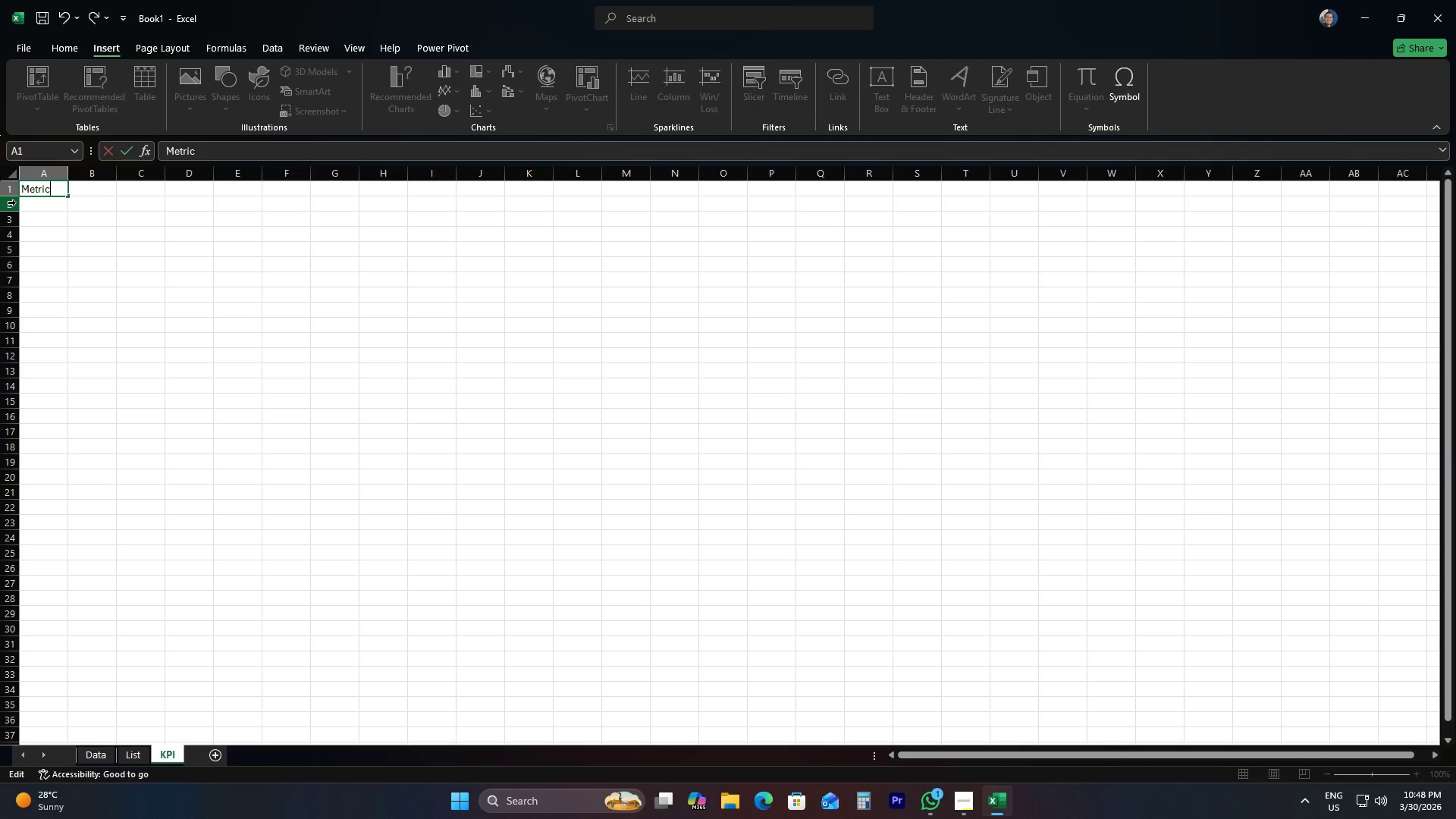 
type(Value)
 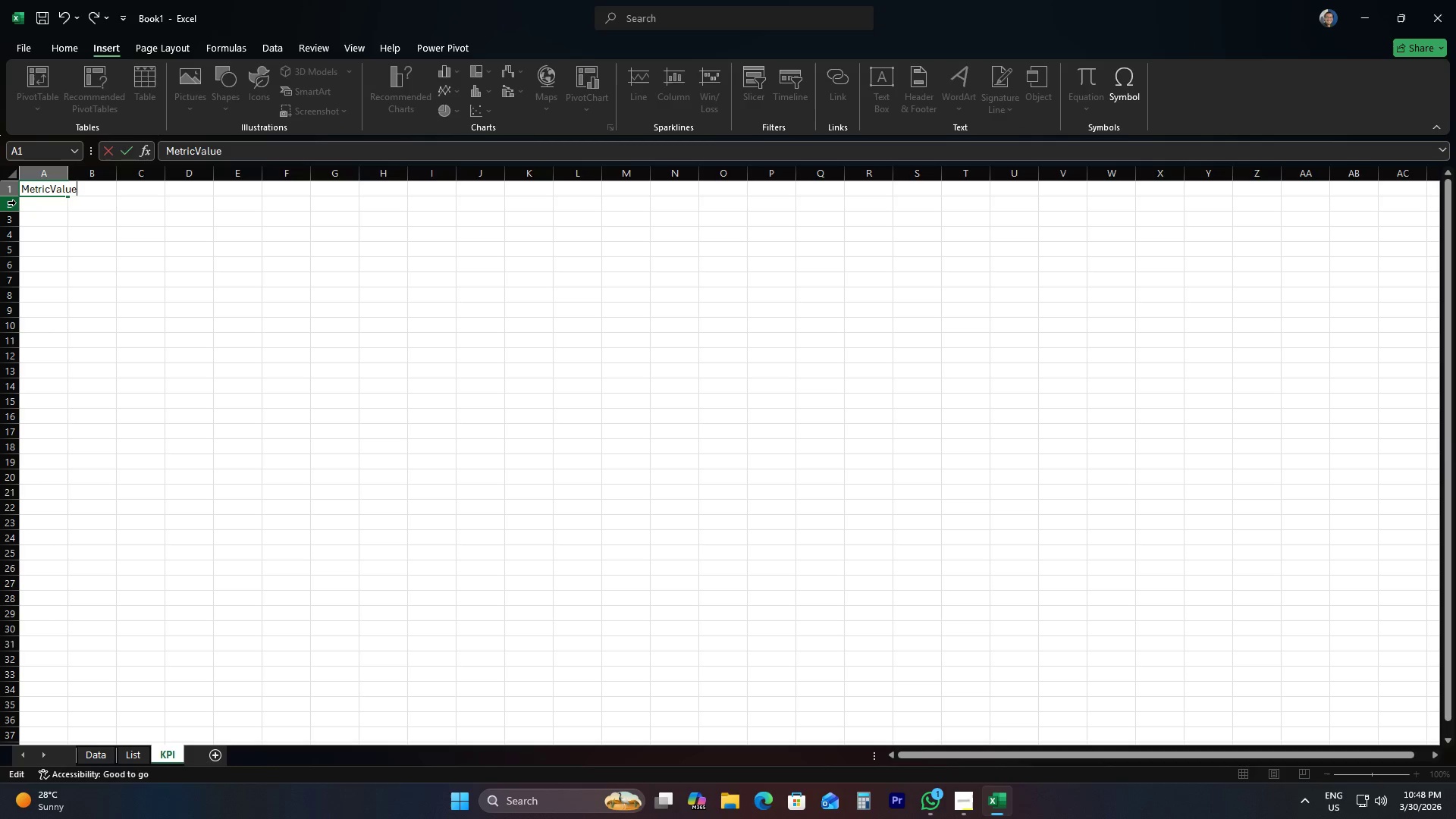 
key(ArrowDown)
 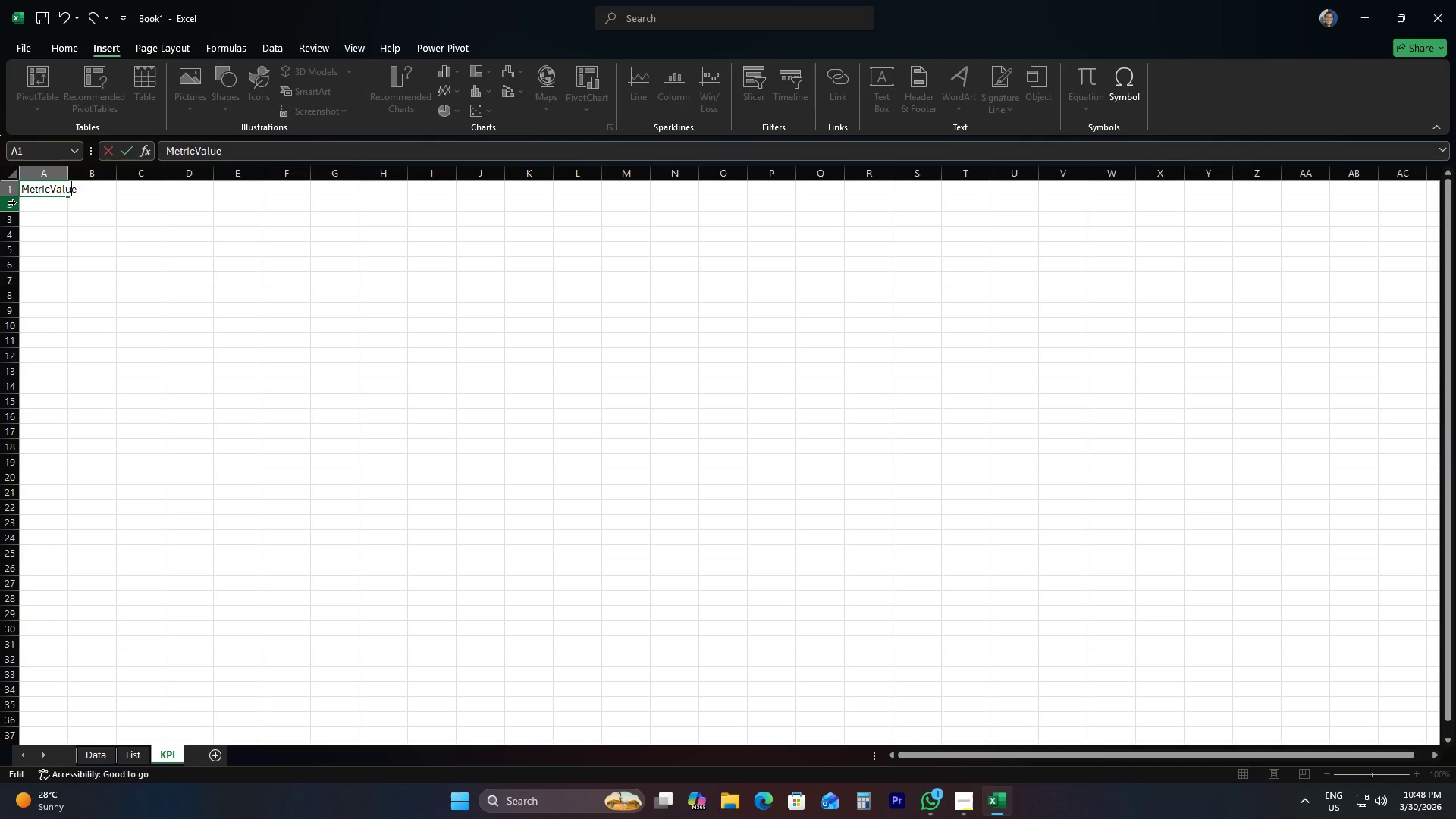 
key(ArrowLeft)
 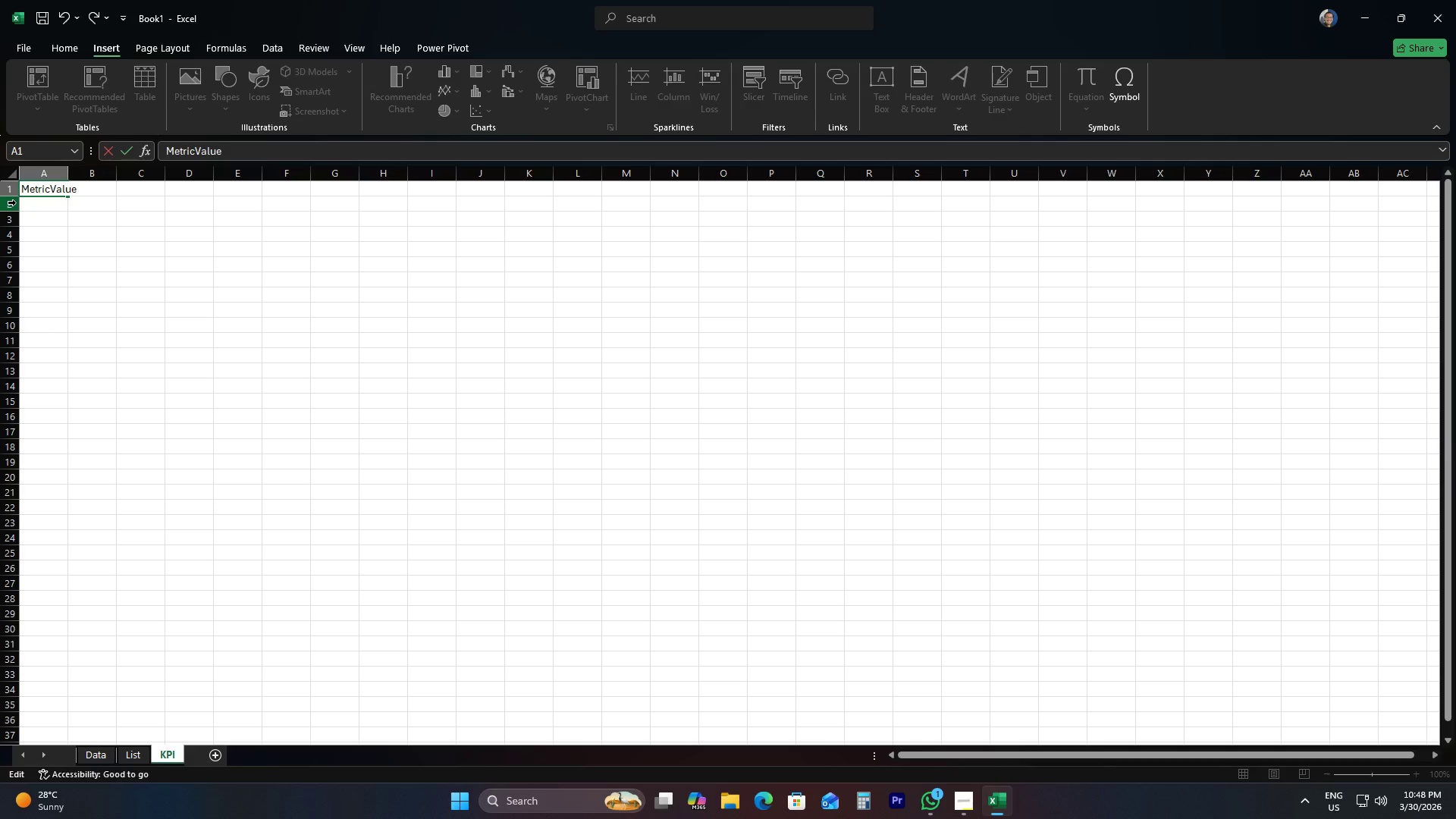 
key(ArrowRight)
 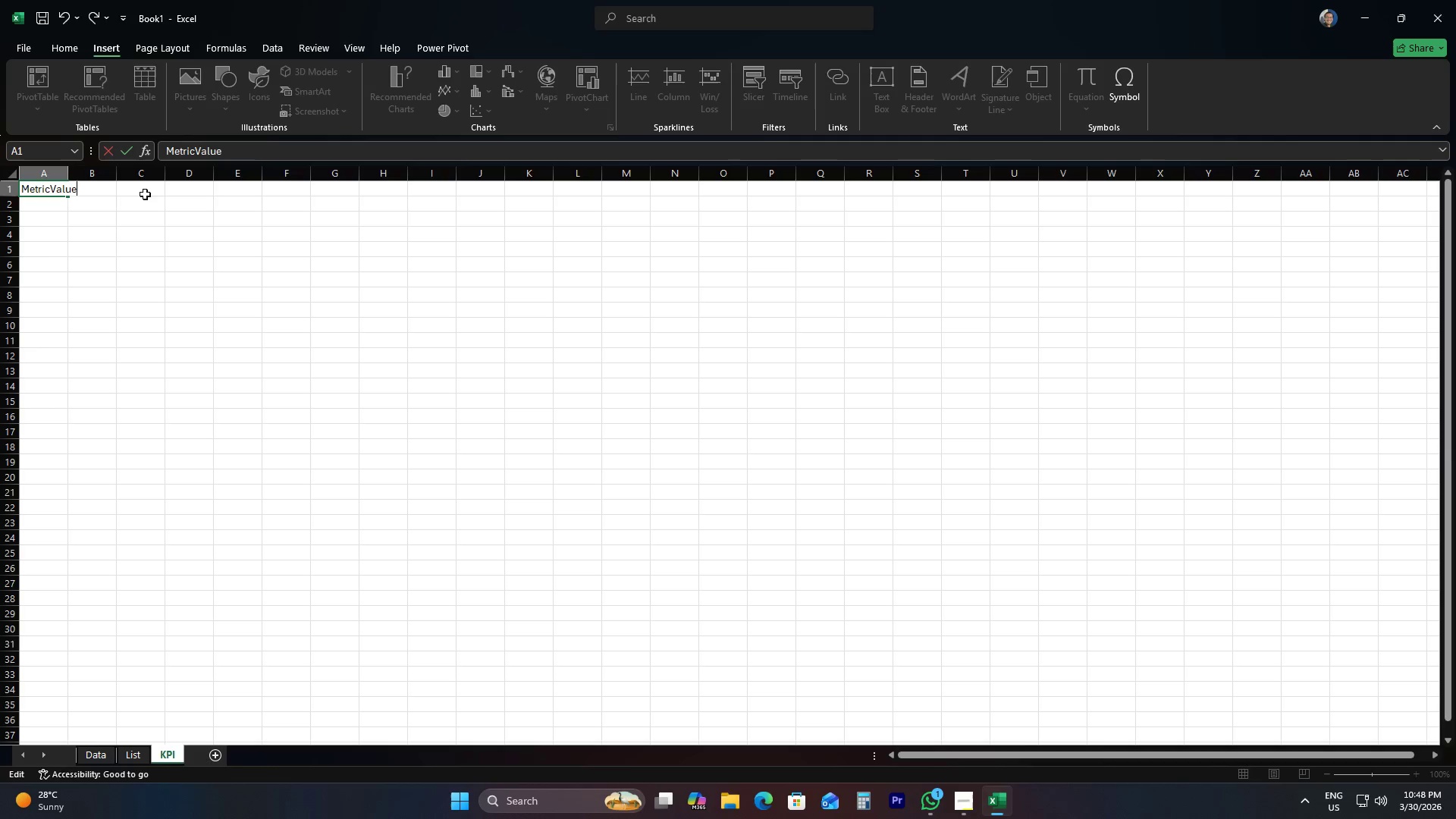 
left_click_drag(start_coordinate=[265, 148], to_coordinate=[51, 136])
 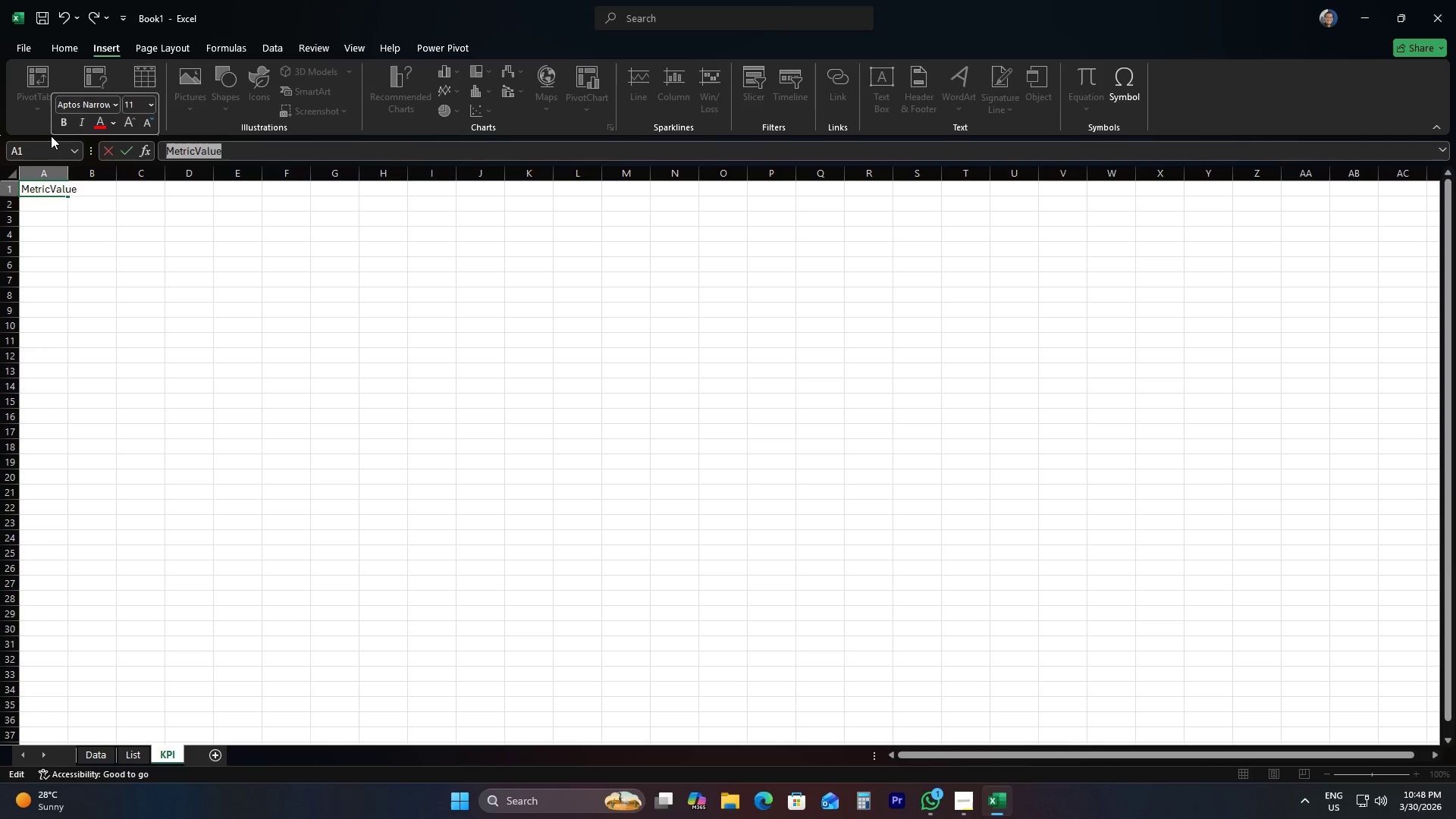 
type(Metric)
key(Tab)
type(Value)
 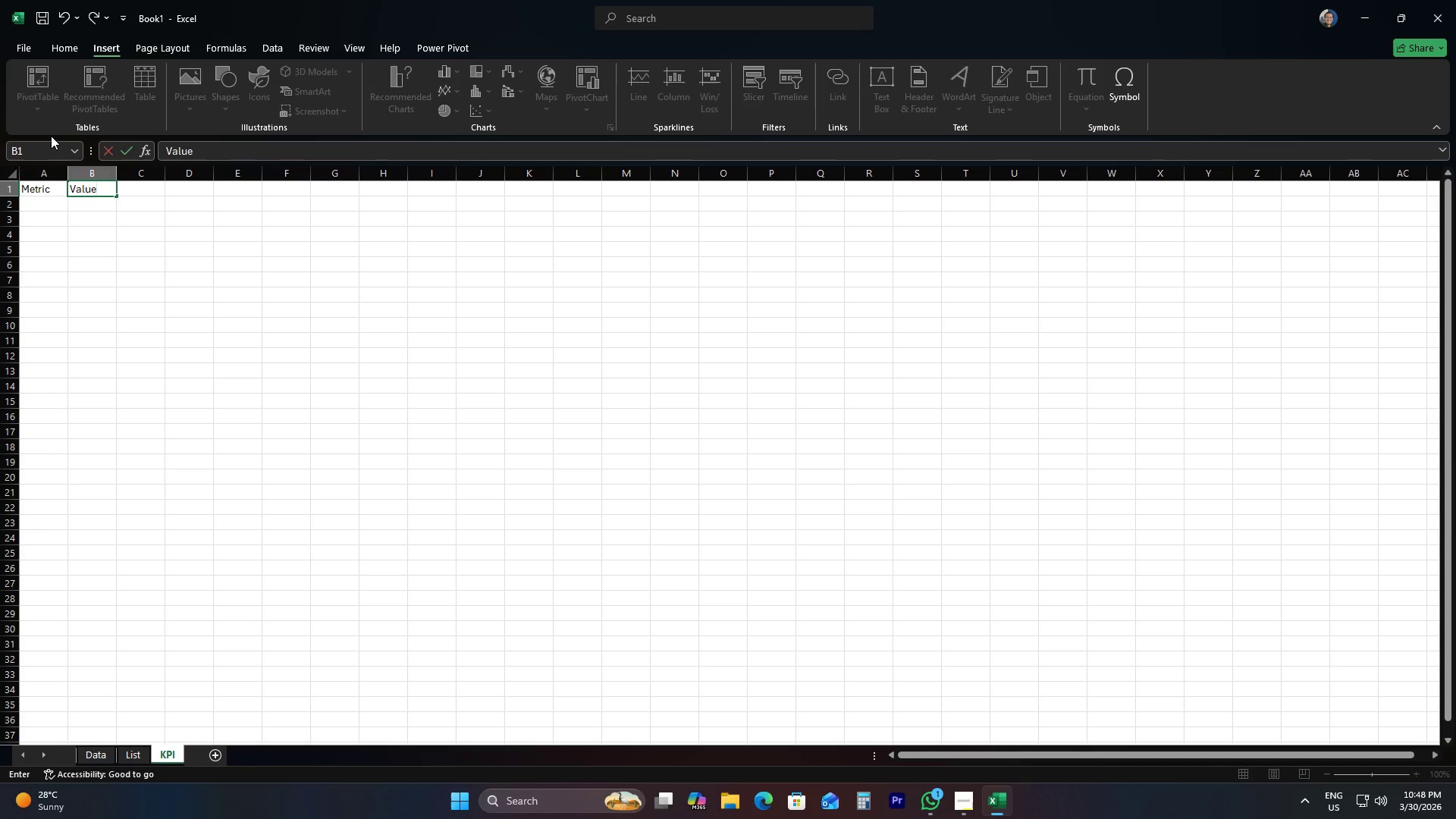 
key(ArrowDown)
 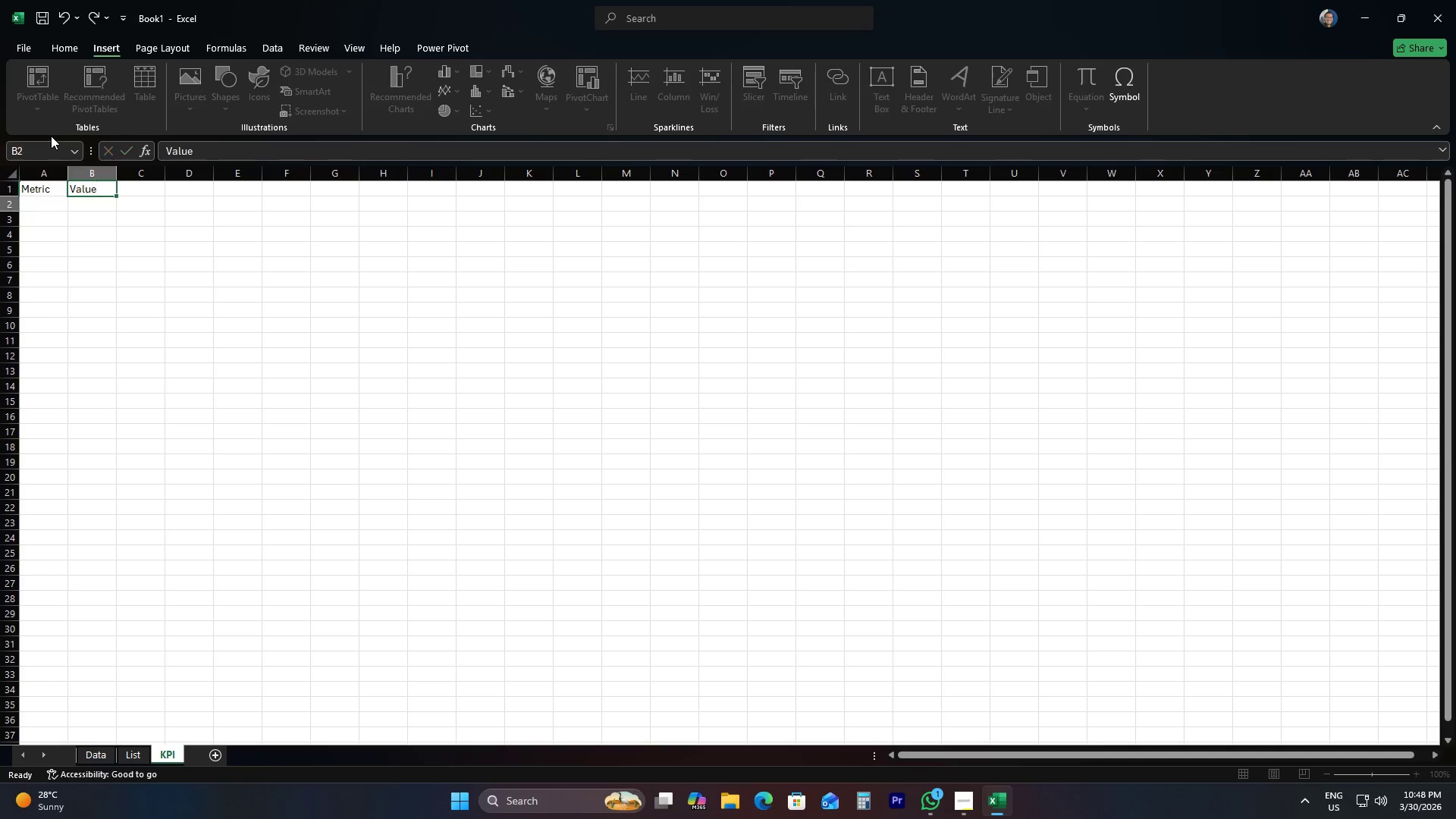 
key(ArrowLeft)
 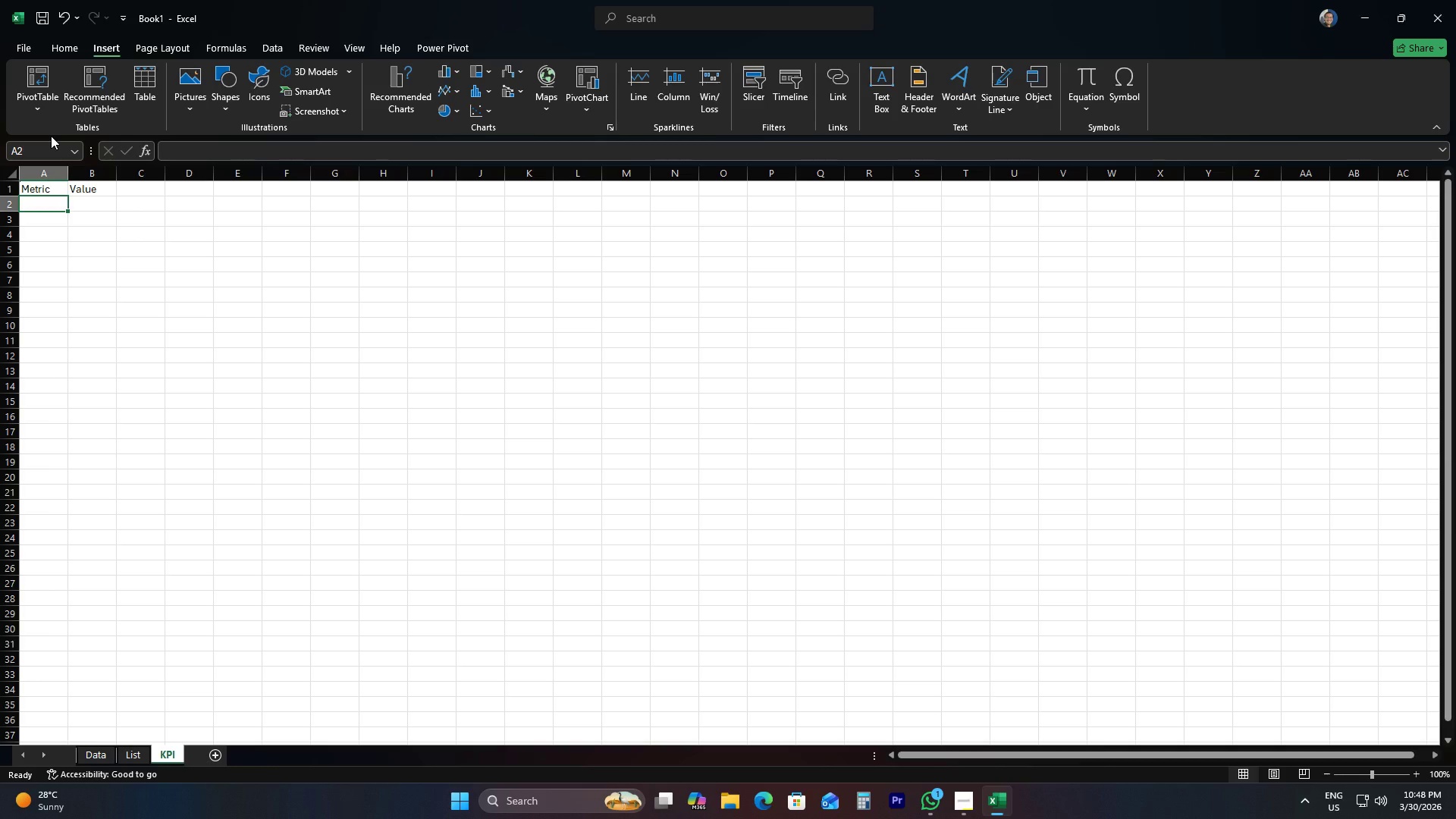 
type(Hot Count)
 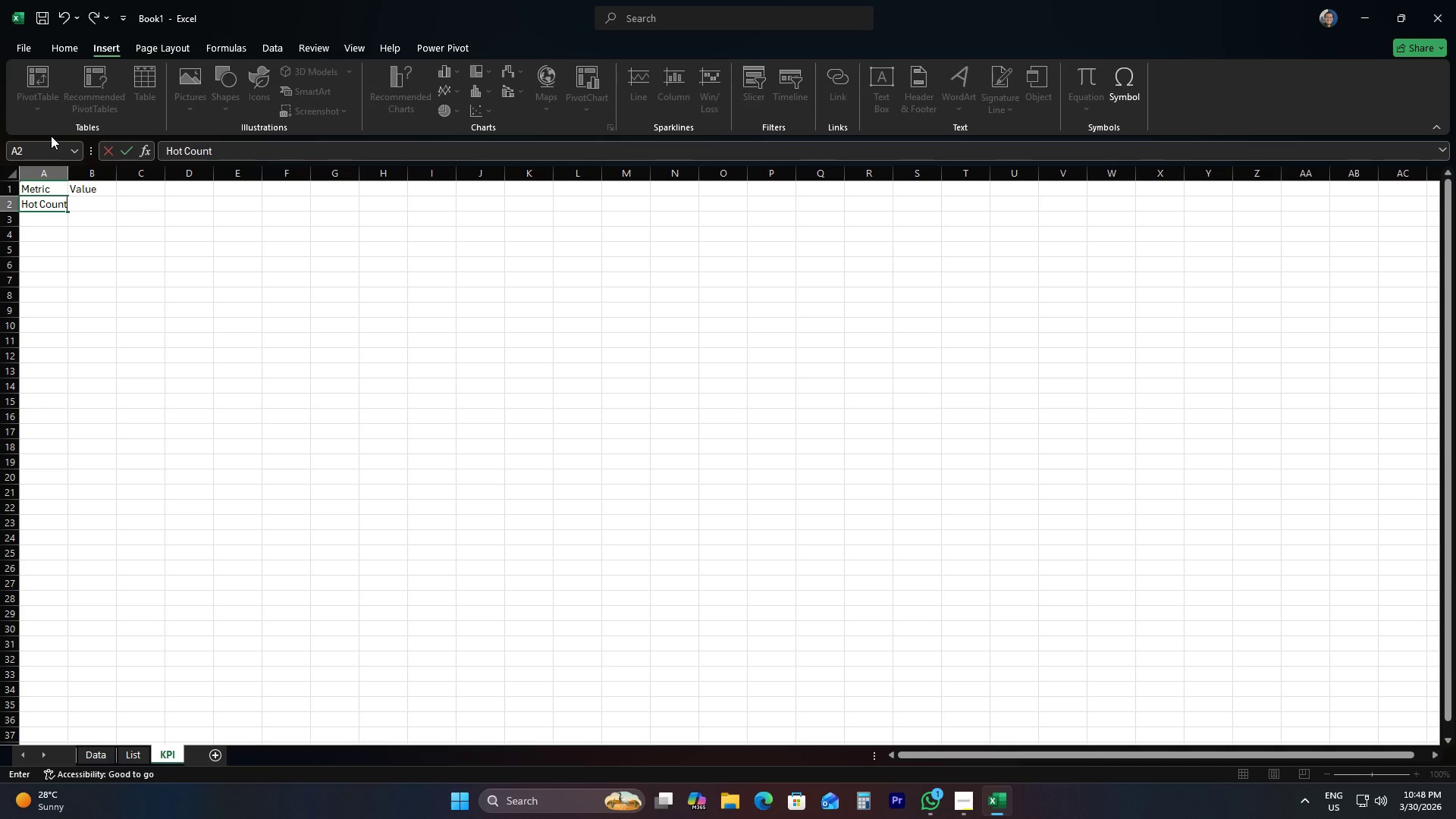 
key(ArrowDown)
 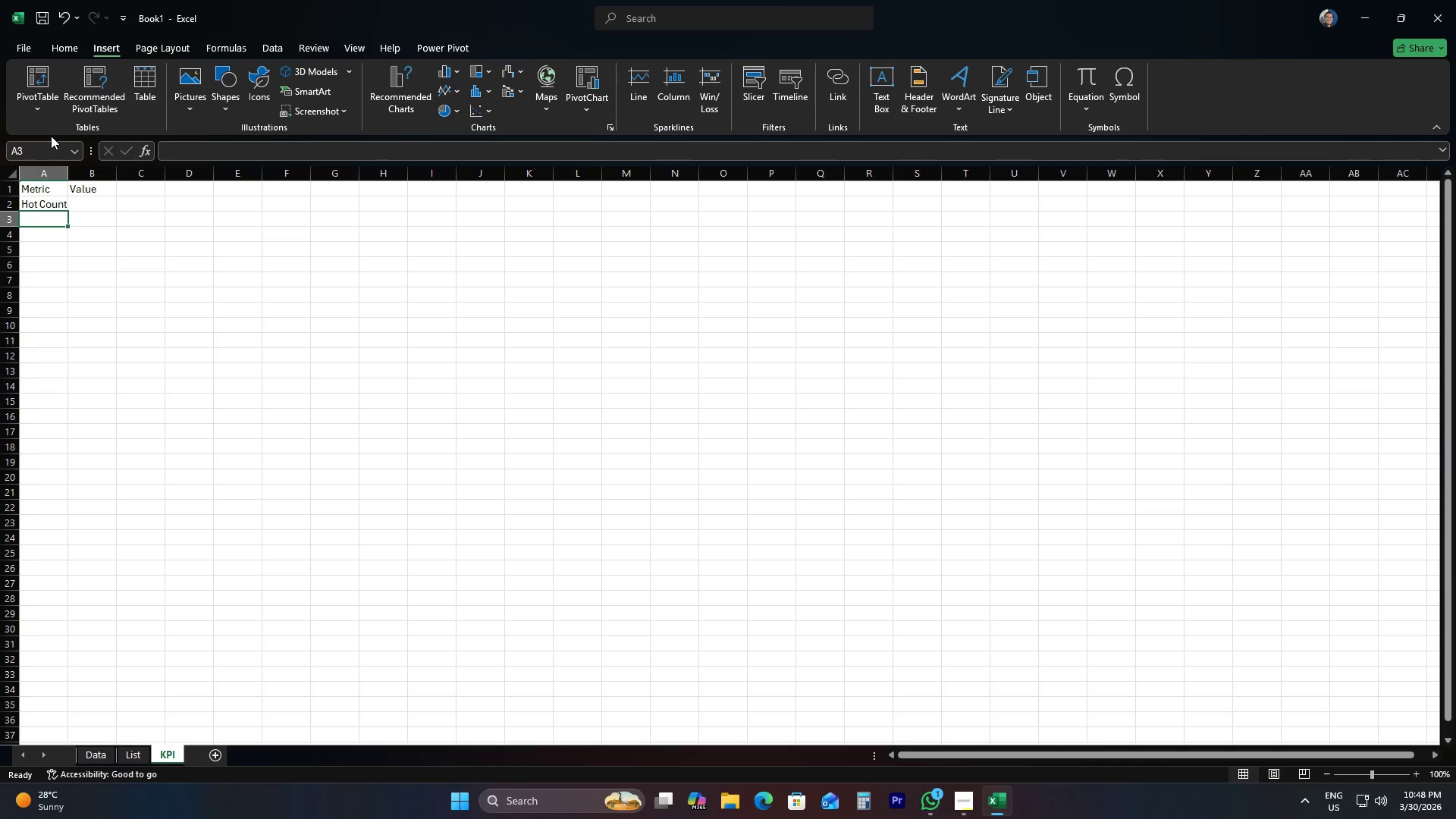 
type(Cold Count)
 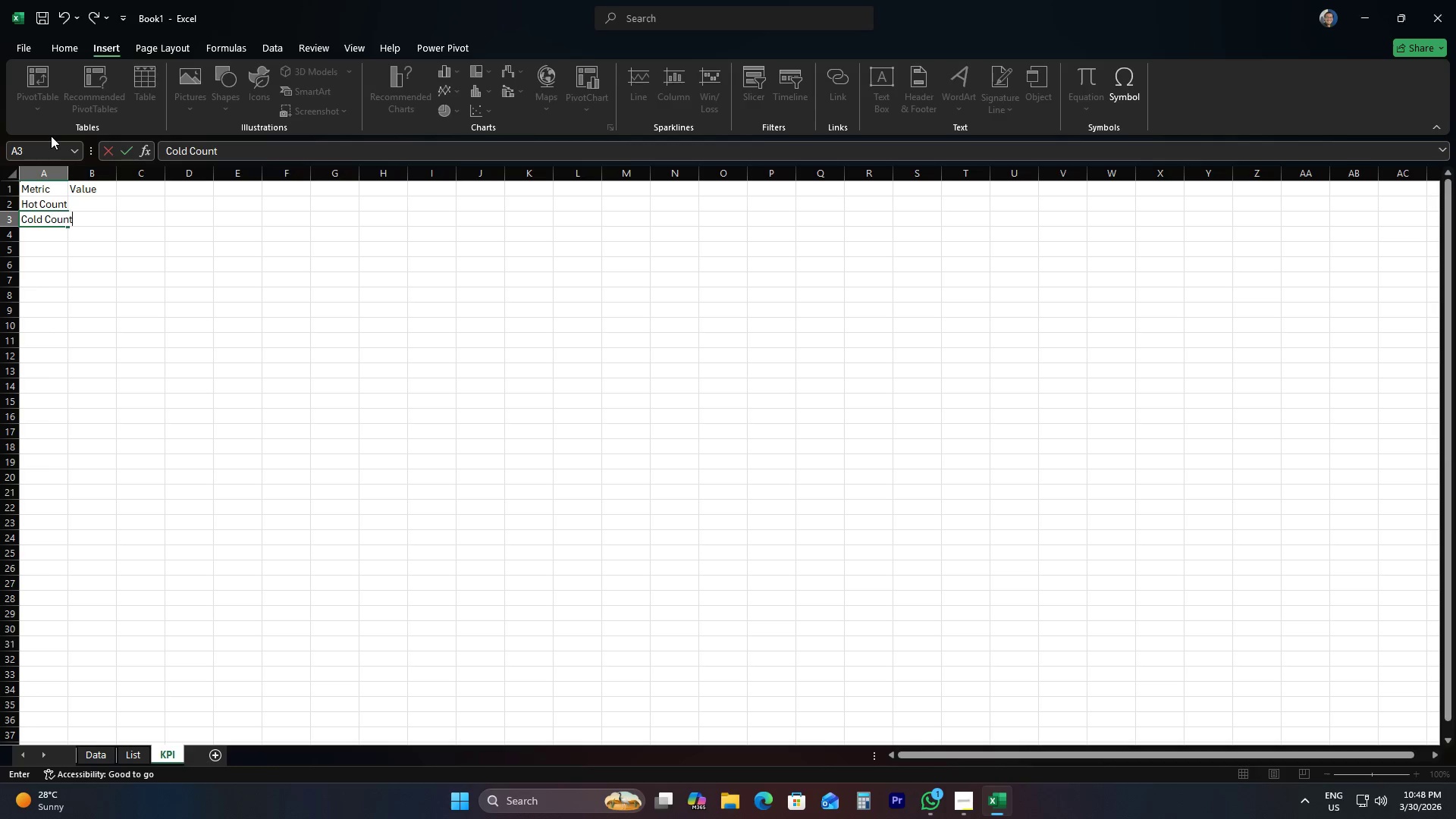 
key(ArrowDown)
 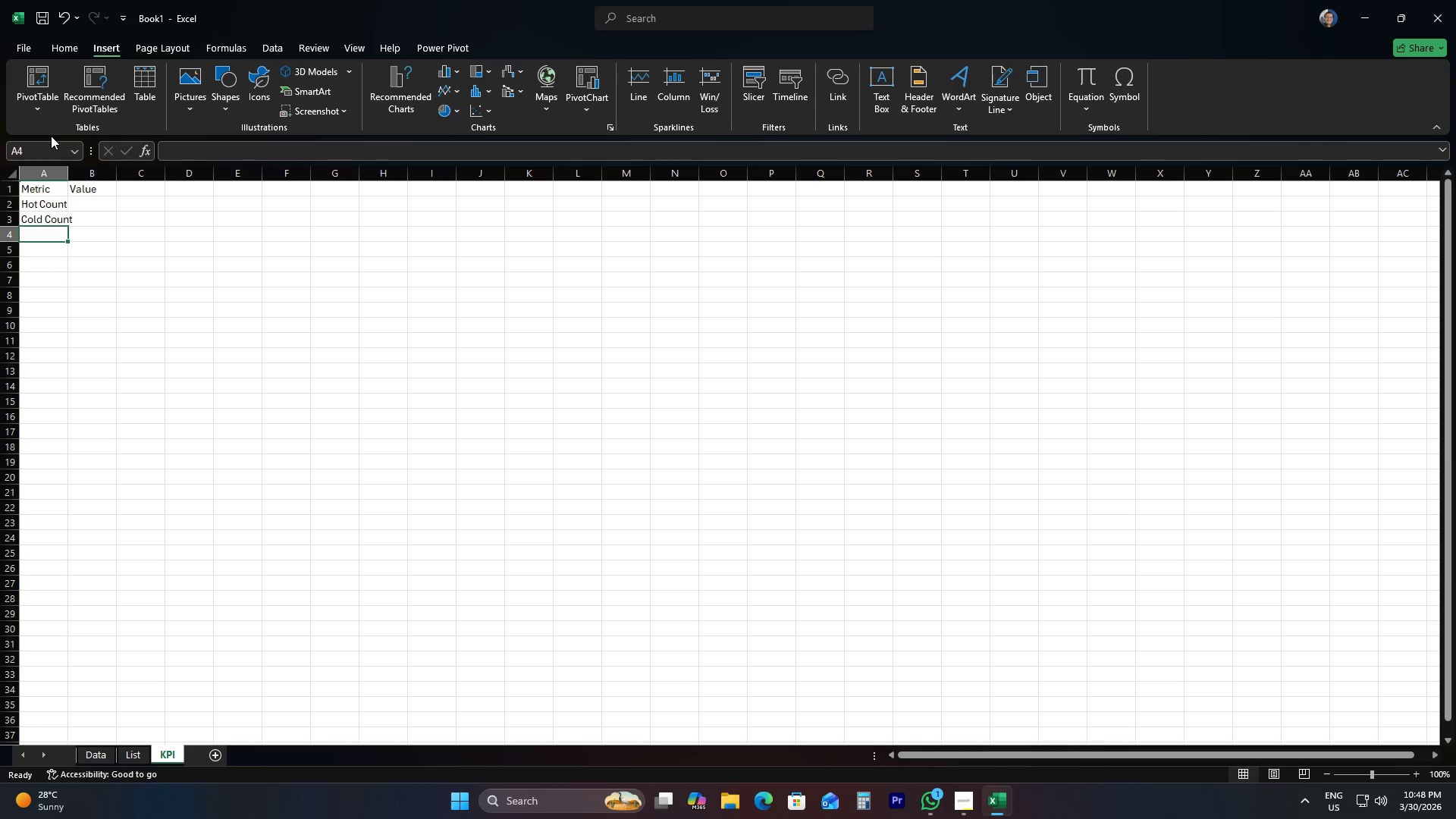 
type(Hot-to )
key(Backspace)
type(-Cold Ratio)
 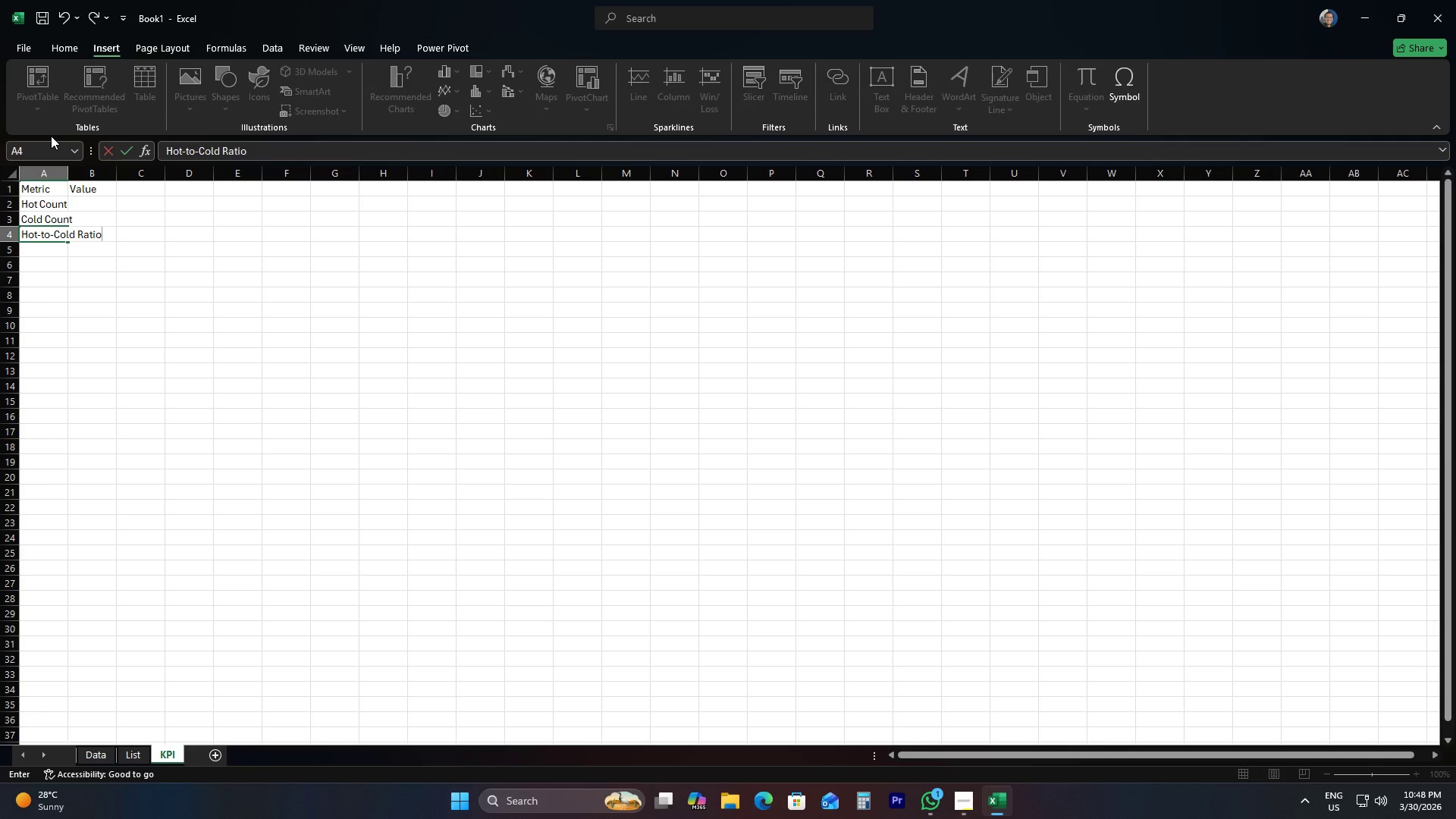 
key(ArrowDown)
 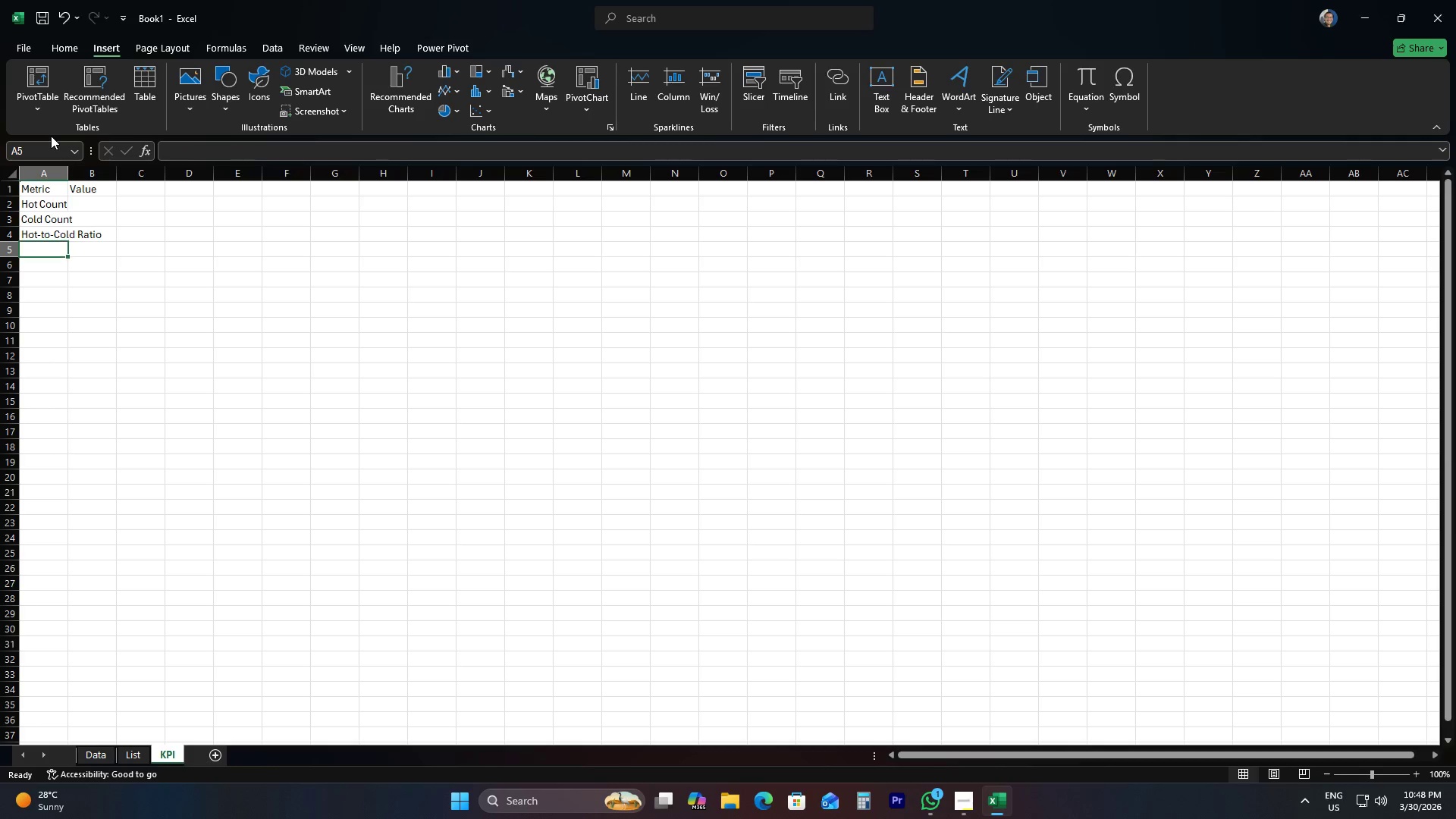 
type(Average Order Value)
 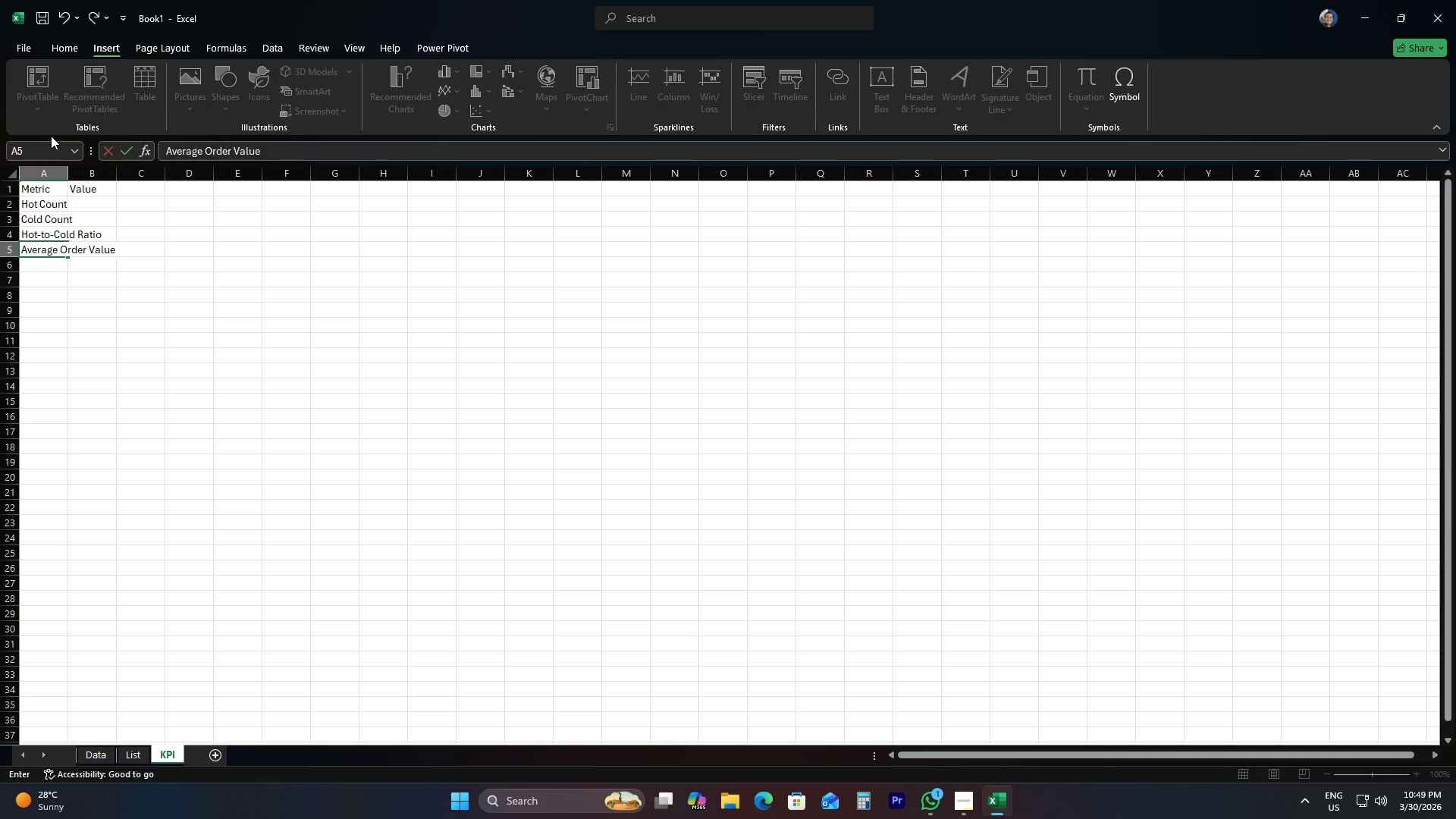 
key(ArrowRight)
 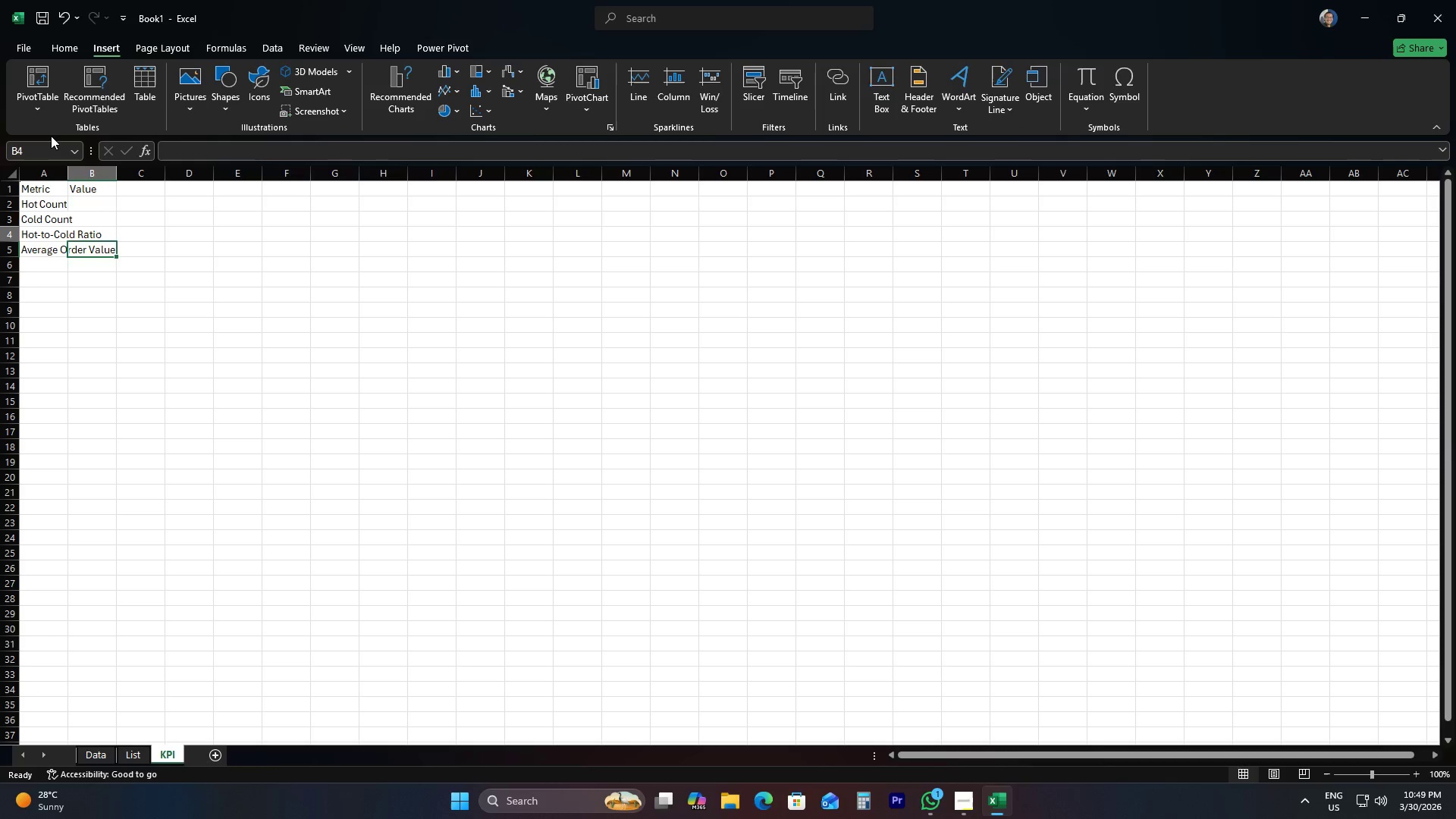 
key(ArrowUp)
 